 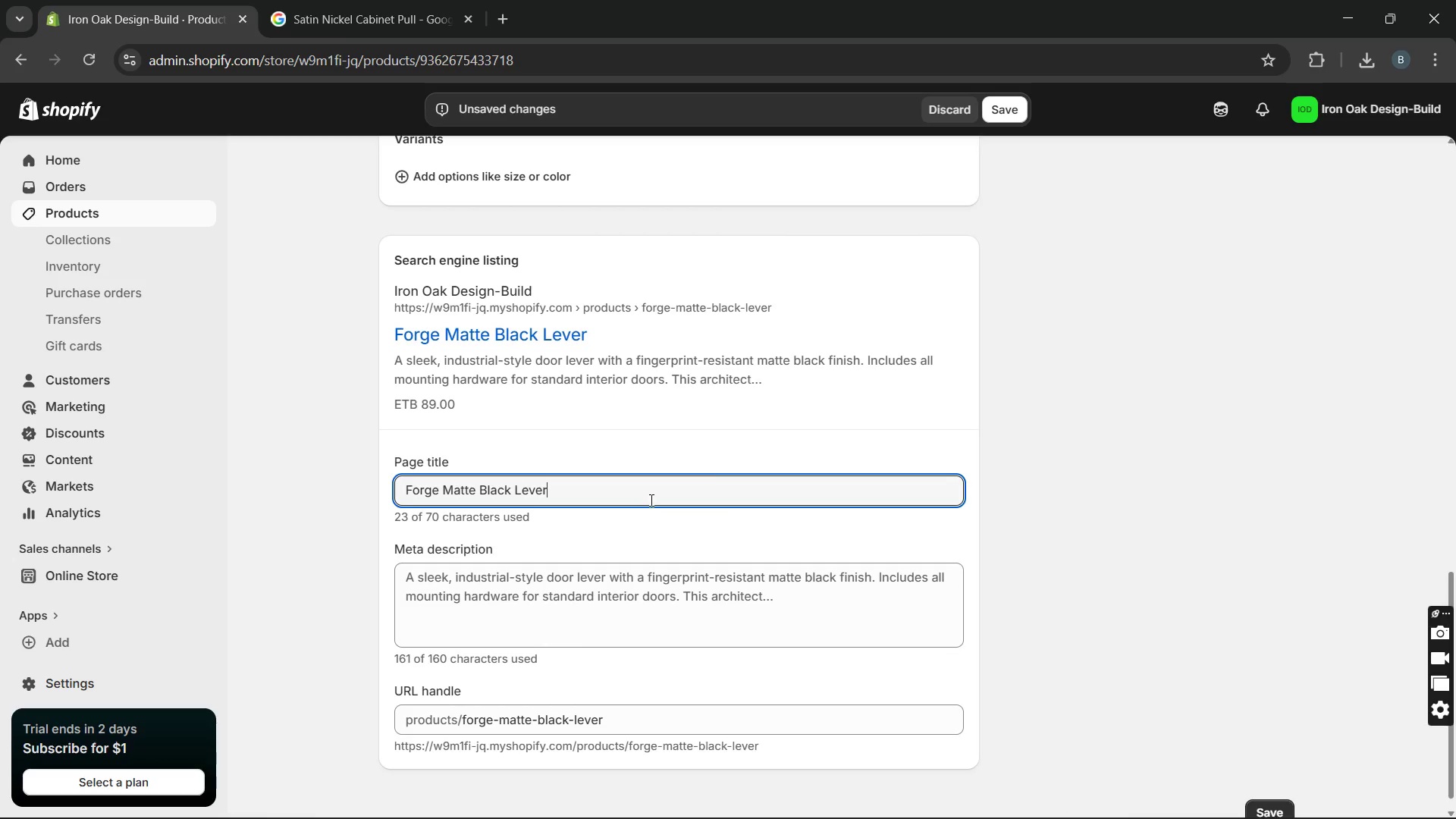 
key(Space)
 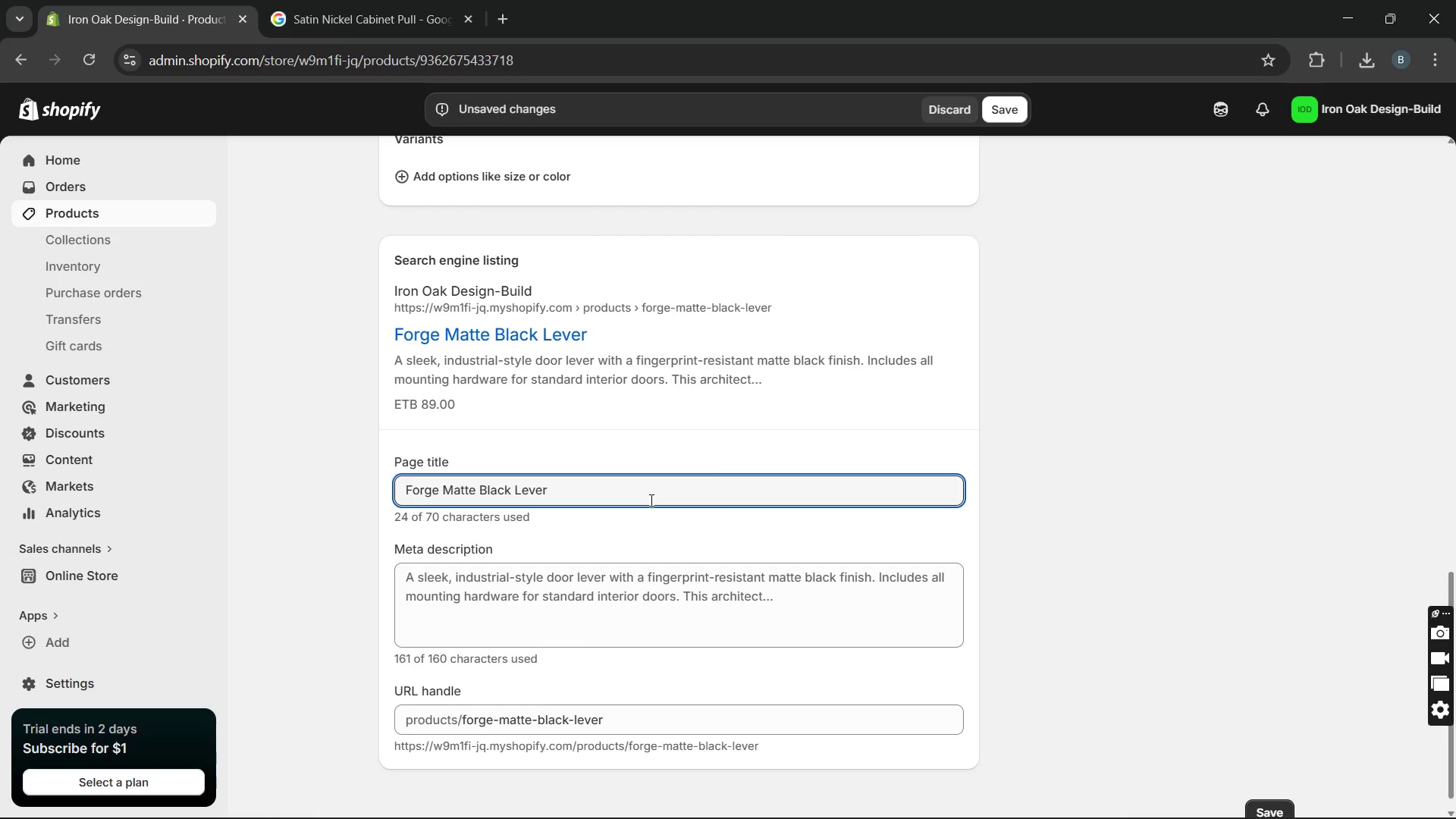 
key(Shift+Break)
 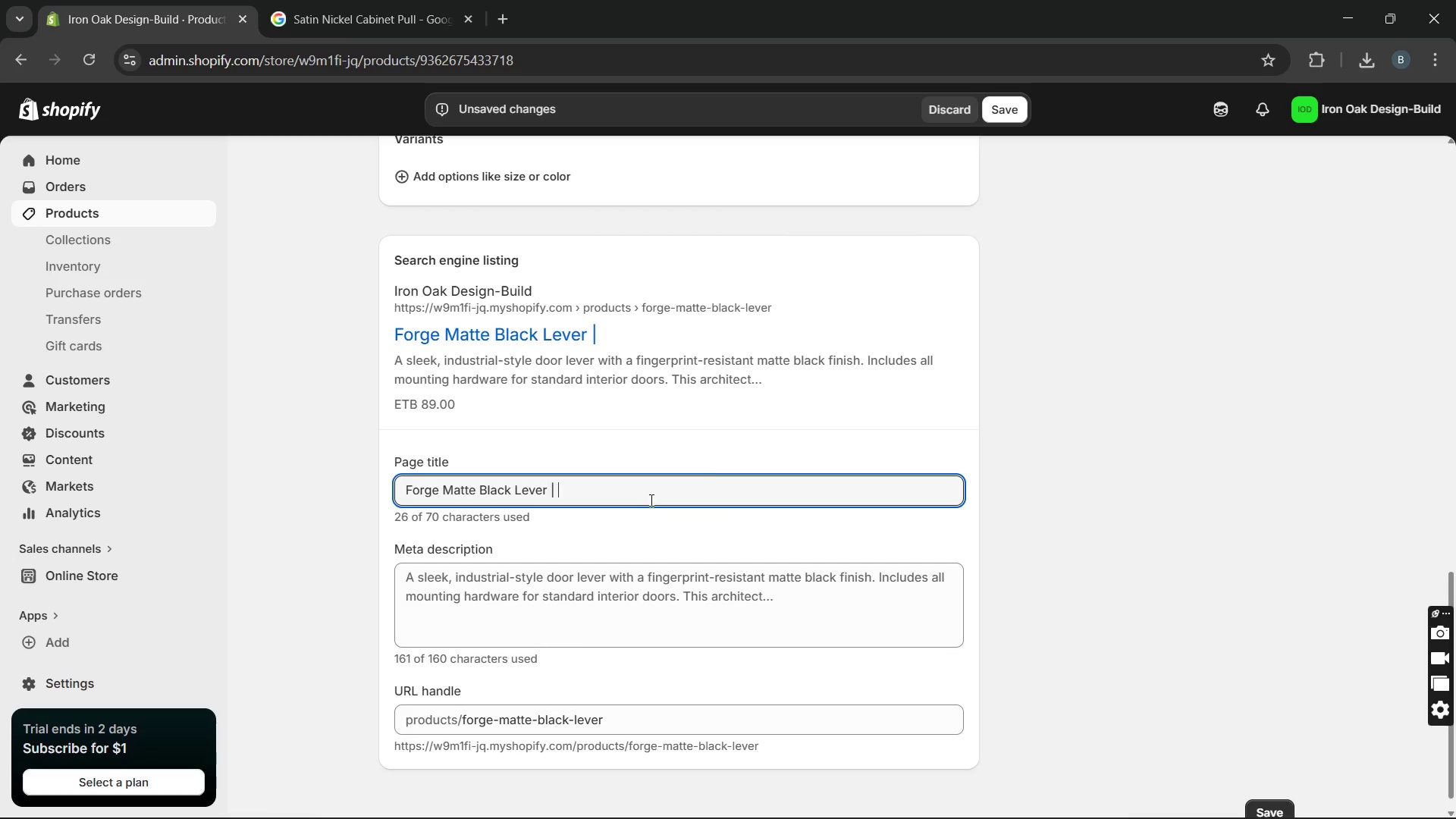 
key(Space)
 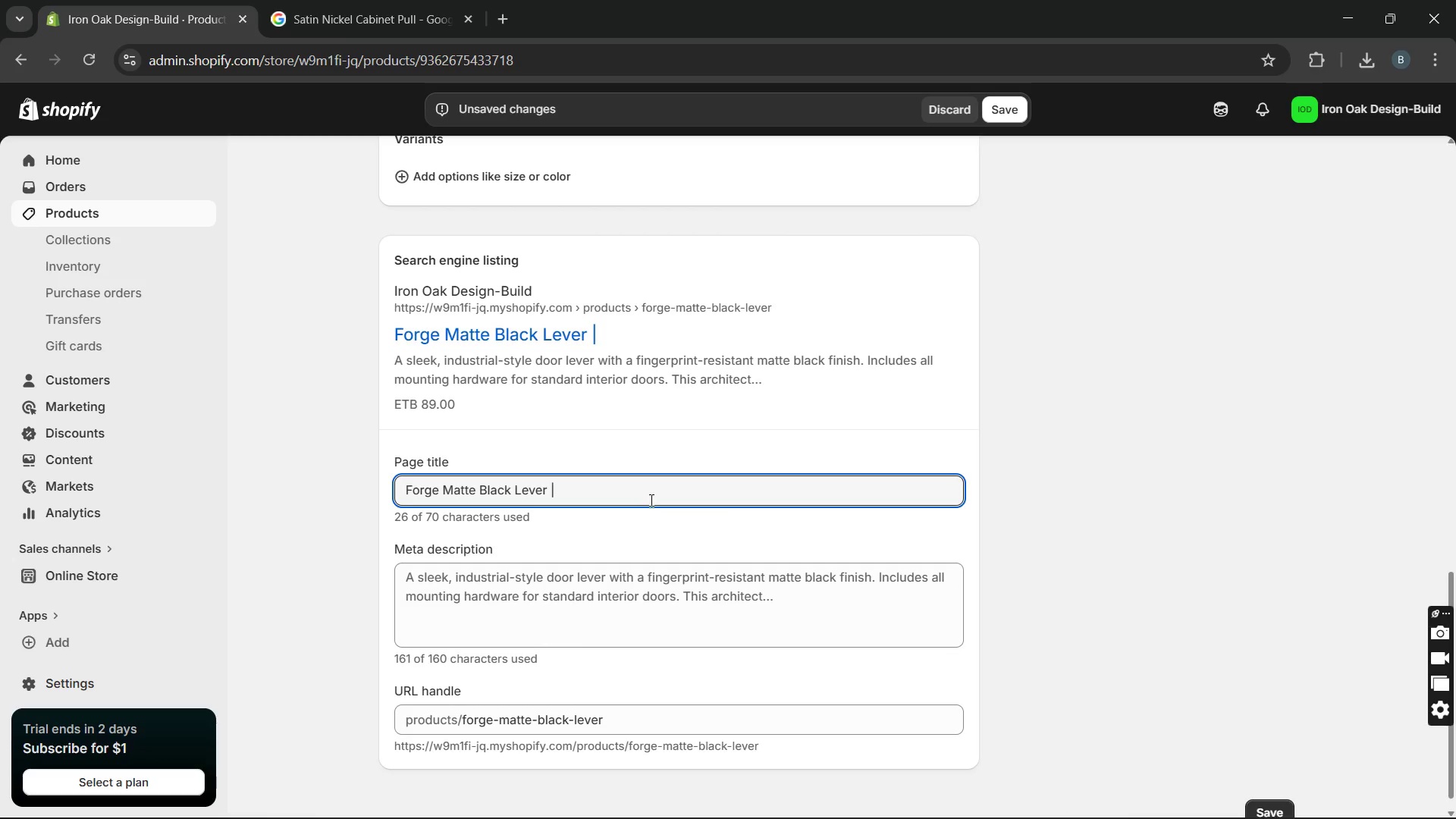 
type(Cbinet )
 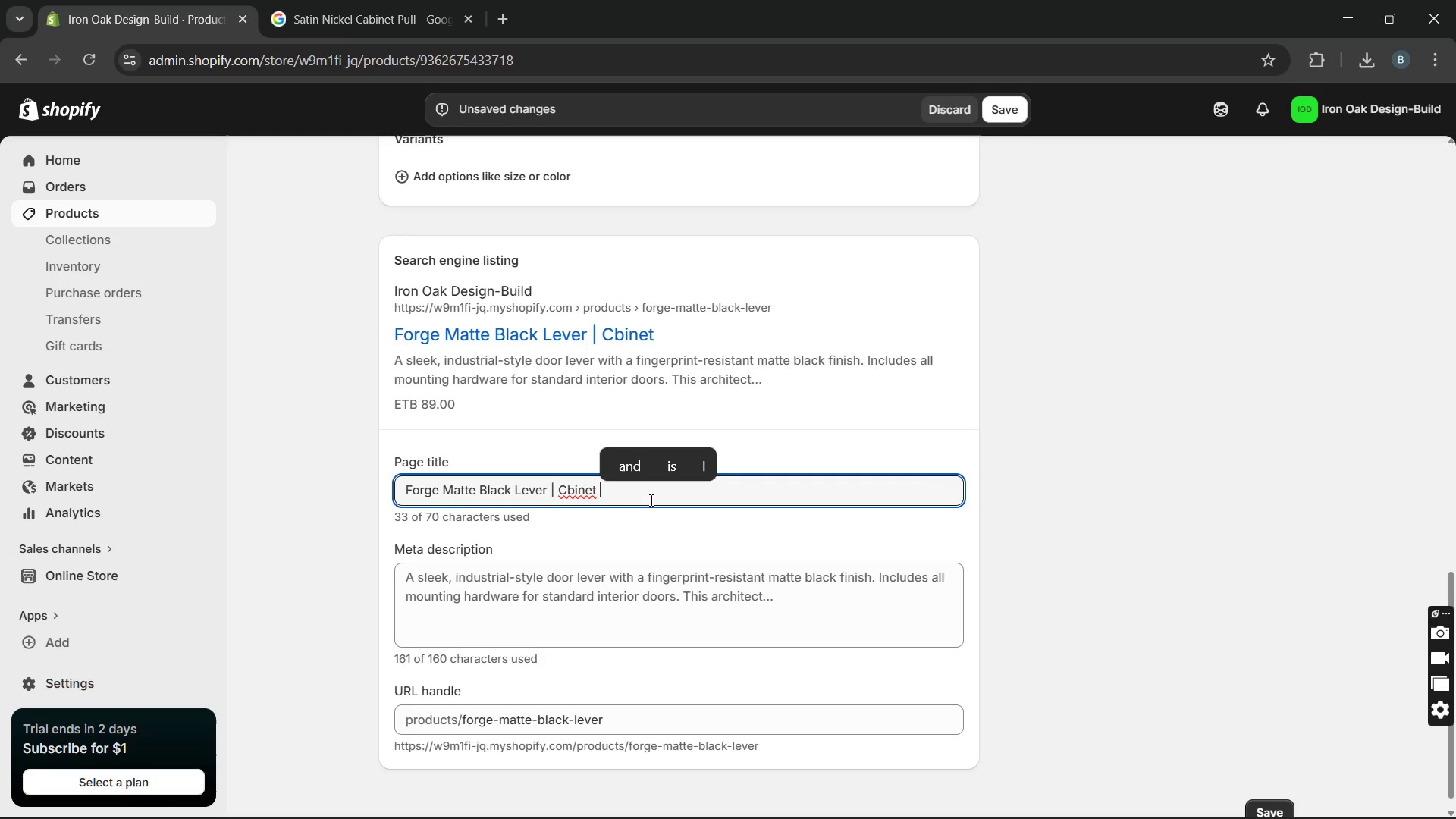 
wait(6.06)
 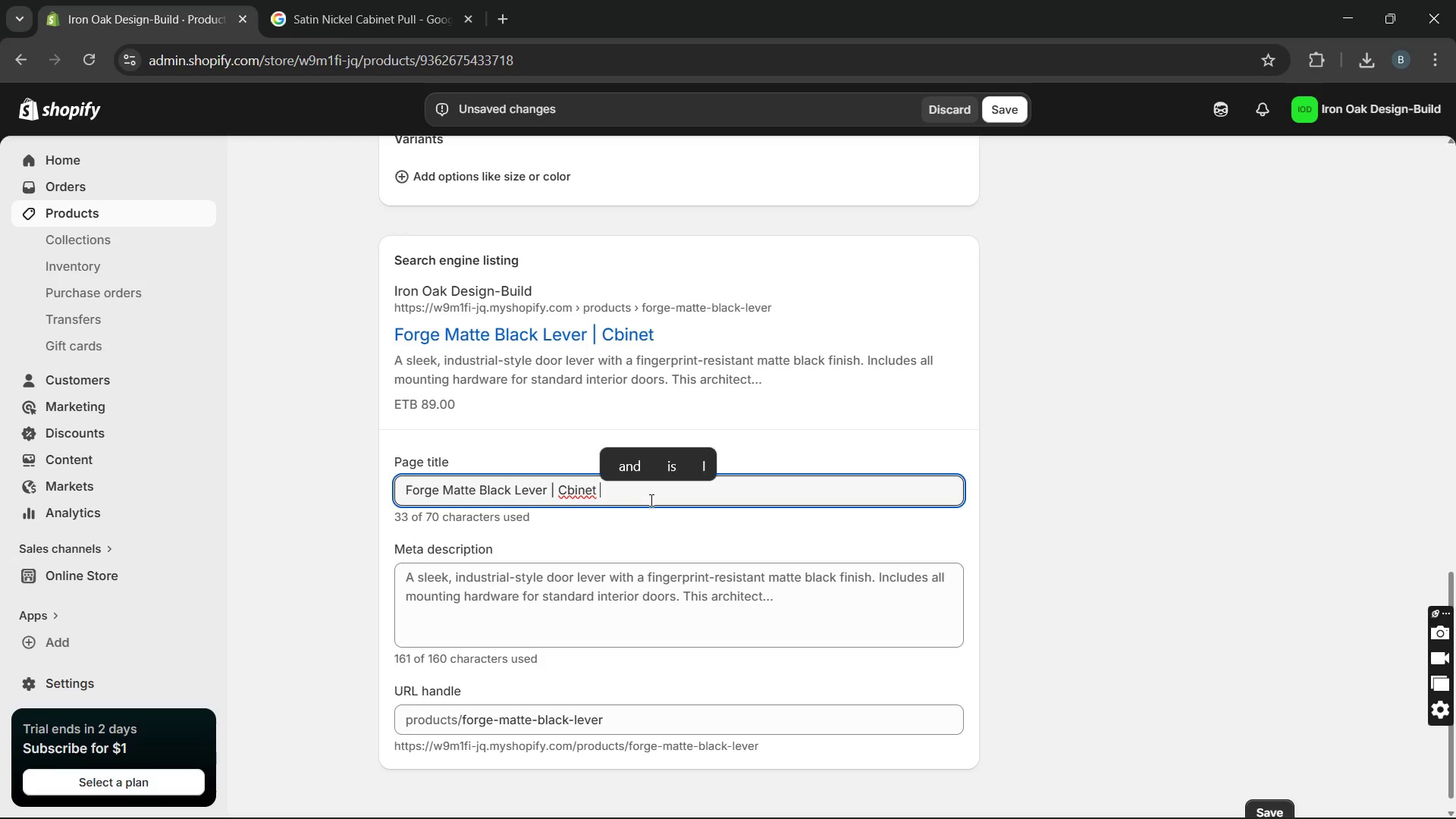 
key(Backspace)
key(Backspace)
key(Backspace)
key(Backspace)
key(Backspace)
key(Backspace)
key(Backspace)
type(Door hardware)
 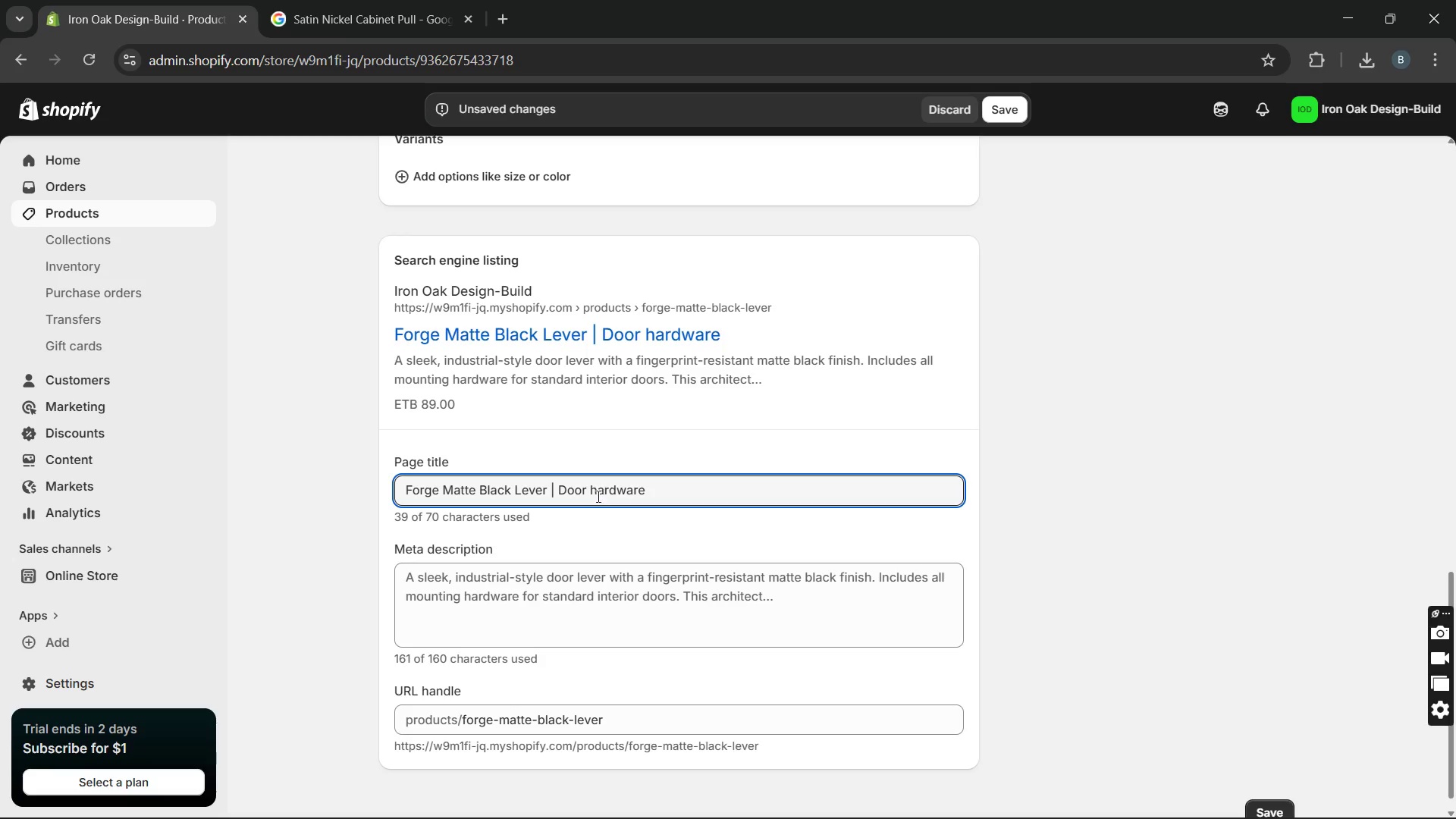 
left_click([597, 491])
 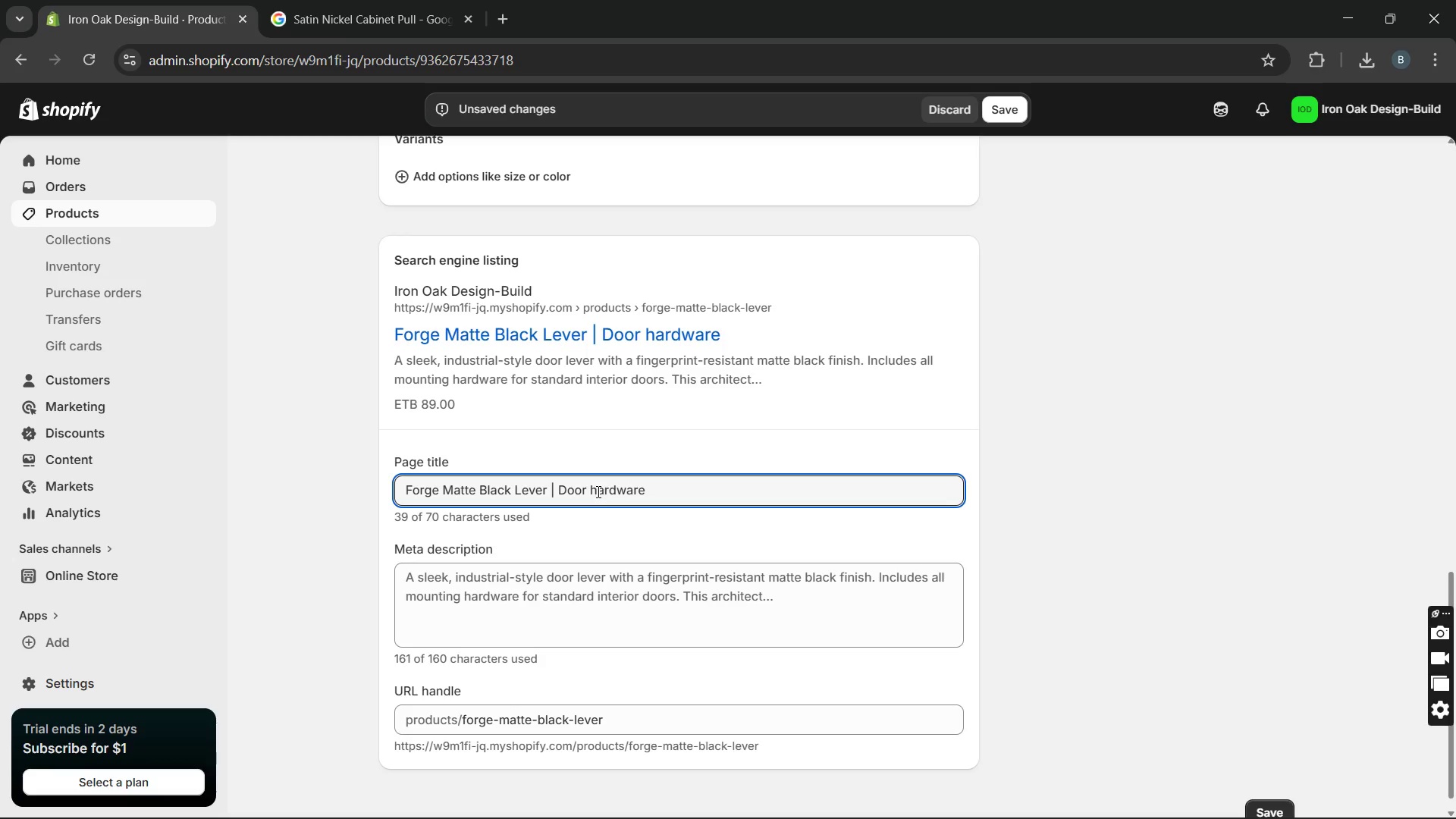 
key(Backspace)
 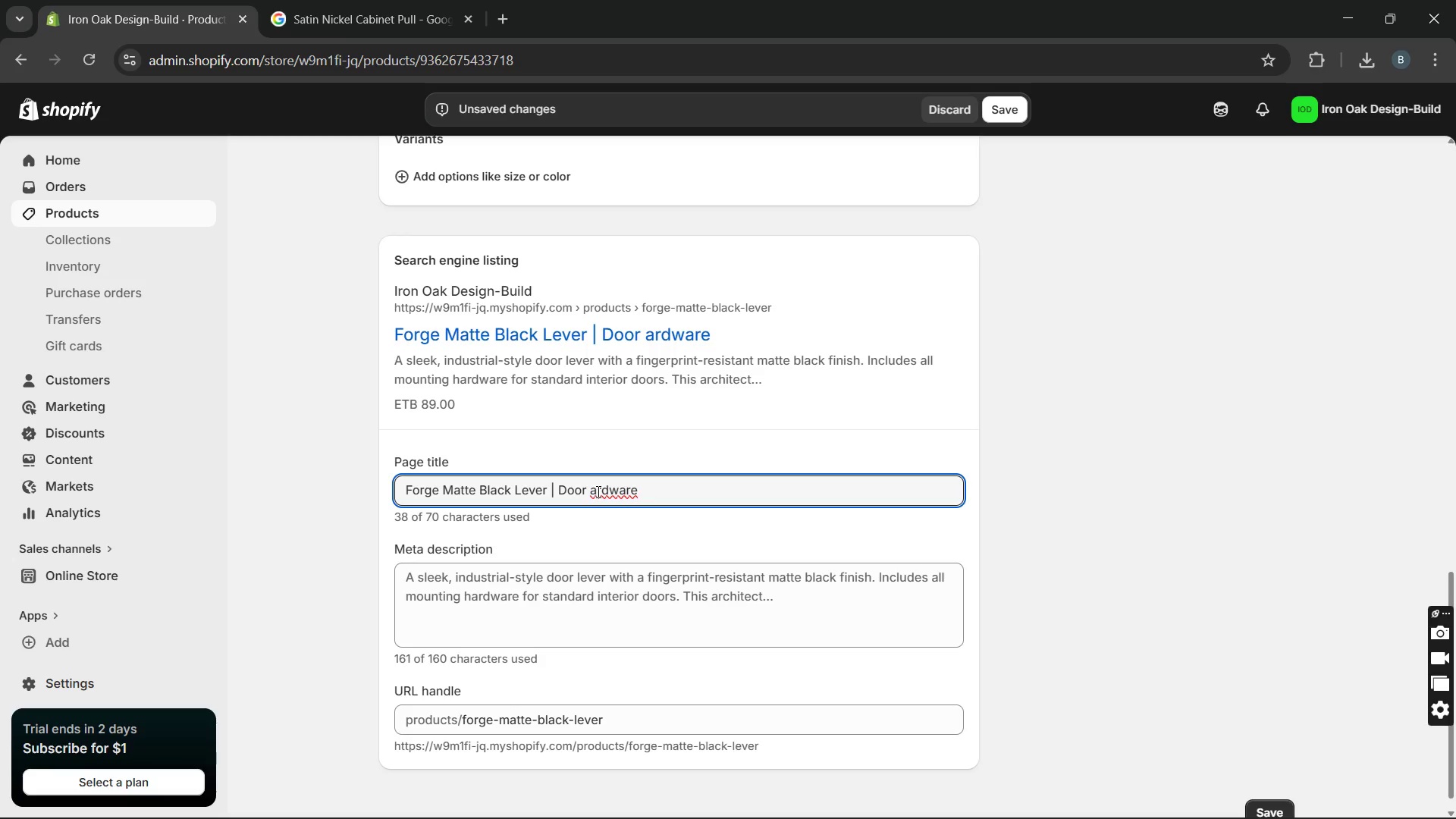 
key(CapsLock)
 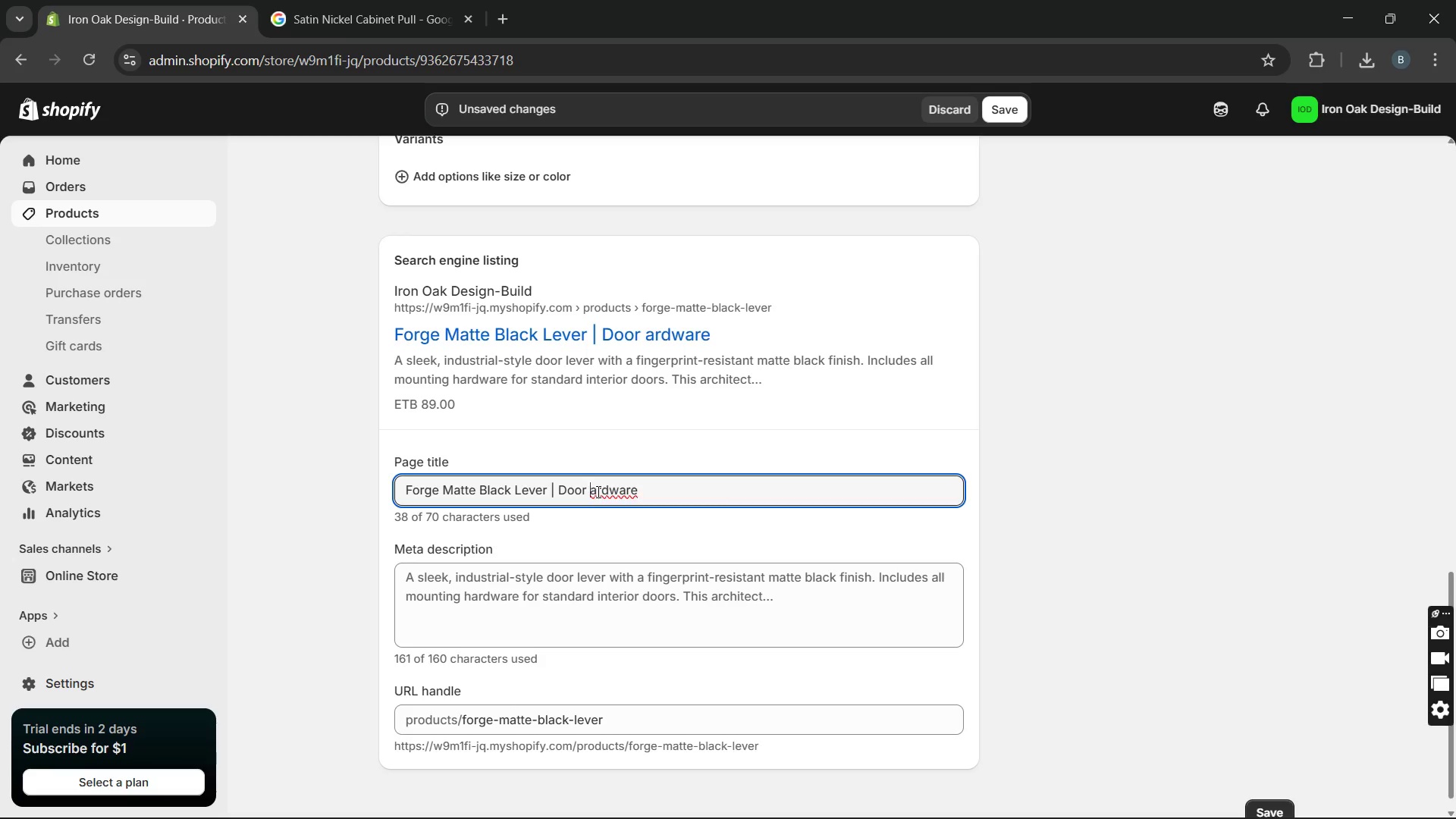 
key(H)
 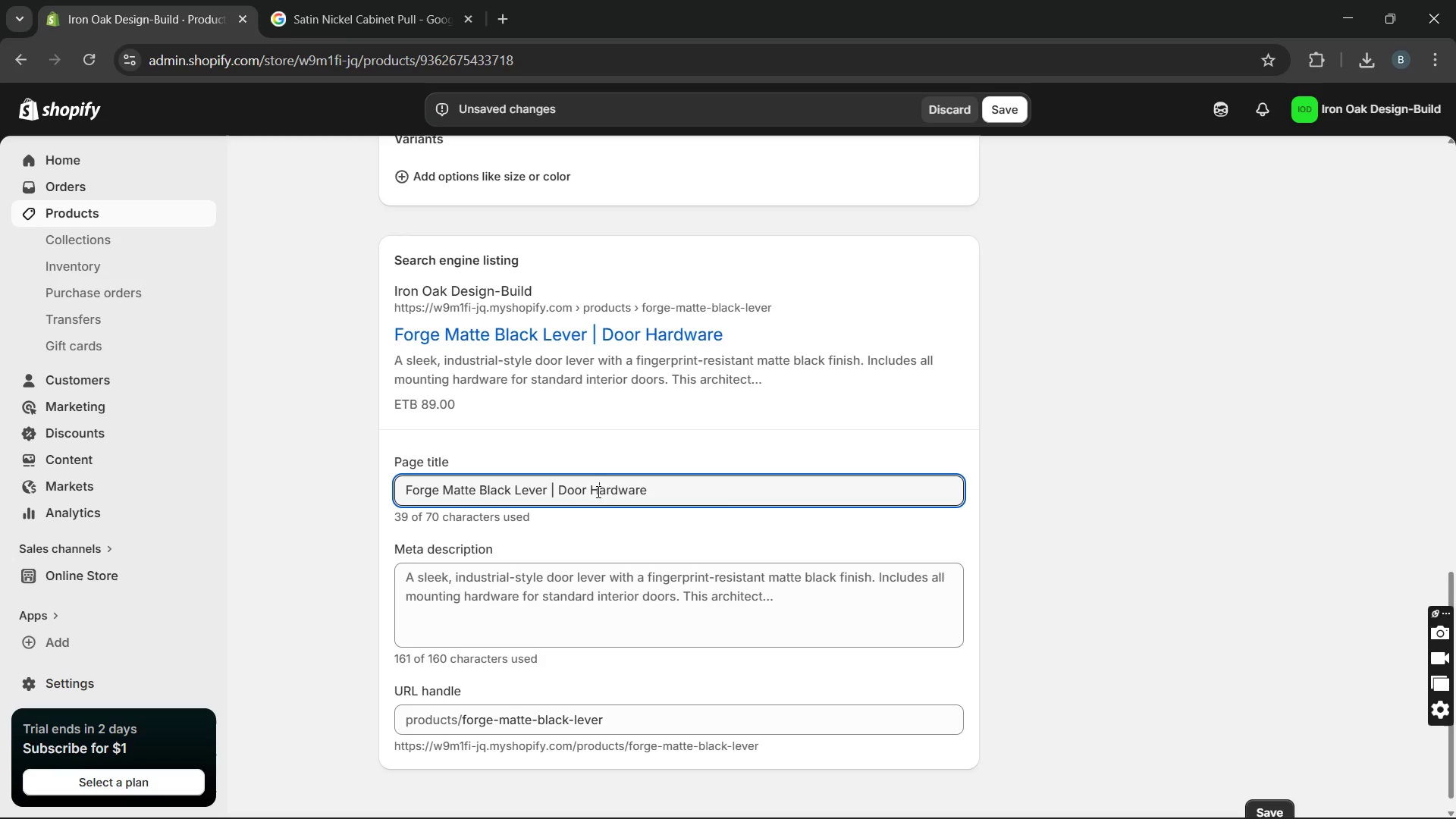 
key(CapsLock)
 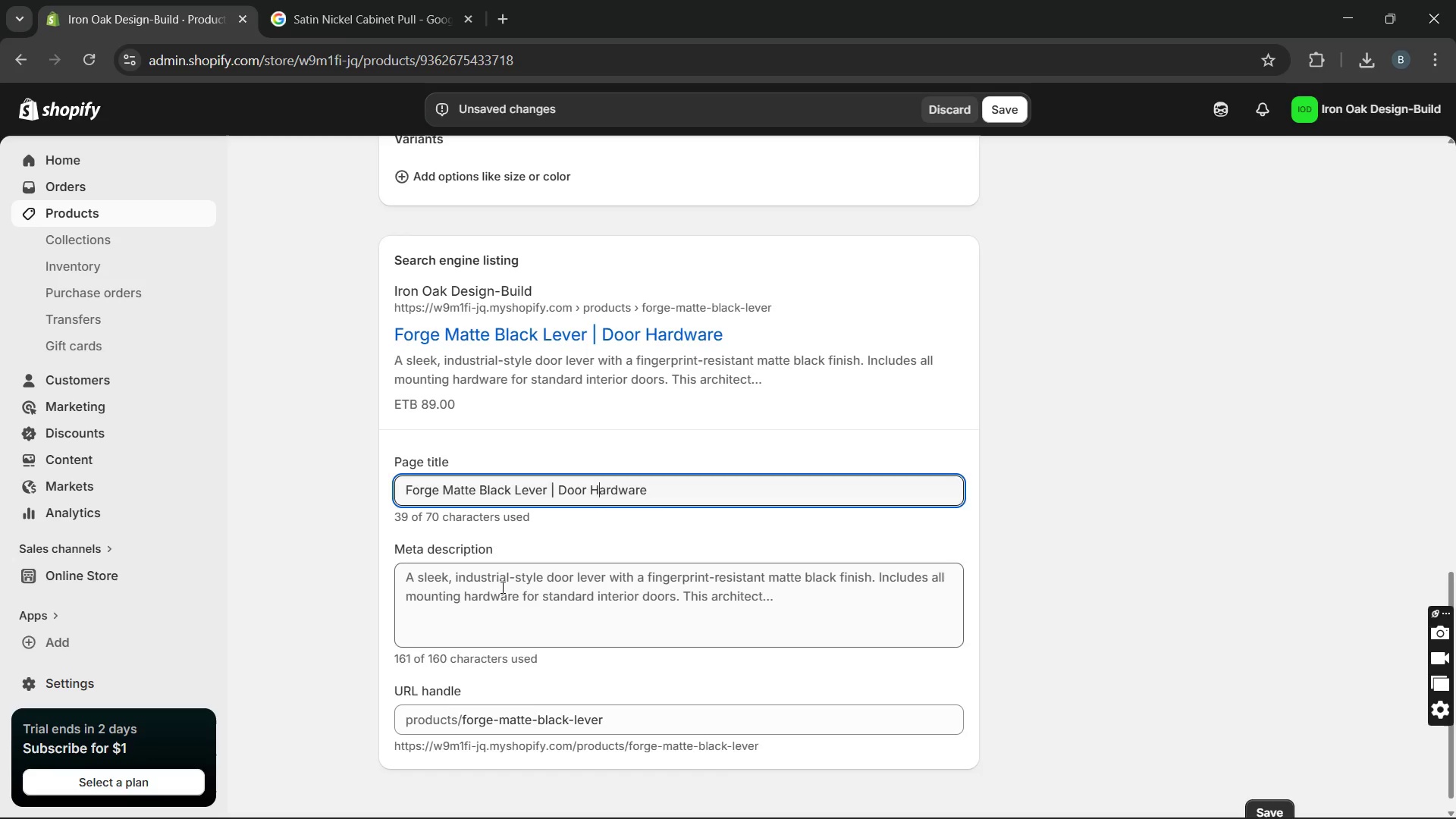 
double_click([501, 587])
 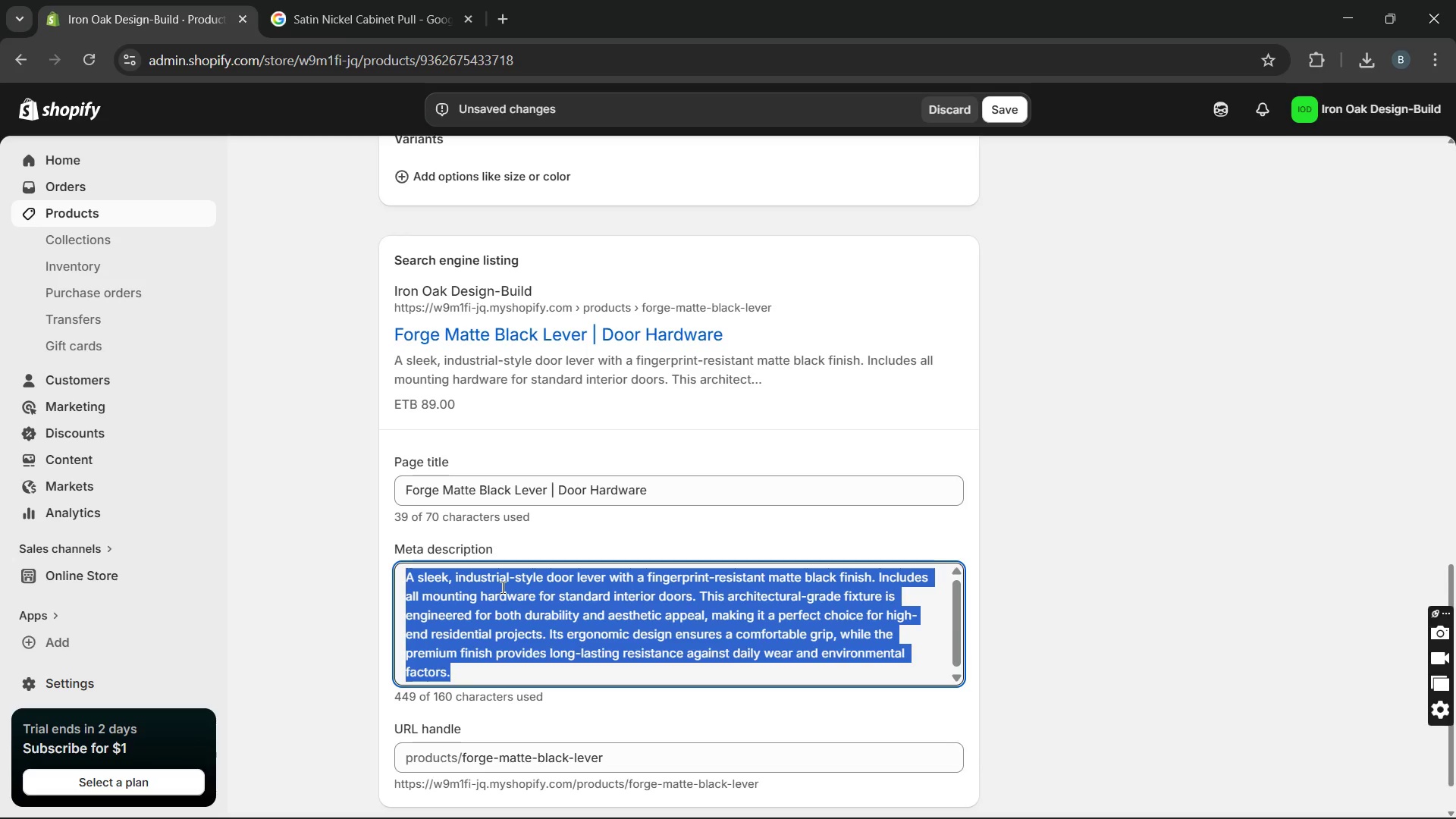 
triple_click([501, 587])
 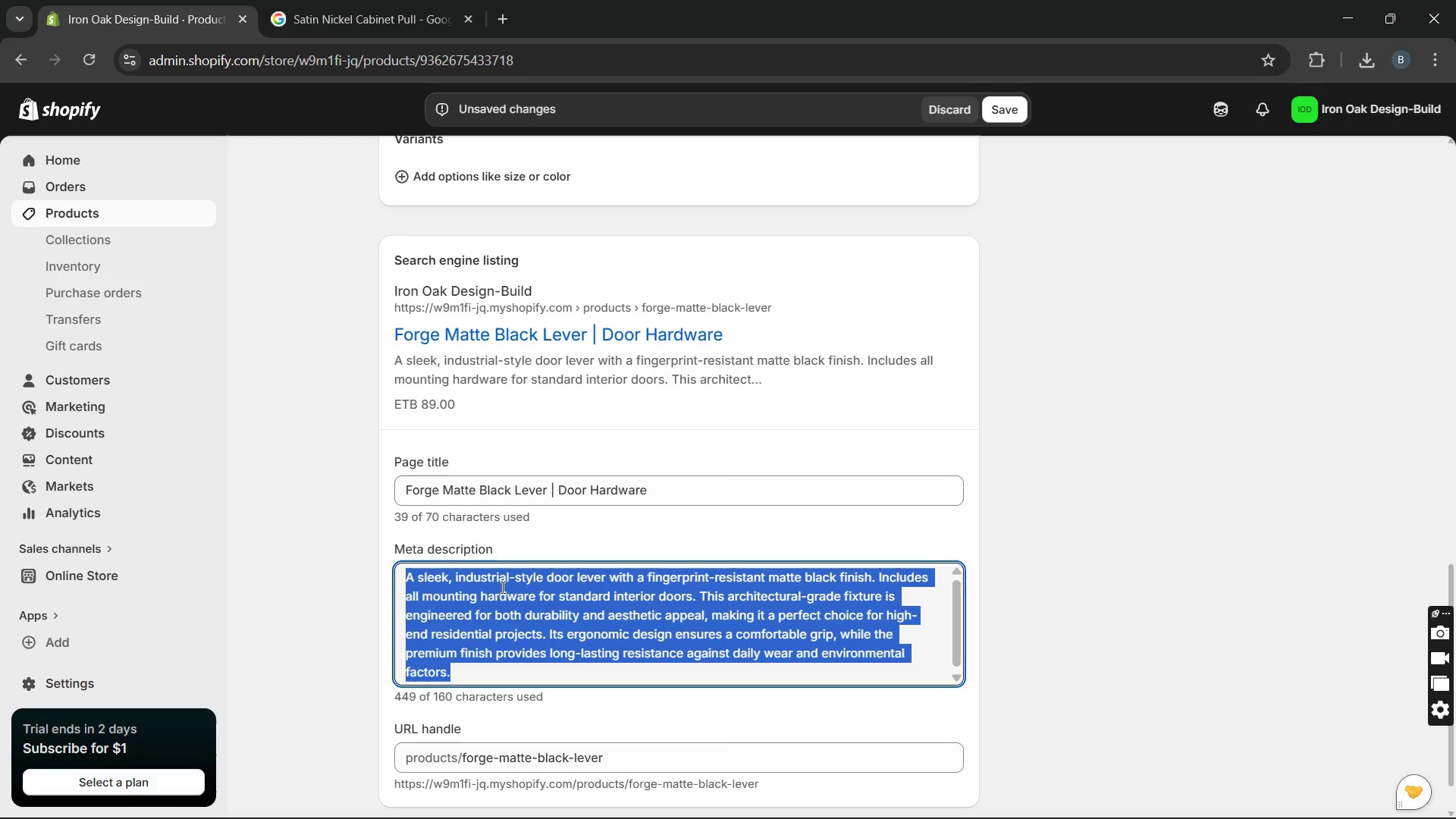 
wait(5.67)
 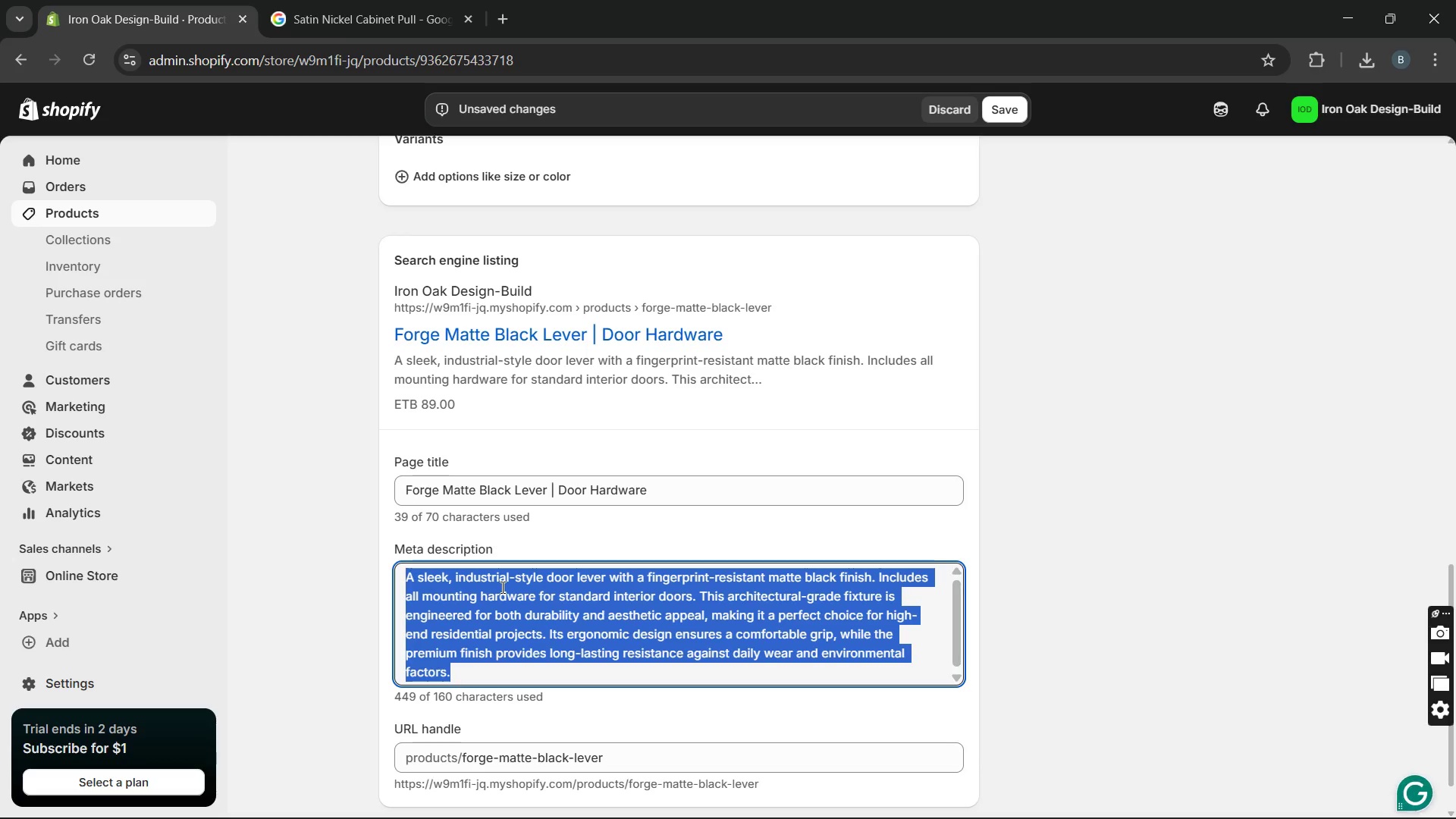 
type(Upgrade your interior doors with the forge matte black lever. DuR)
key(Backspace)
type(rable )
key(Backspace)
type(, sleek, and designed for modern )
 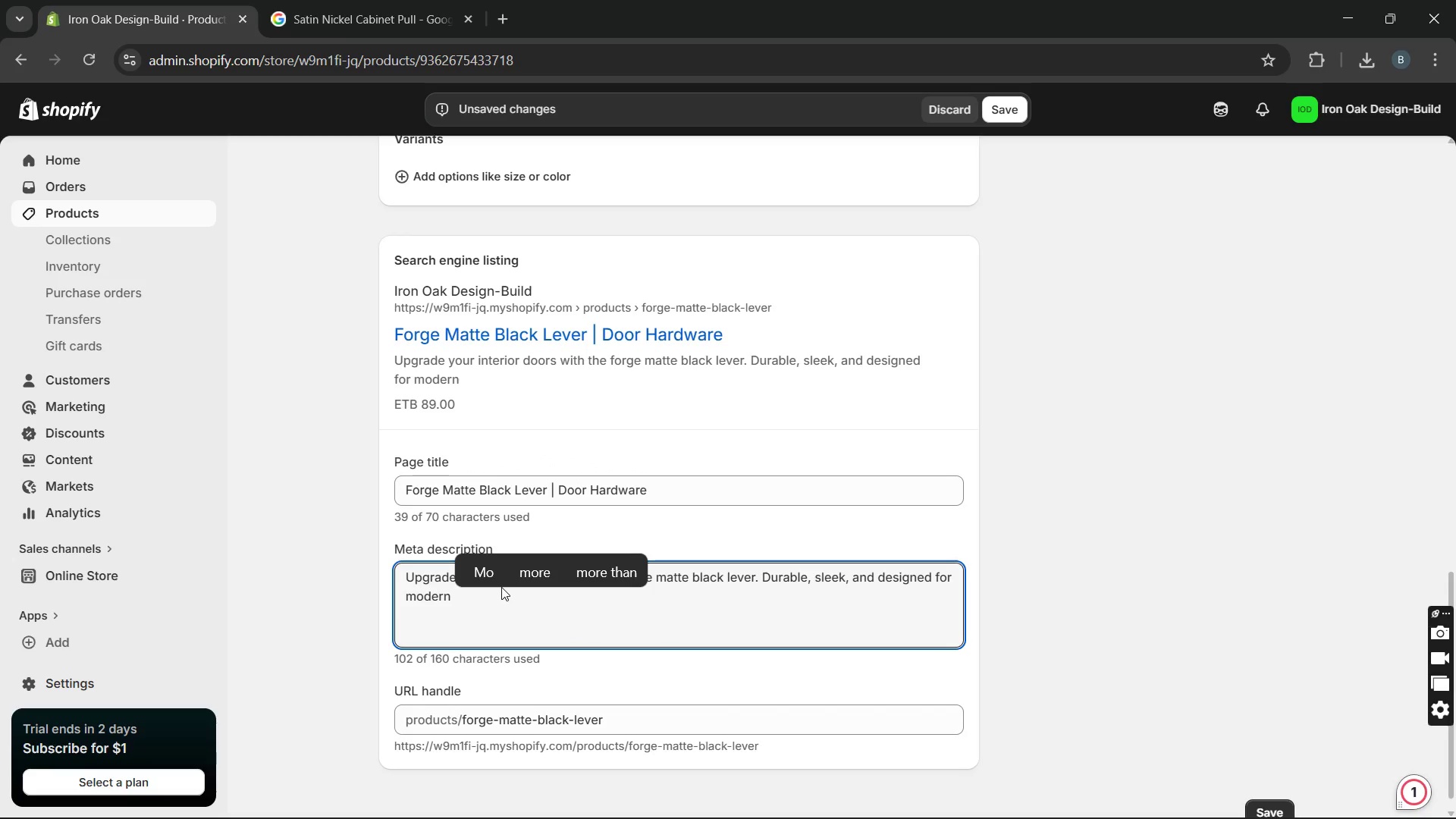 
type(homes. Shop our profeesional gardware line today.)
 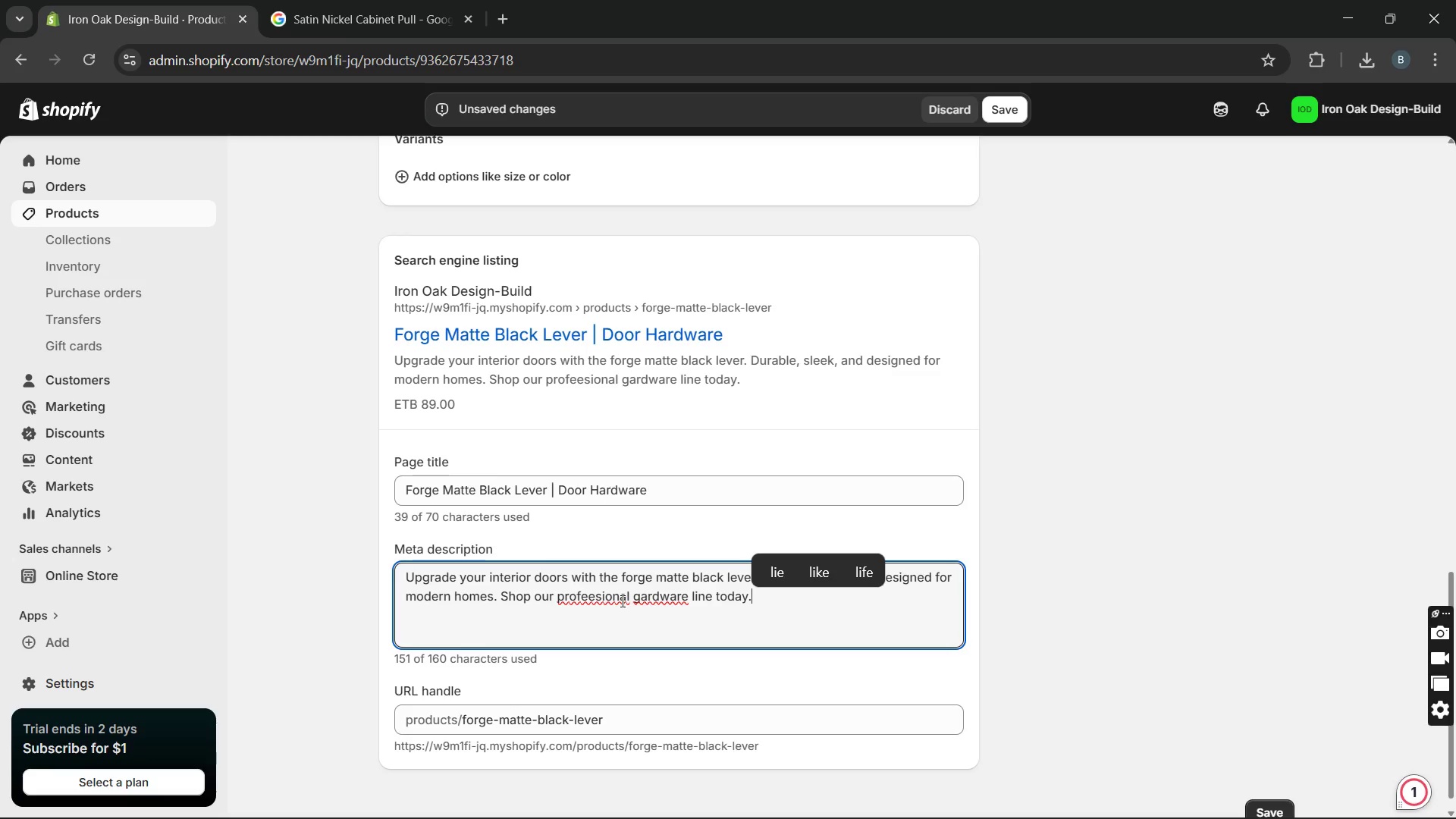 
left_click([593, 597])
 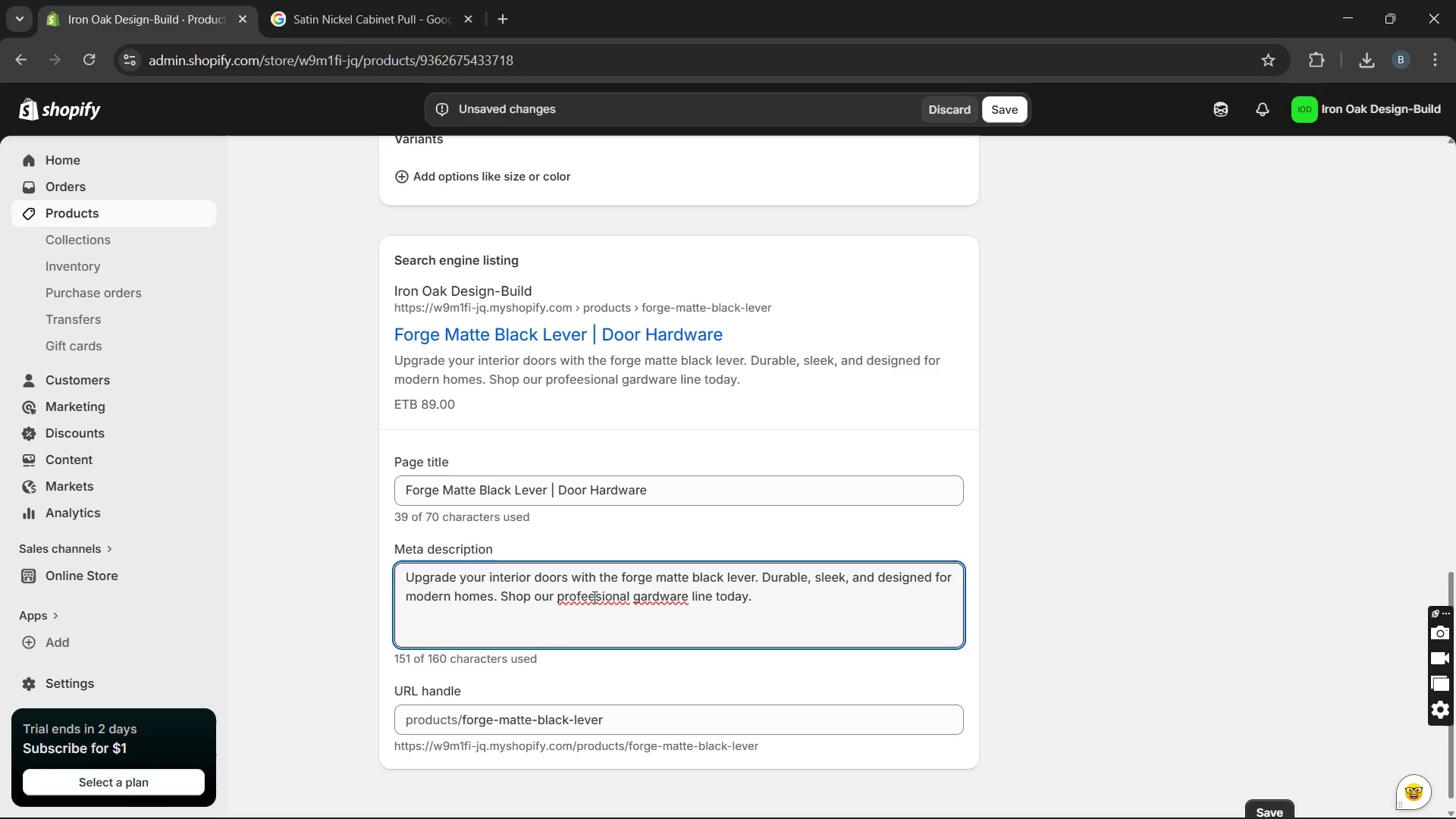 
key(Backspace)
 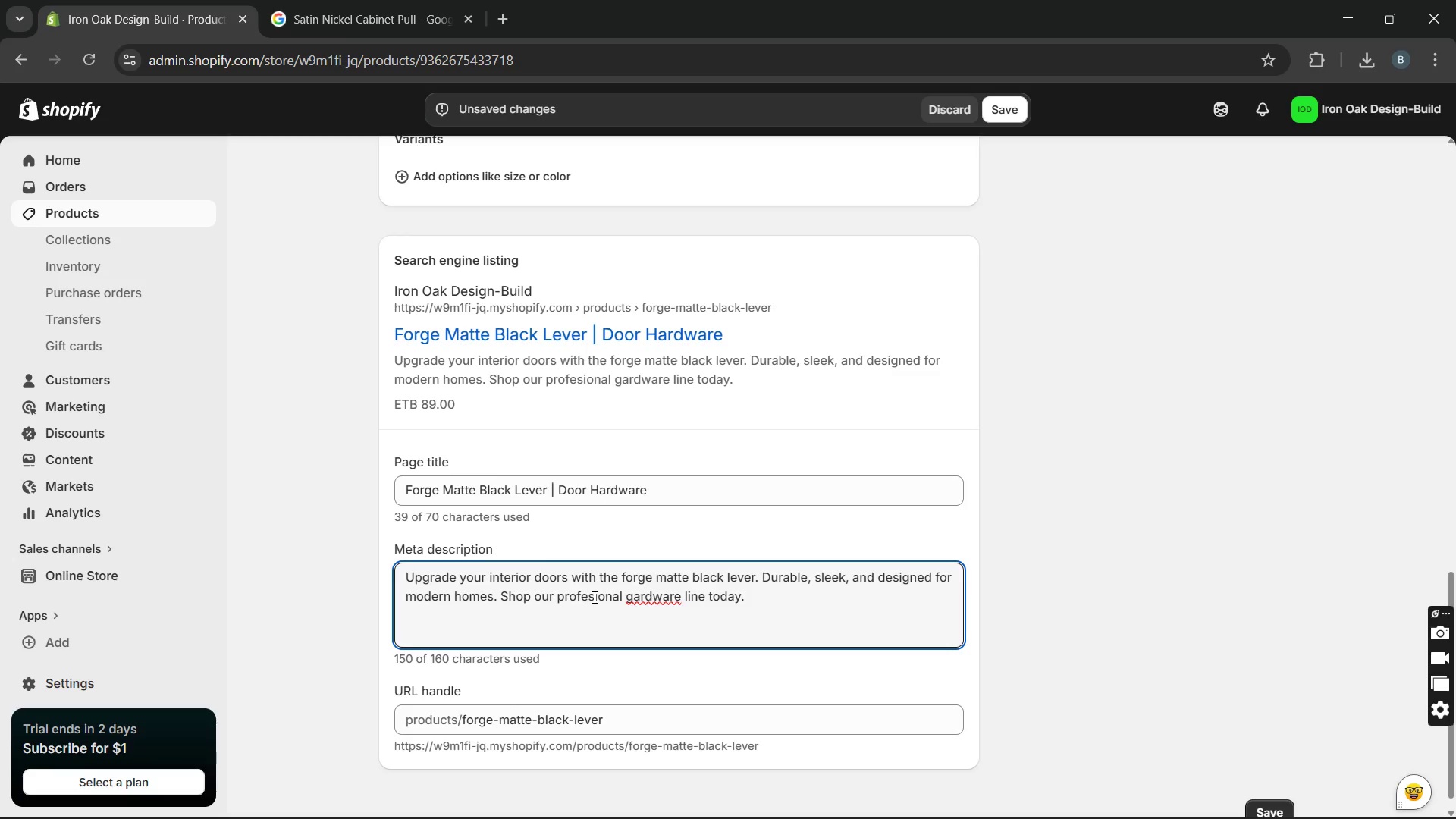 
key(S)
 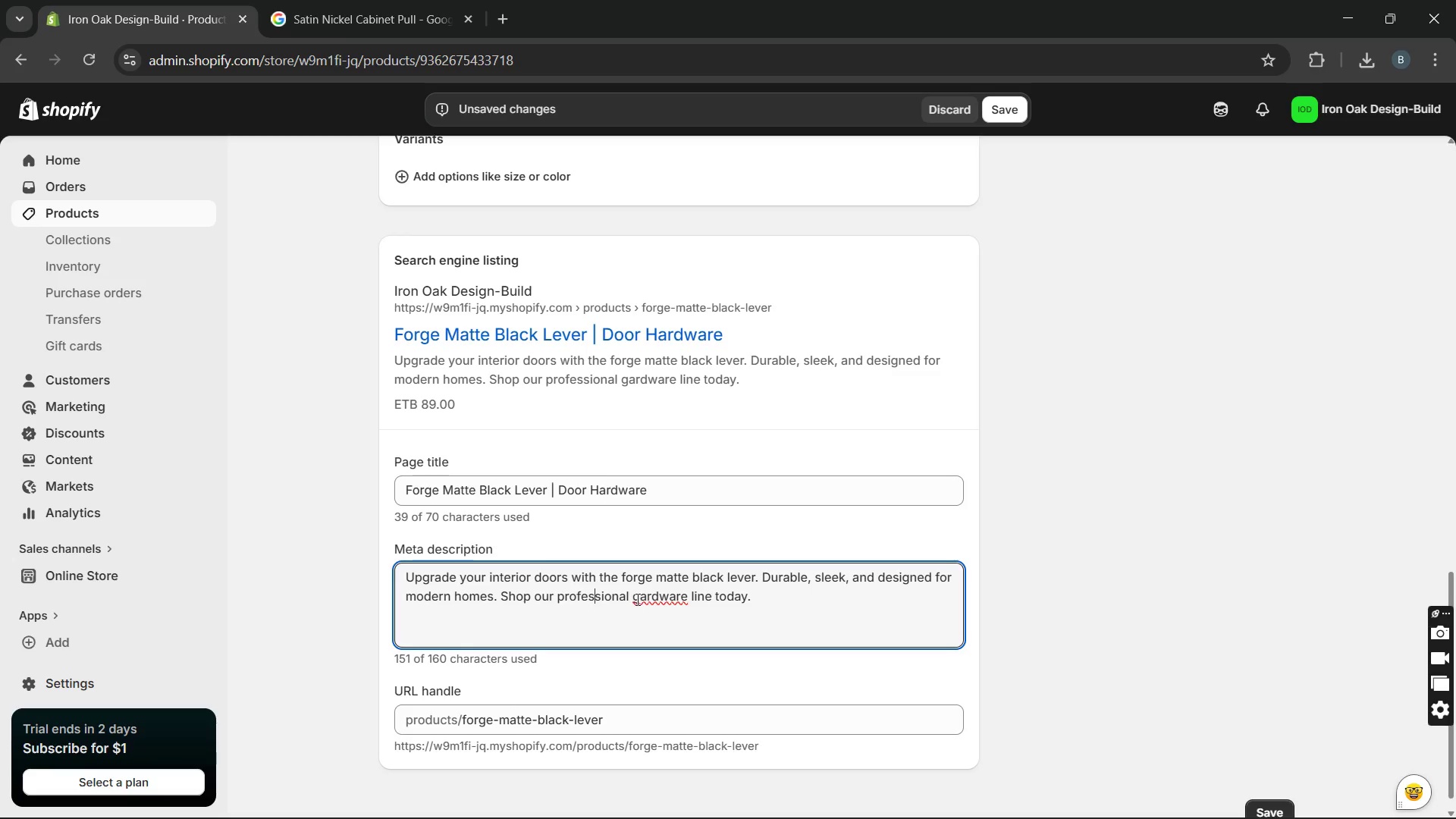 
left_click([636, 598])
 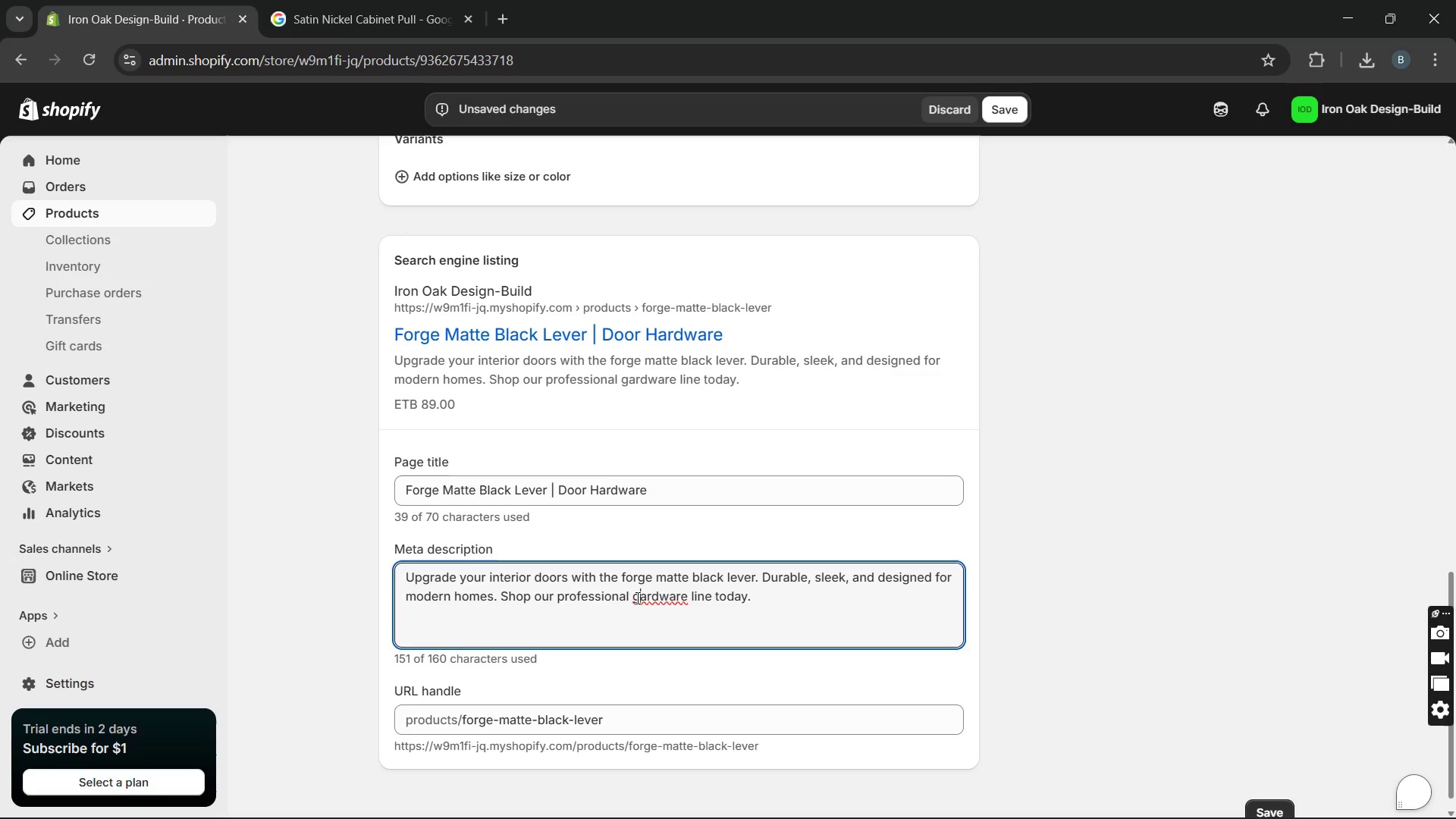 
key(Backspace)
 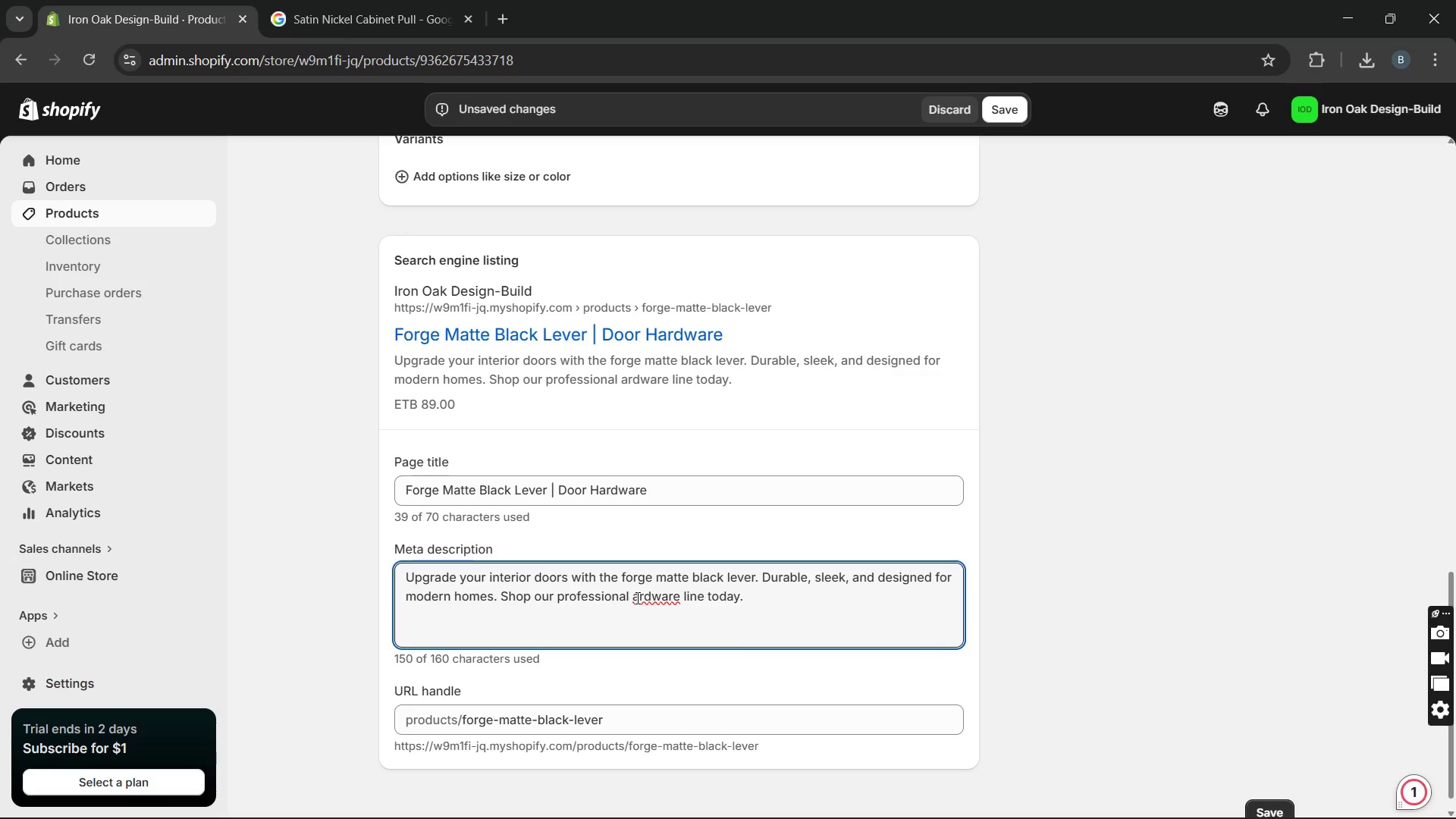 
key(H)
 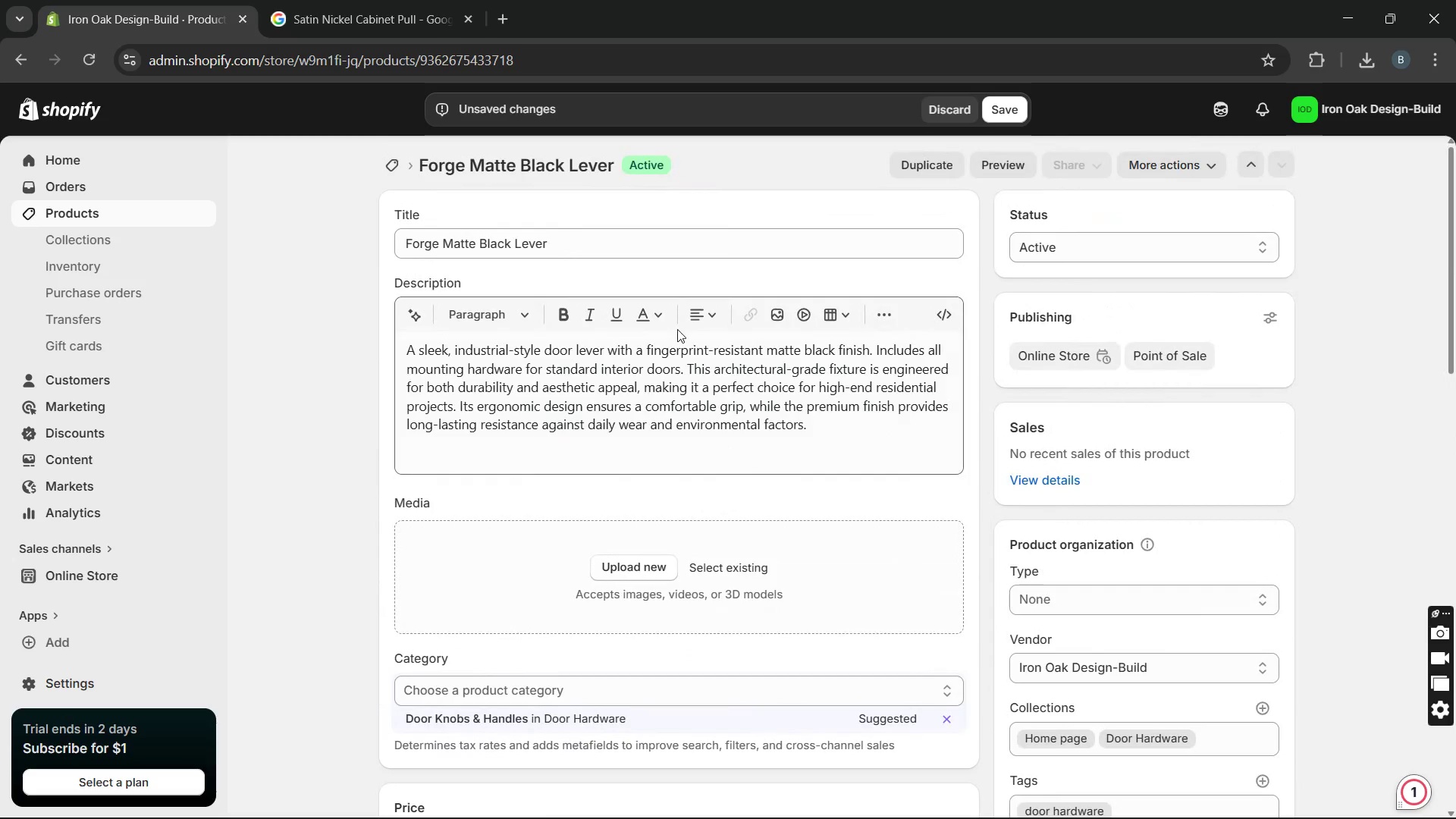 
wait(7.83)
 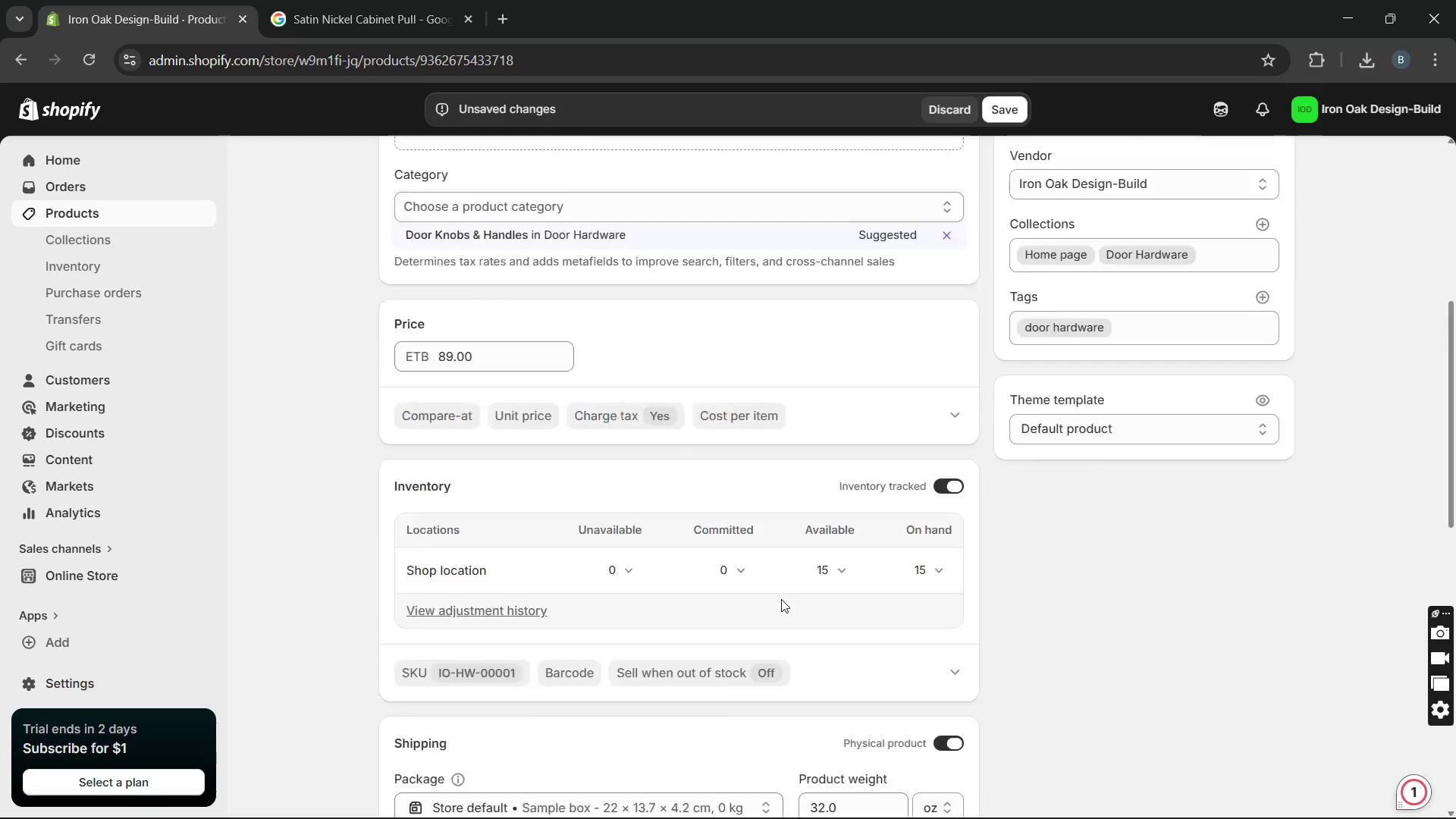 
left_click([366, 8])
 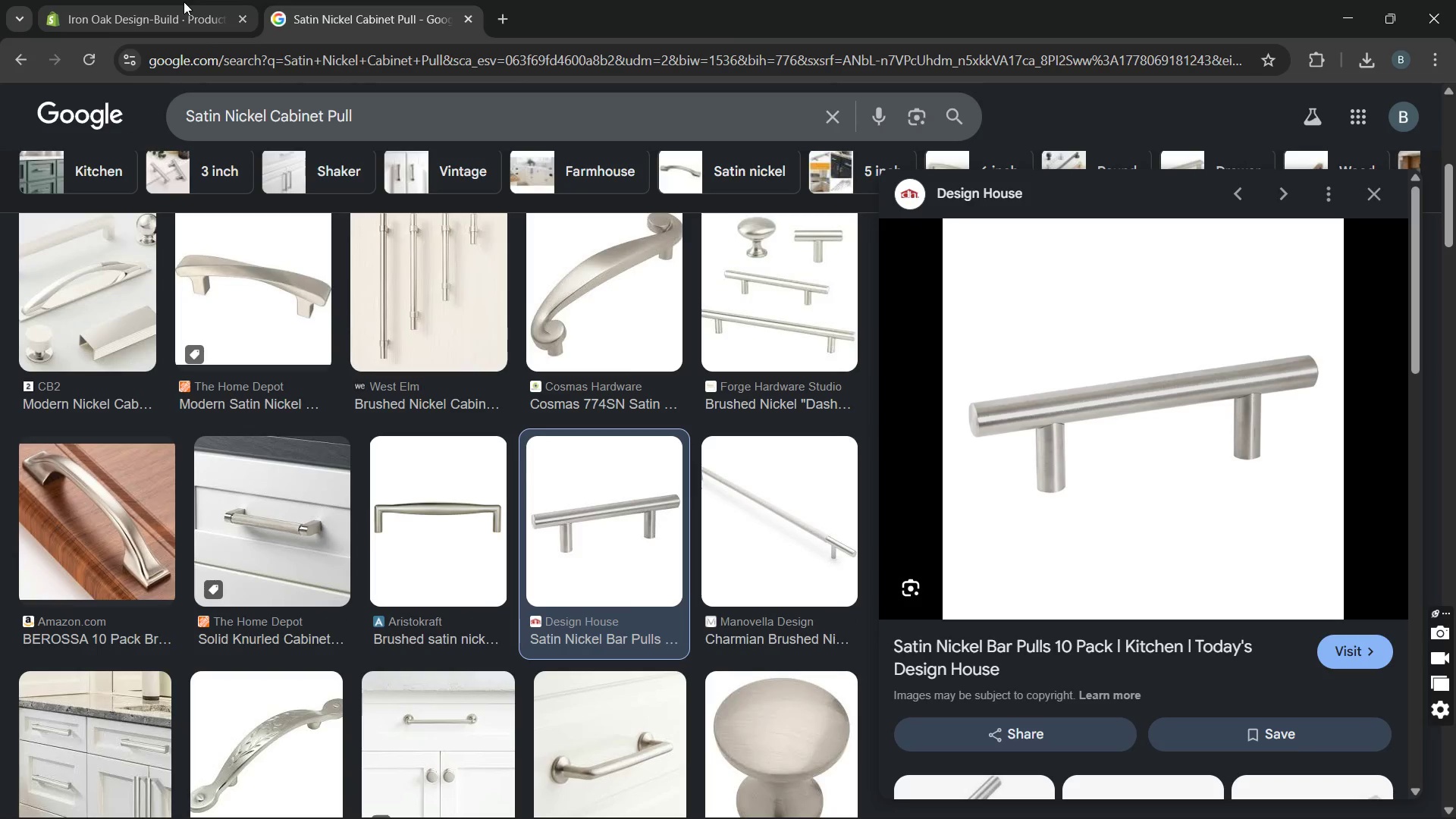 
left_click([184, 2])
 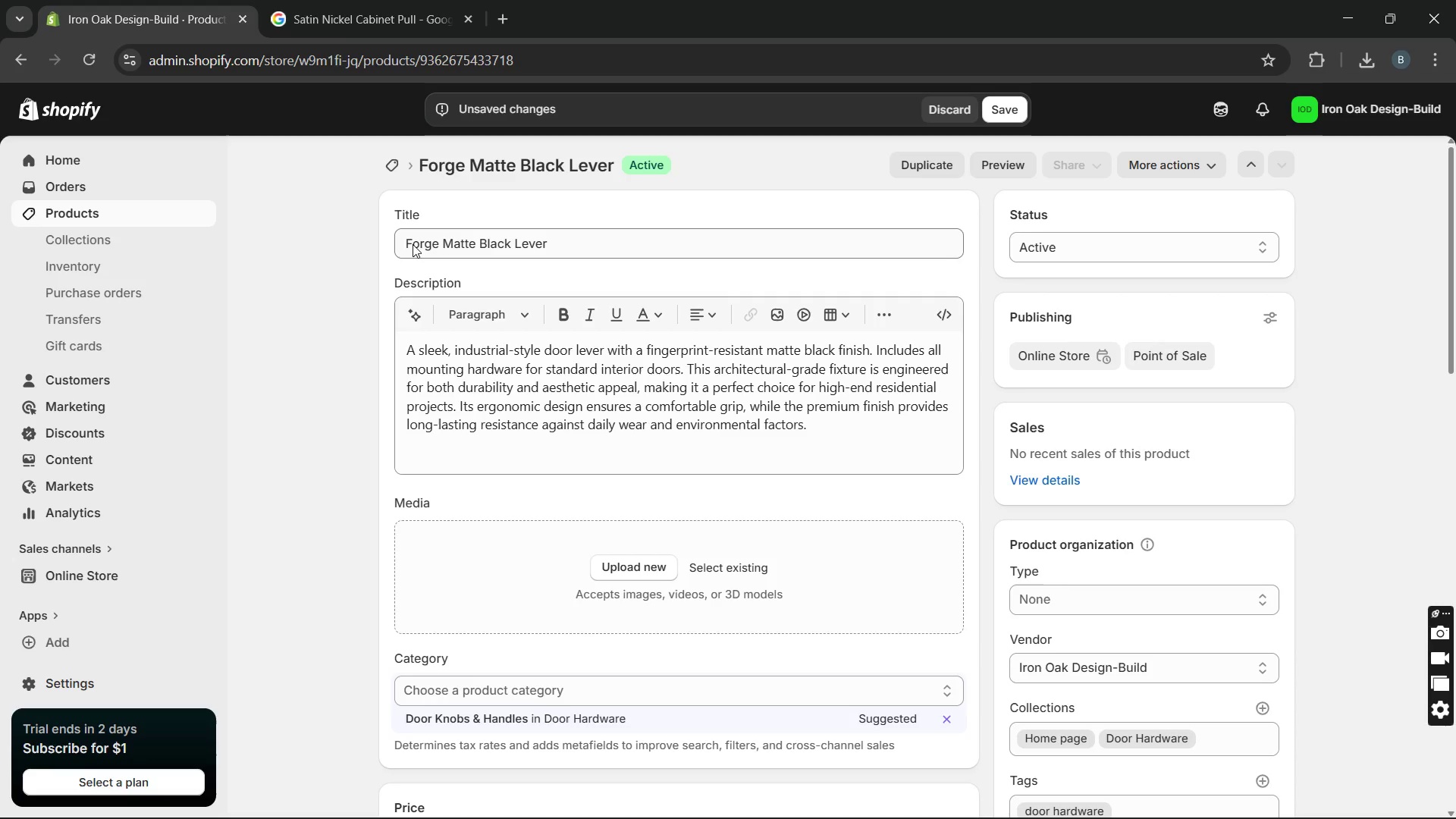 
double_click([413, 244])
 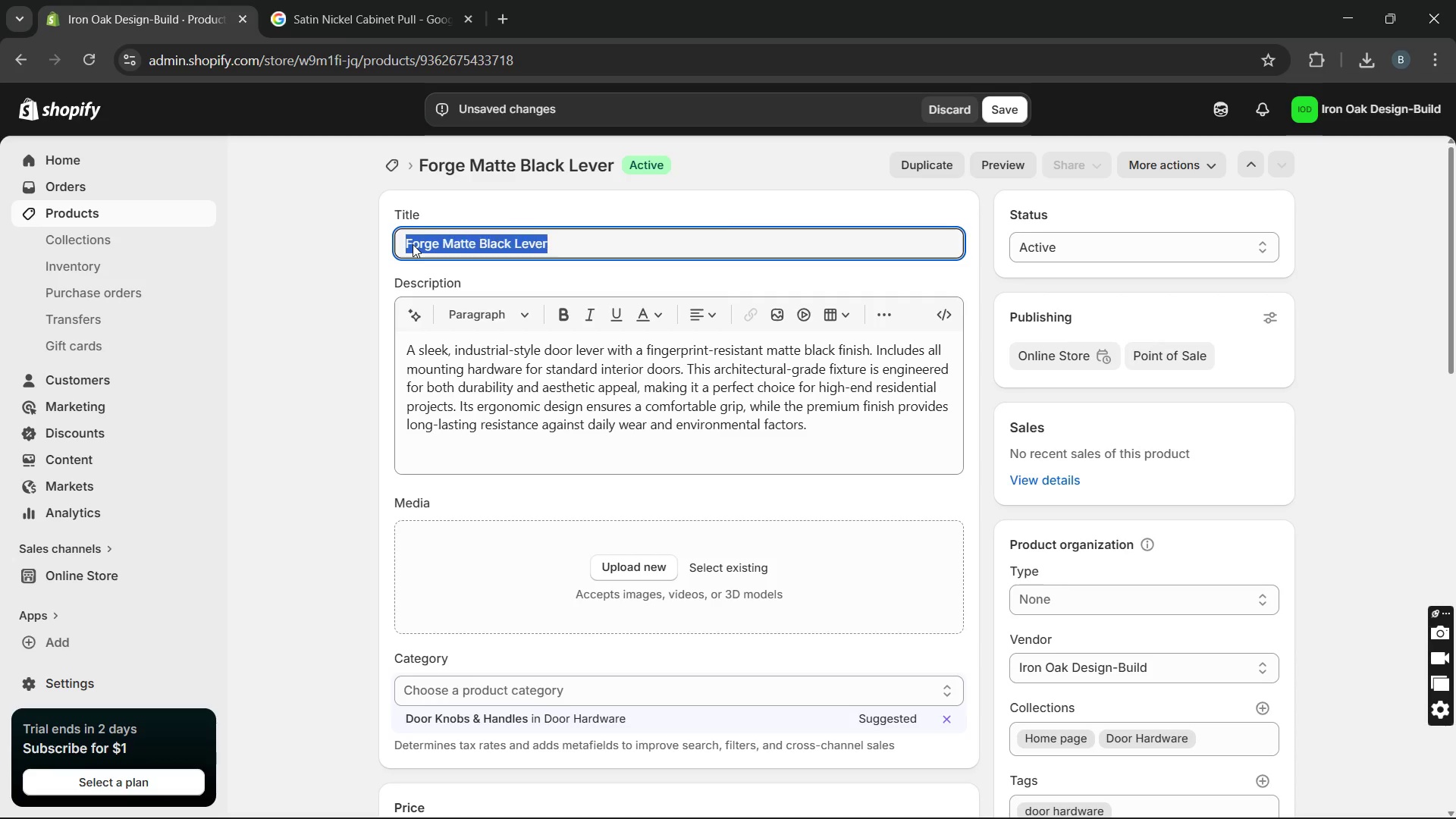 
triple_click([413, 244])
 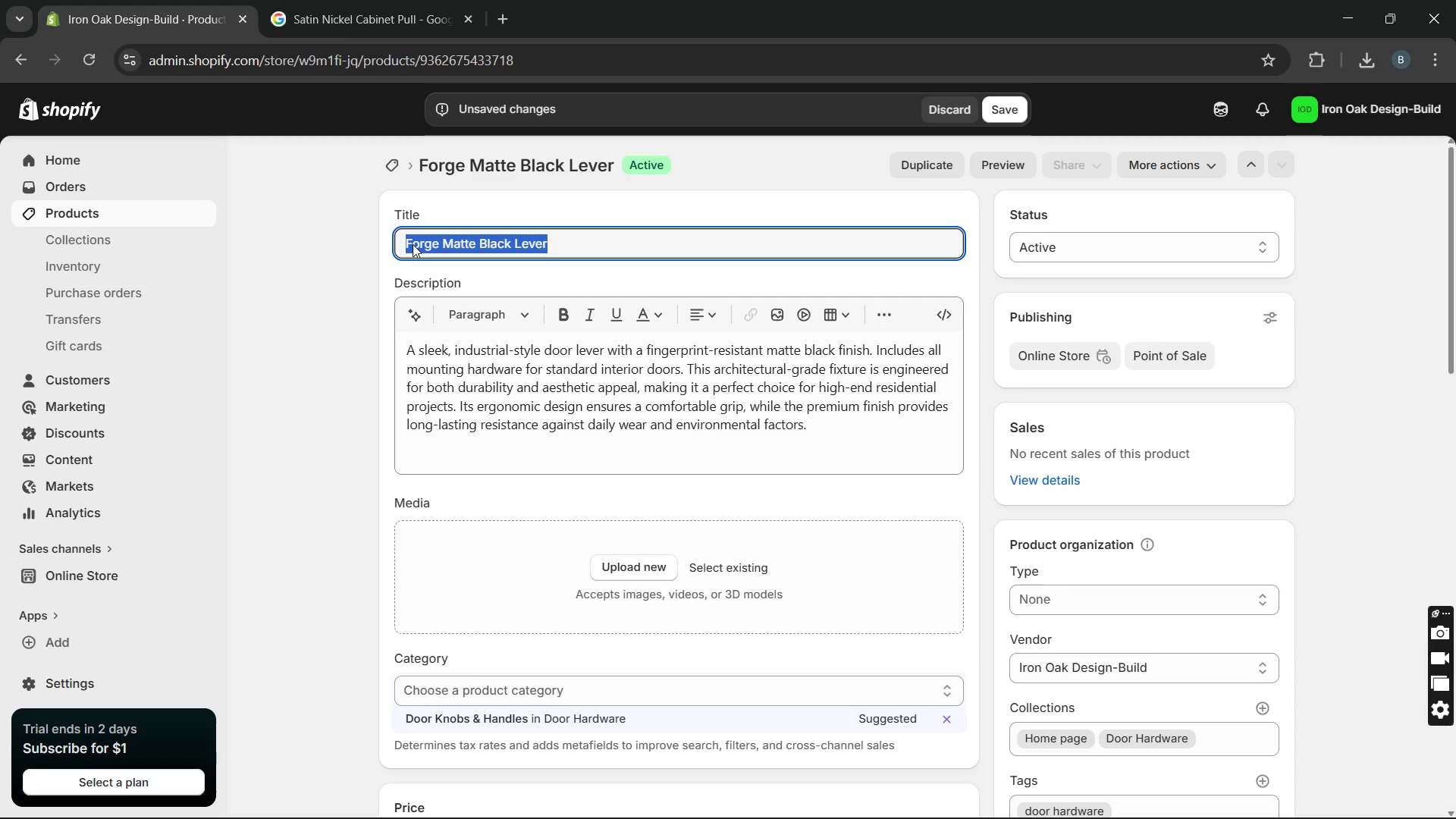 
key(Control+C)
 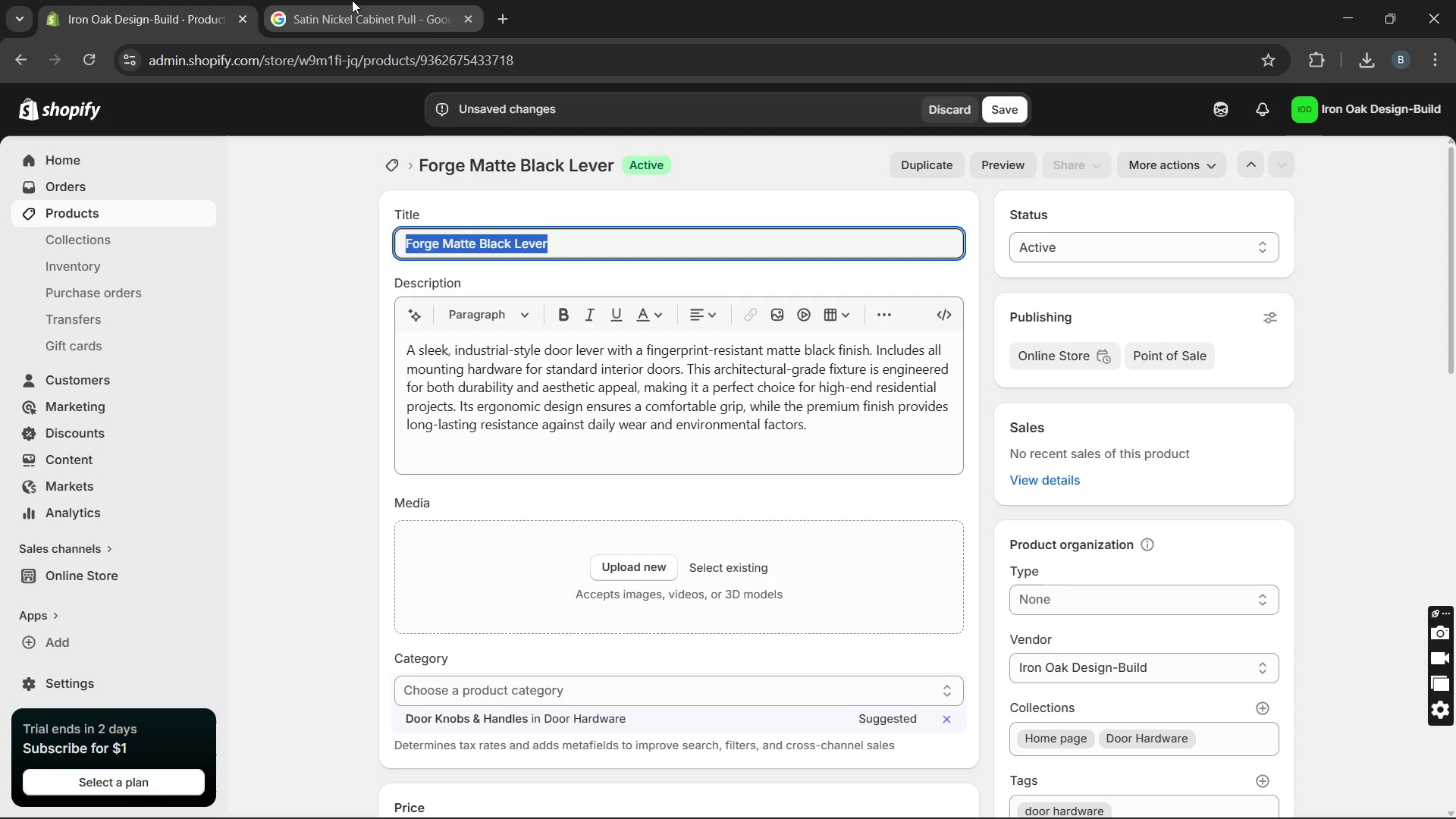 
left_click([352, 0])
 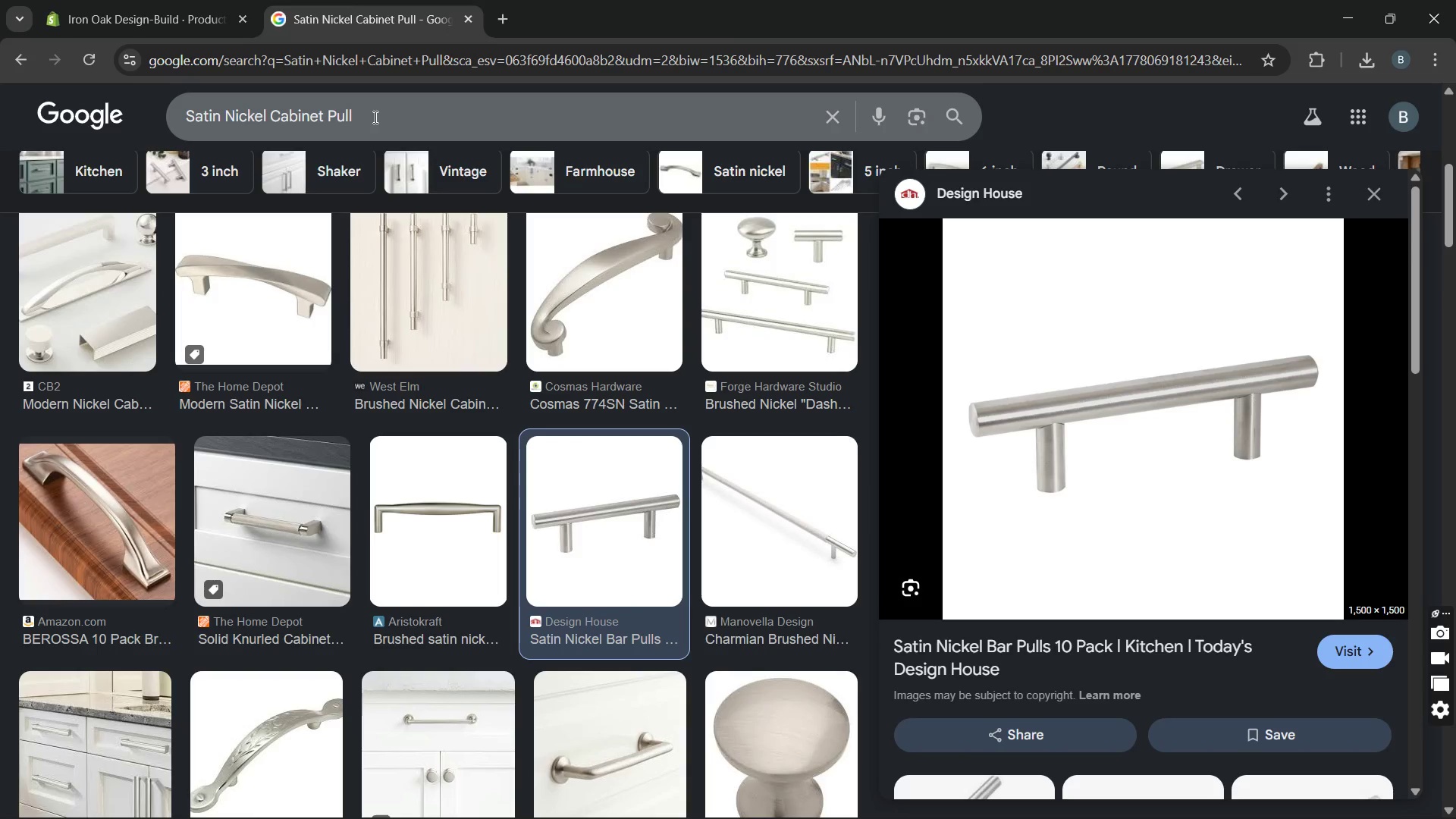 
left_click_drag(start_coordinate=[374, 117], to_coordinate=[195, 132])
 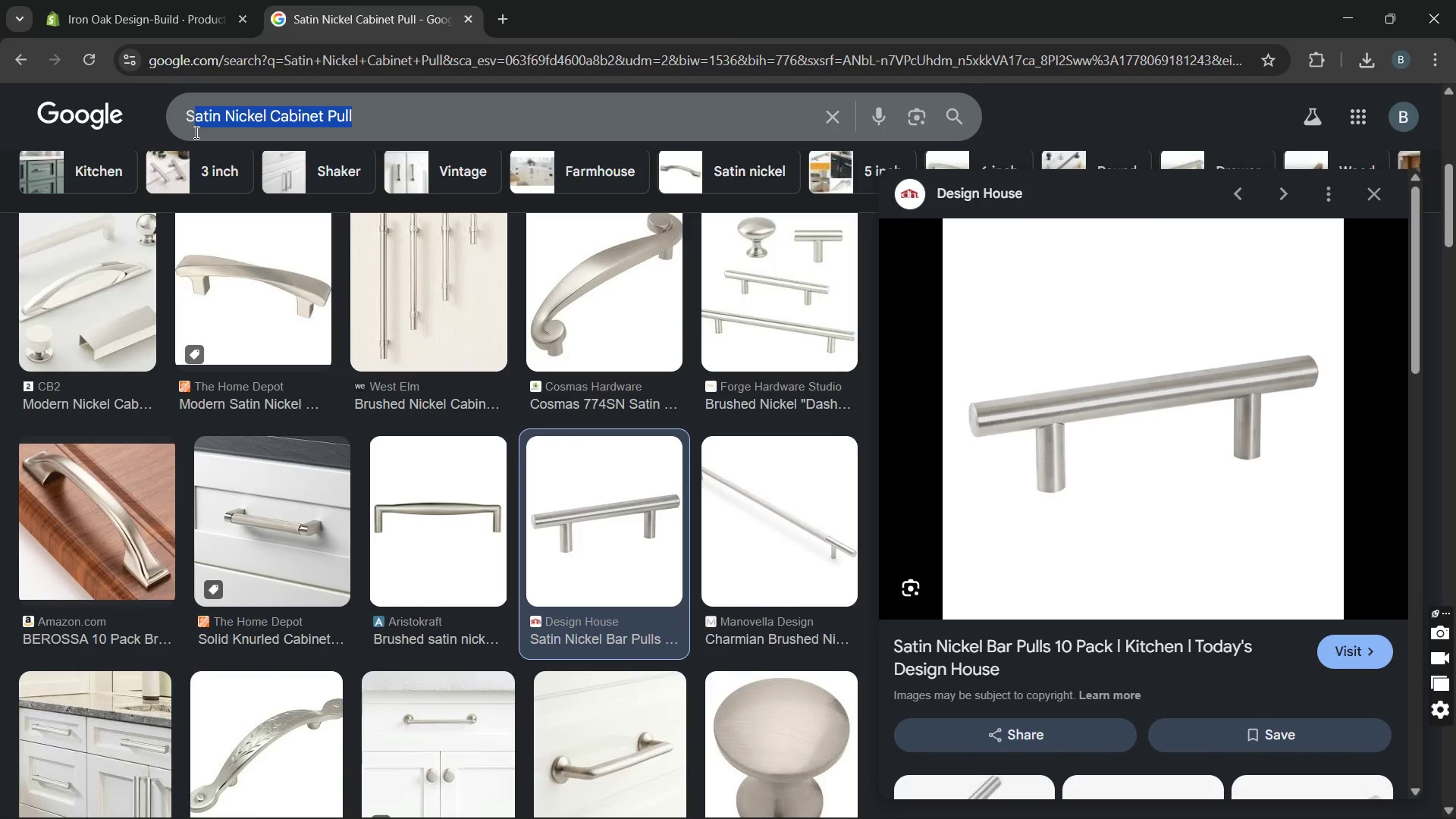 
double_click([195, 132])
 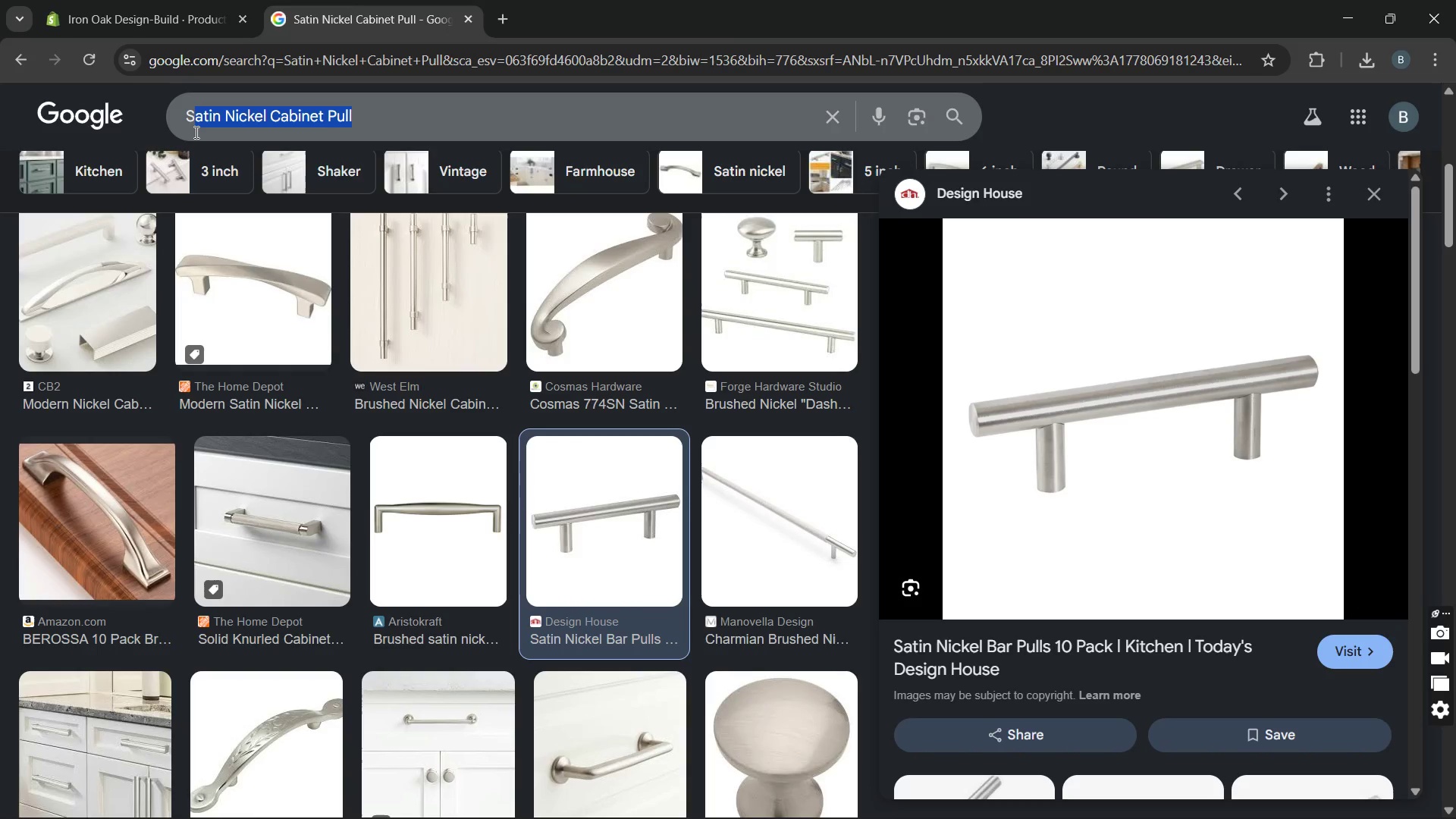 
key(Backspace)
 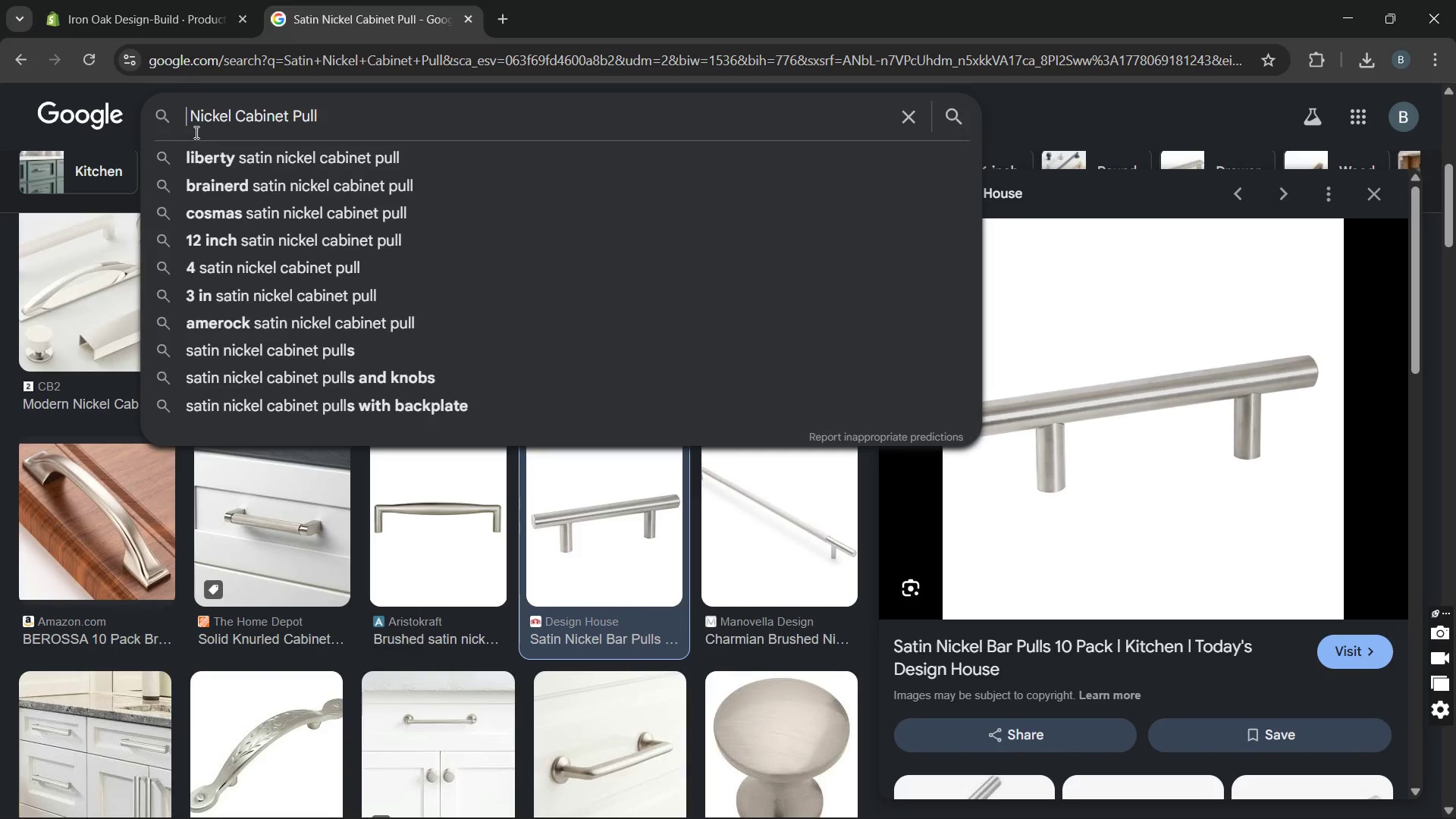 
key(Backspace)
 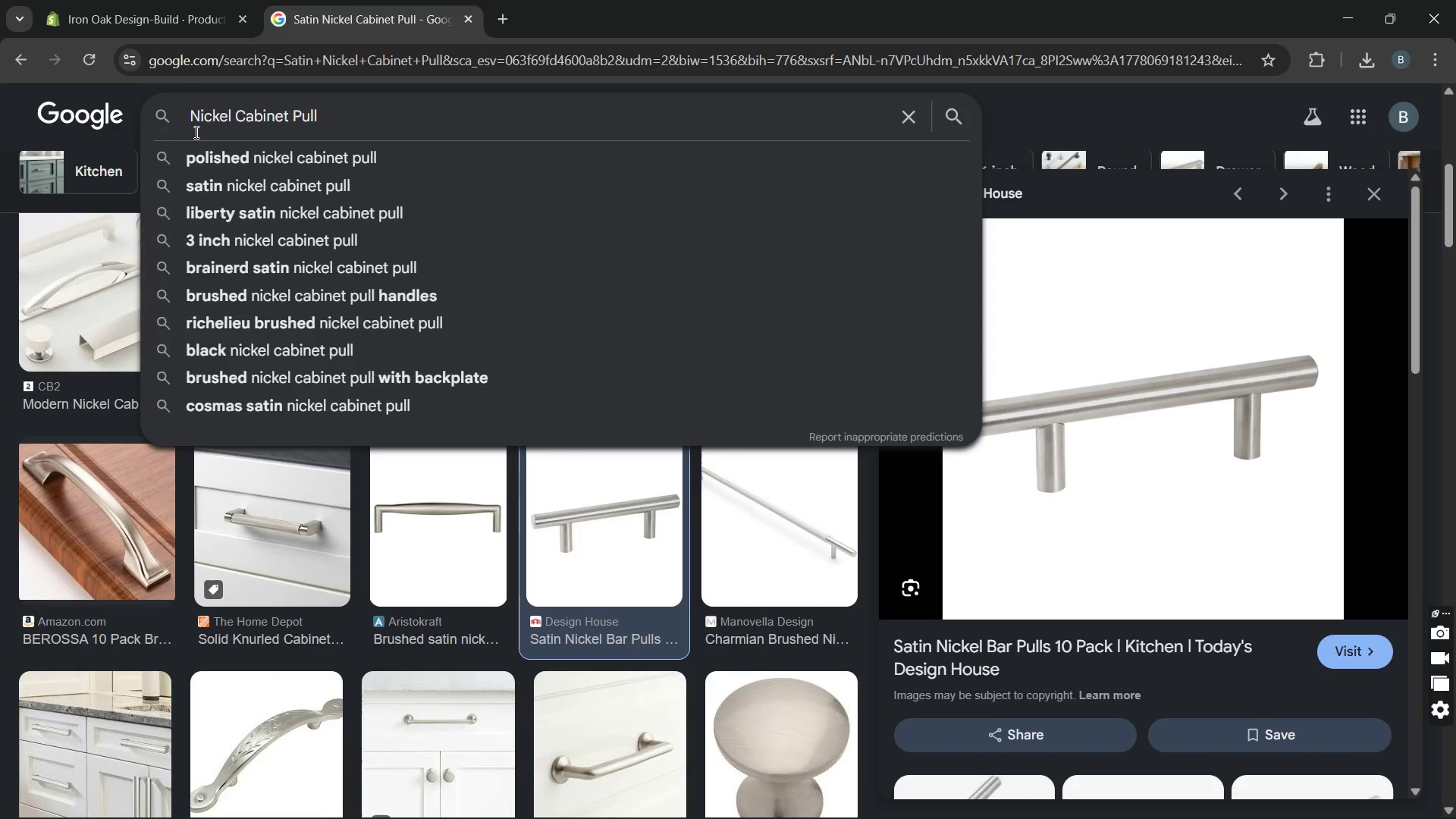 
key(Control+V)
 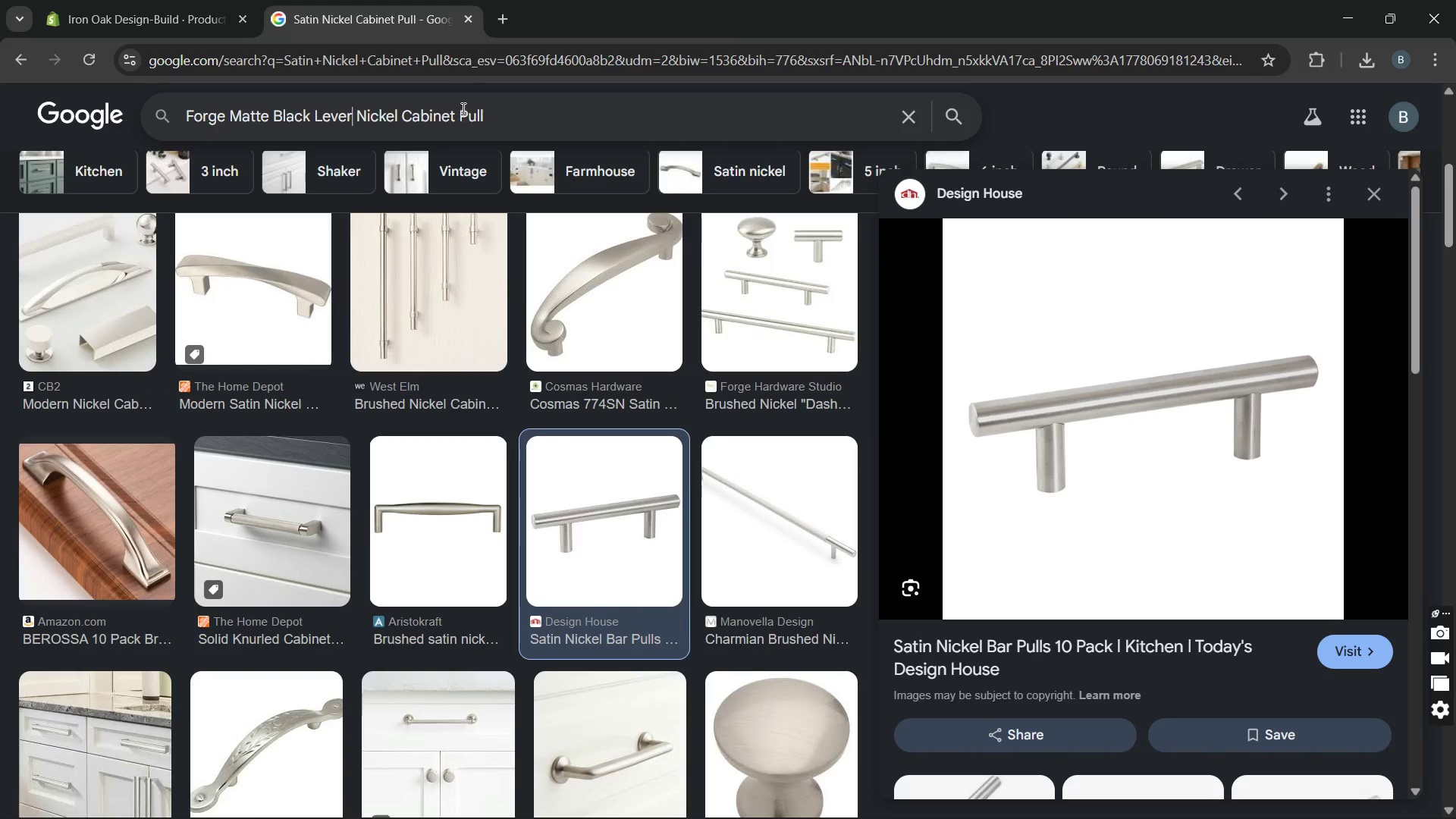 
left_click_drag(start_coordinate=[503, 124], to_coordinate=[364, 105])
 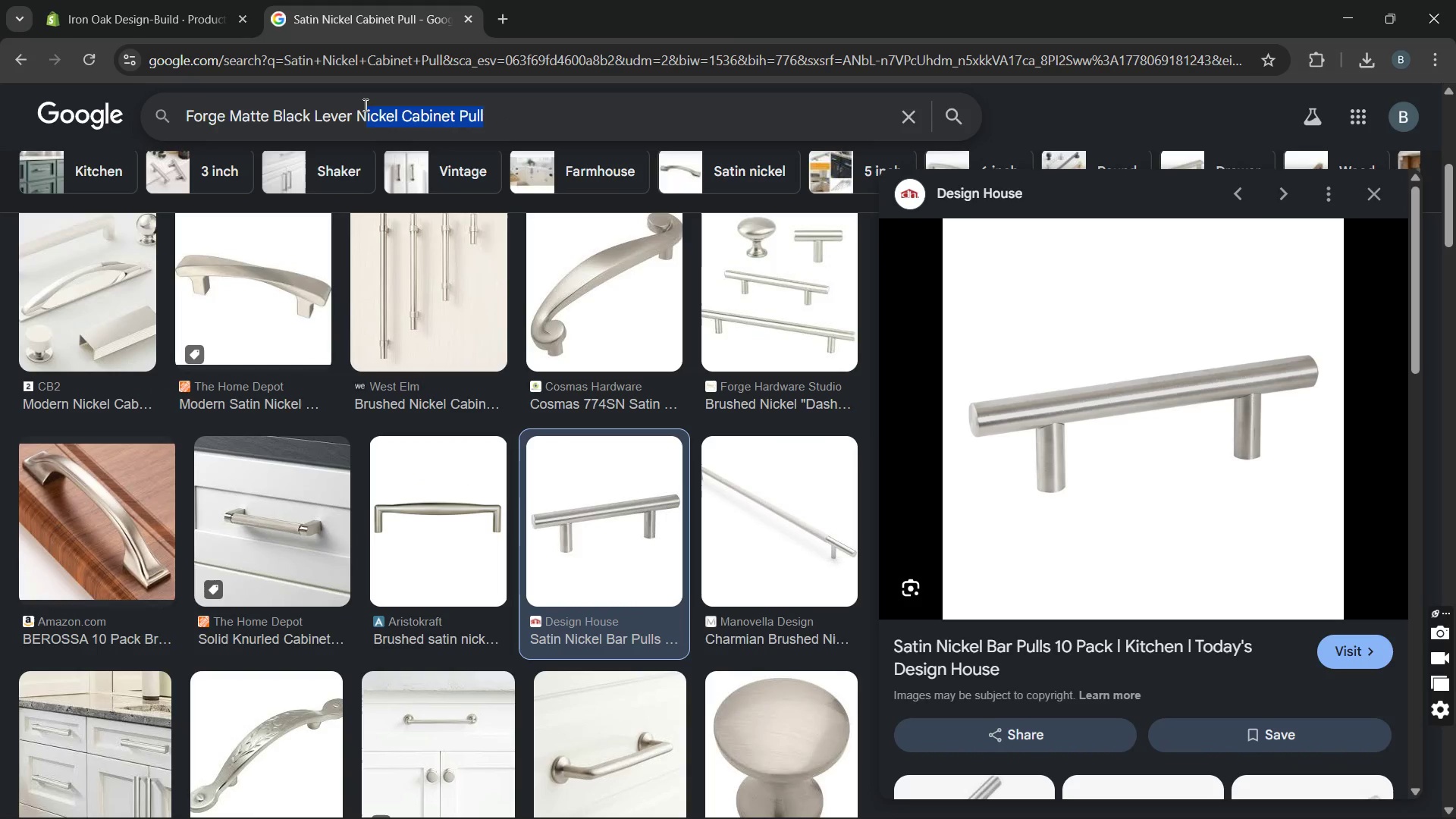 
key(Backspace)
 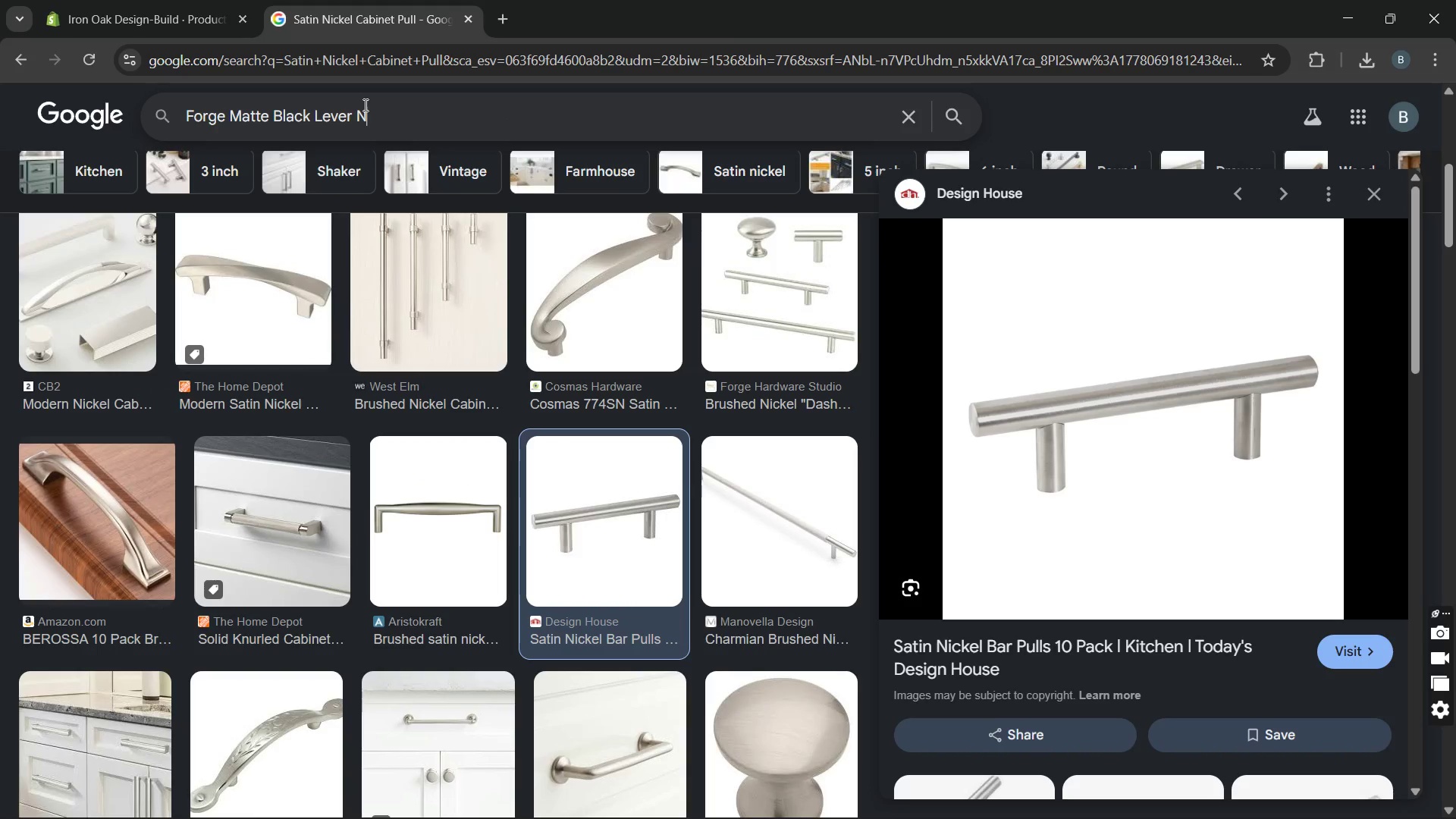 
key(Backspace)
 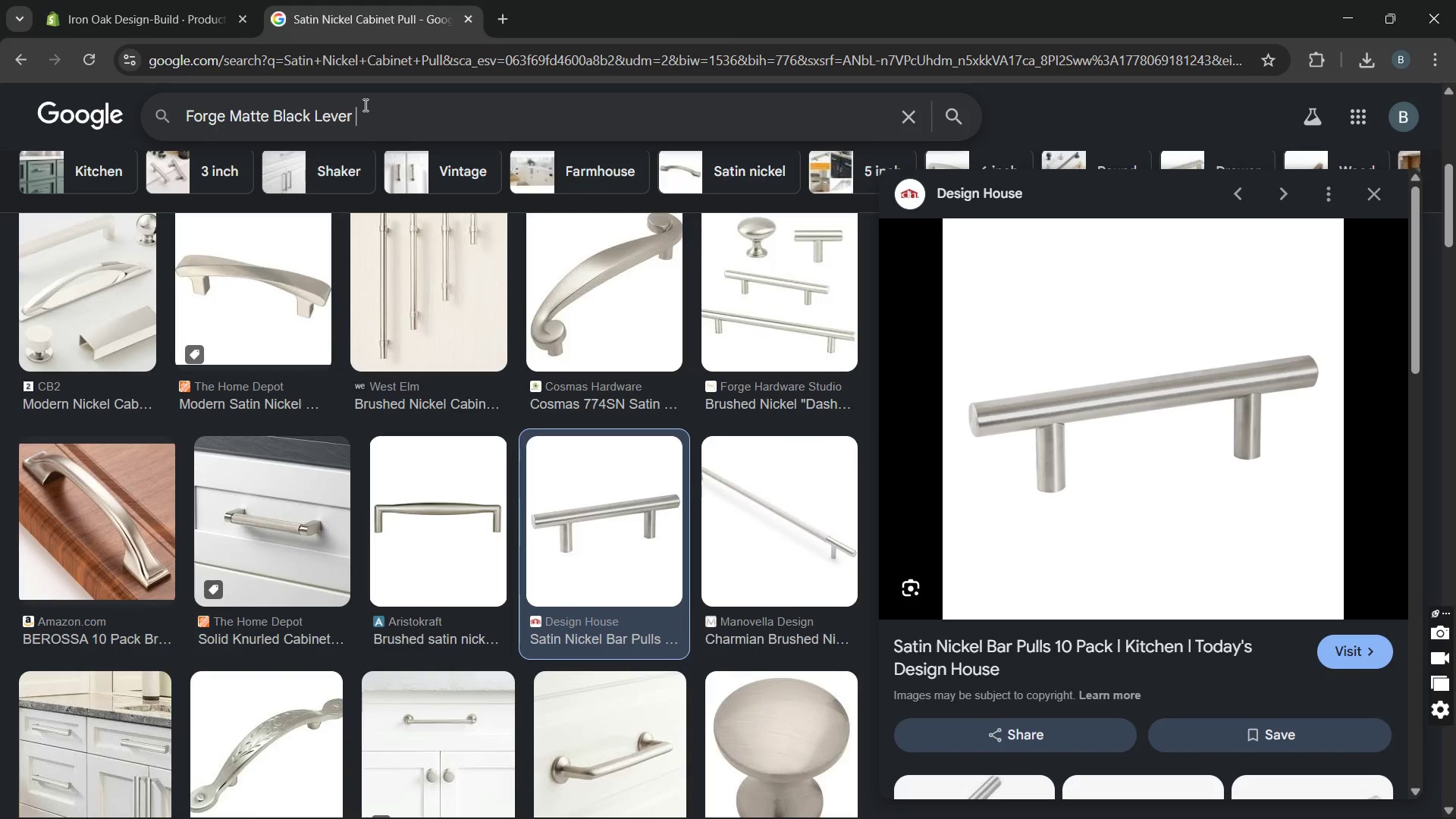 
key(Enter)
 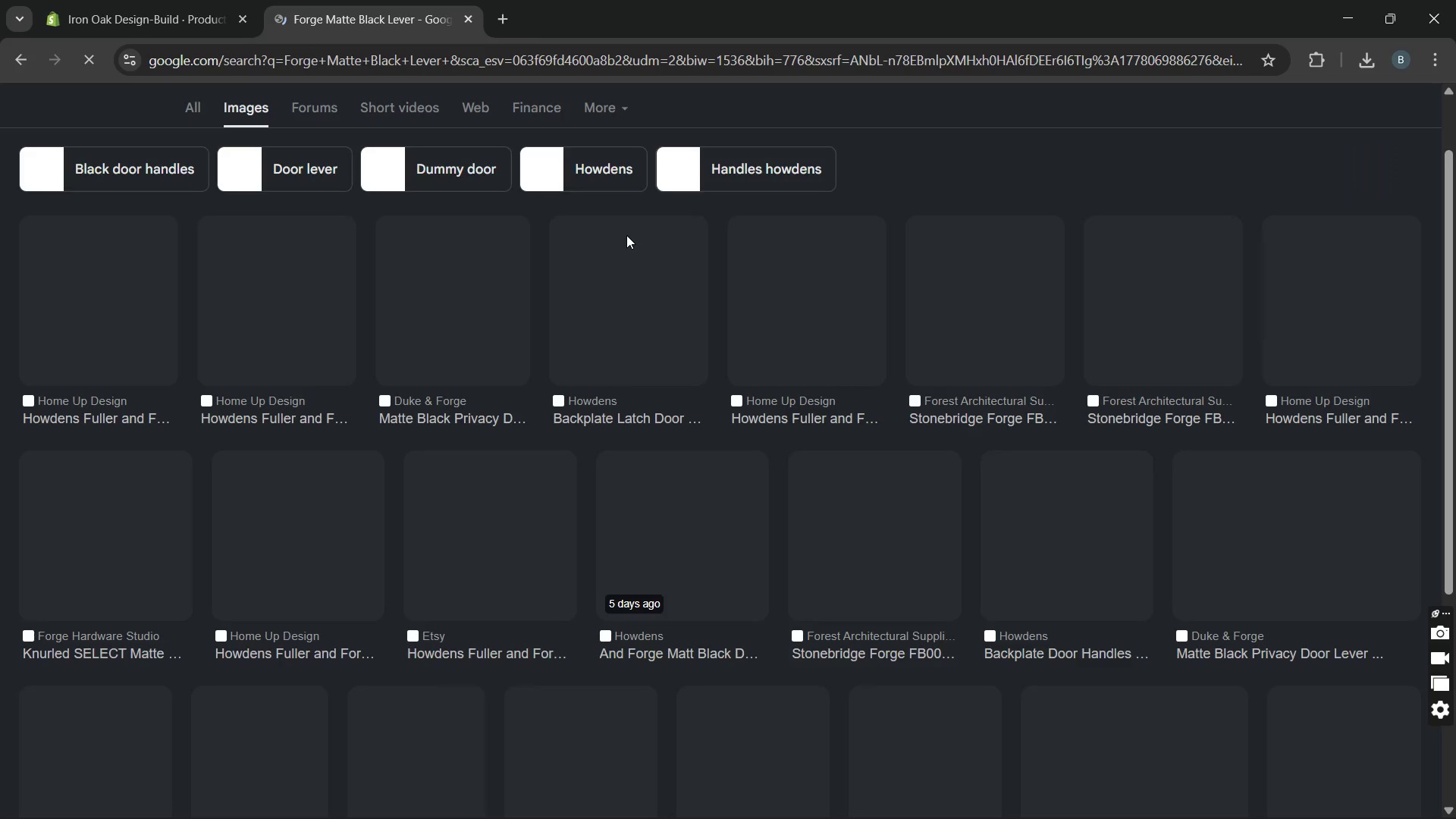 
wait(6.66)
 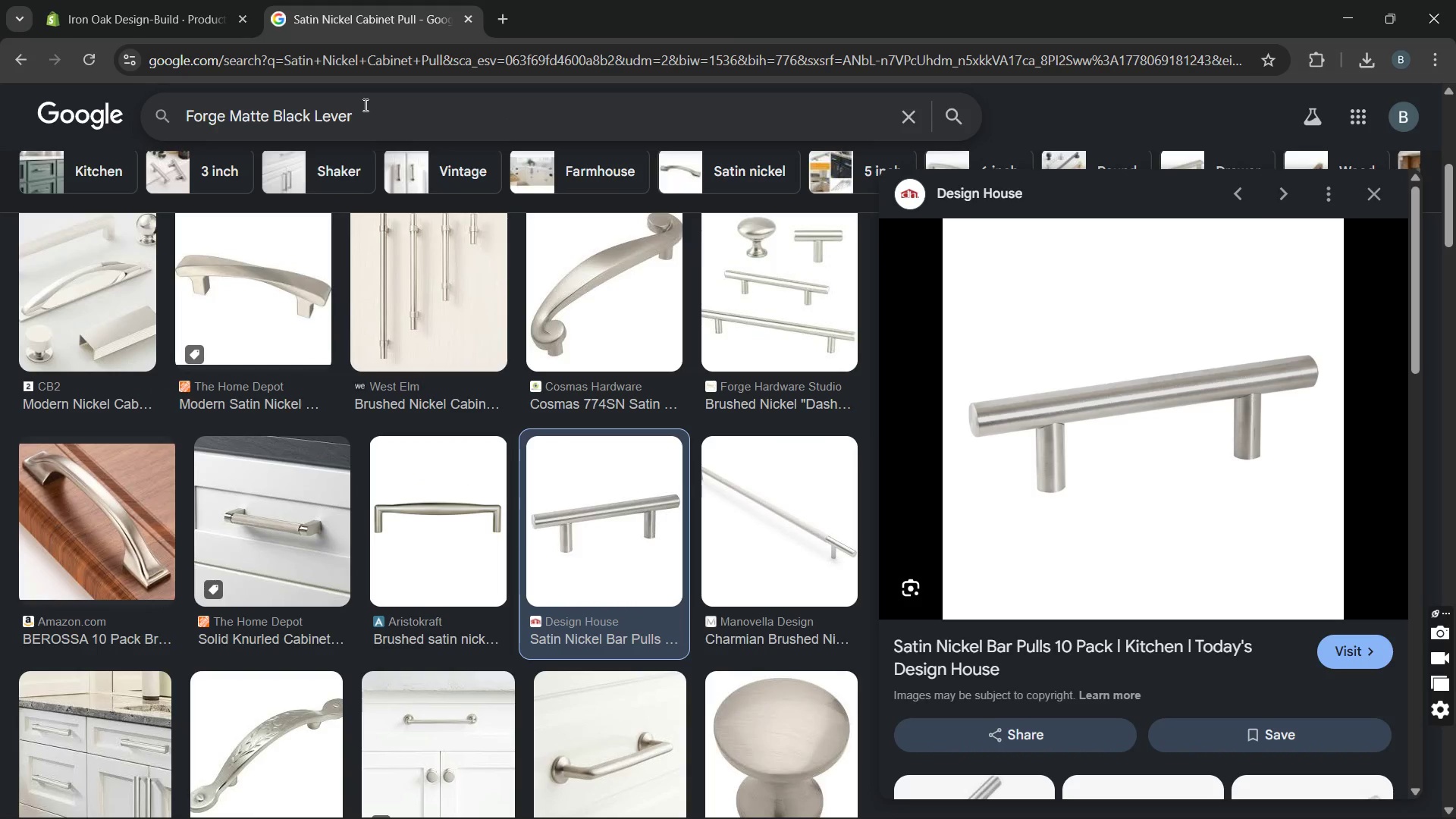 
mouse_move([599, 323])
 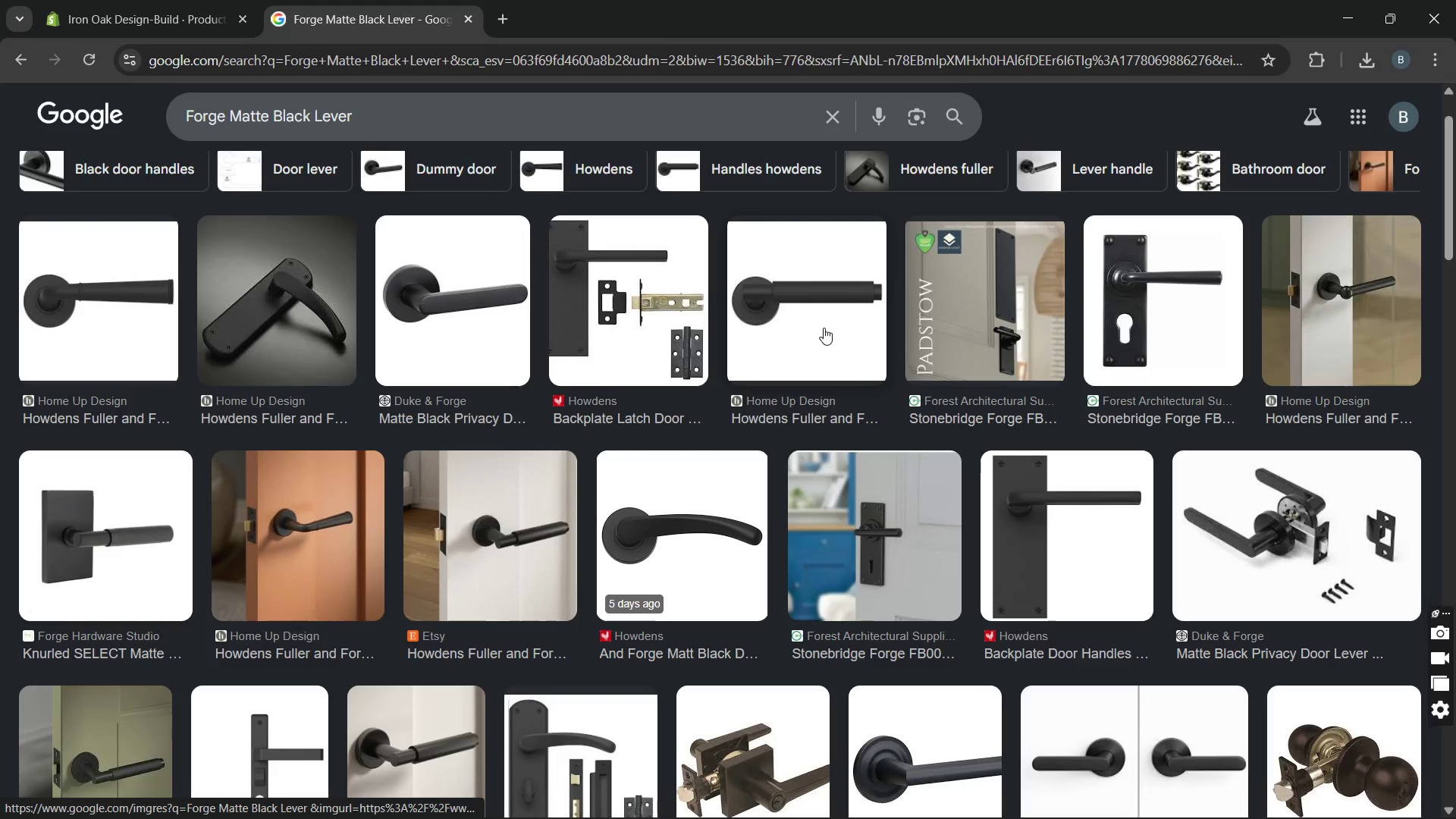 
left_click([824, 328])
 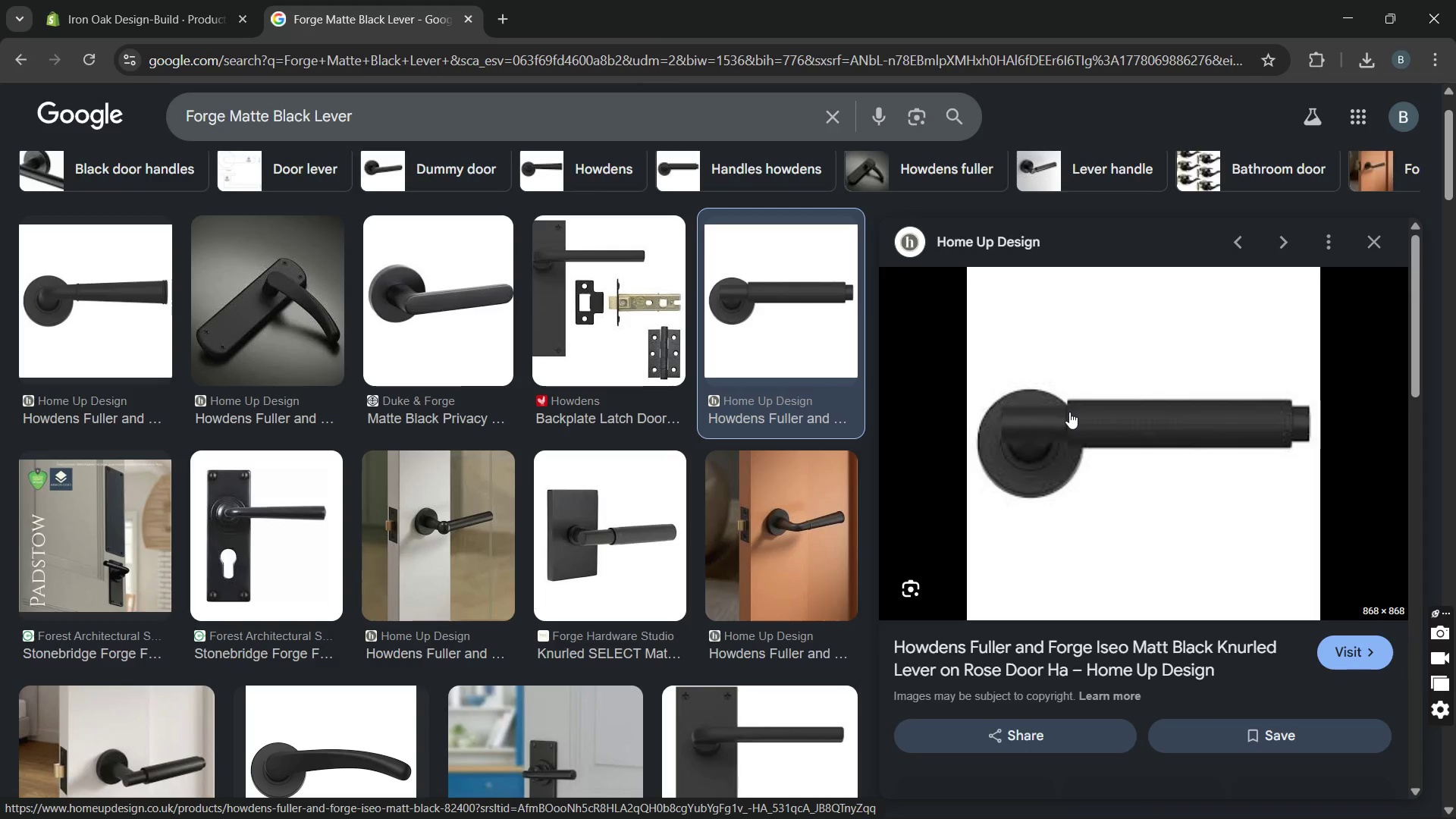 
right_click([1069, 412])
 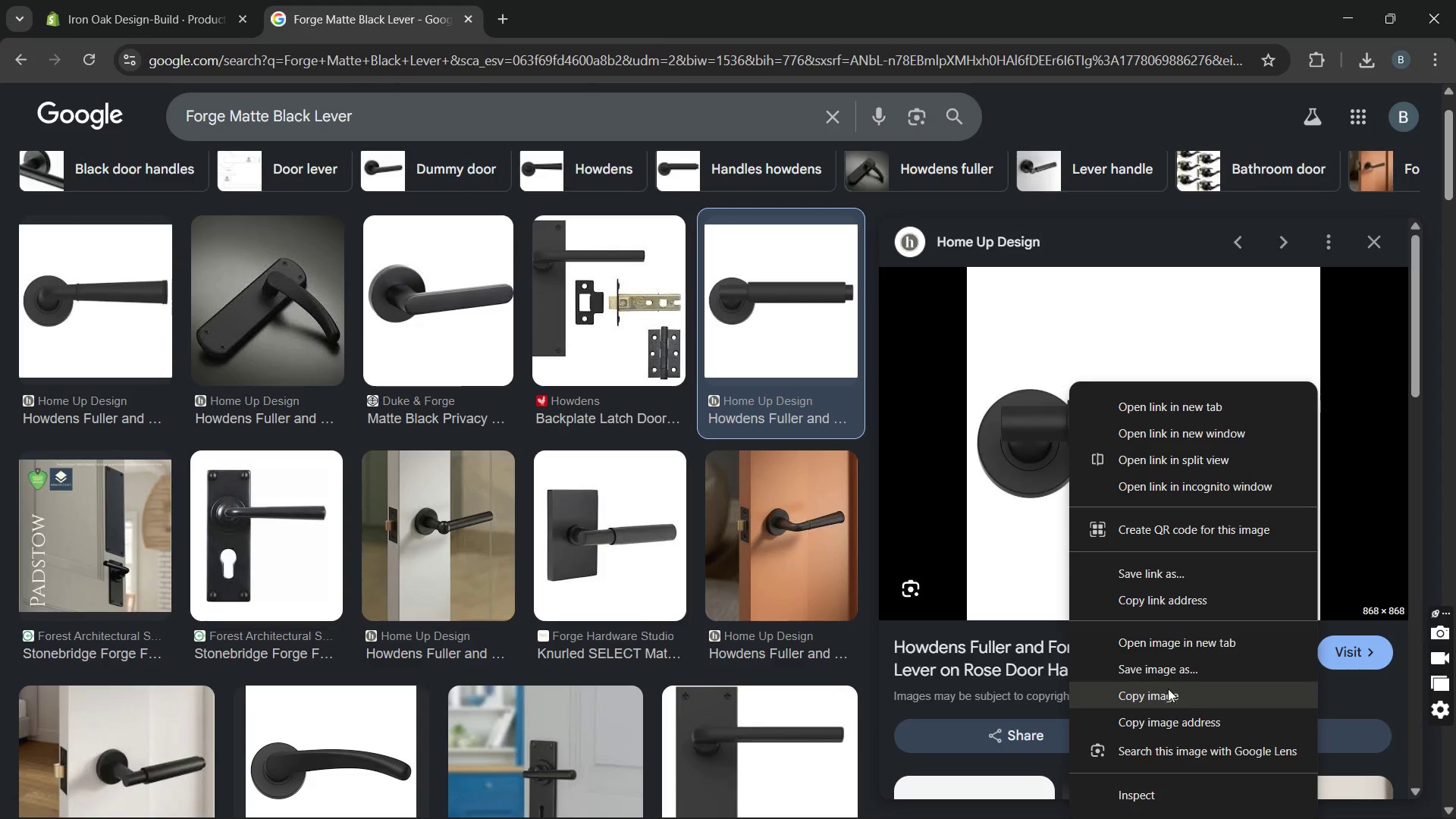 
left_click([1159, 664])
 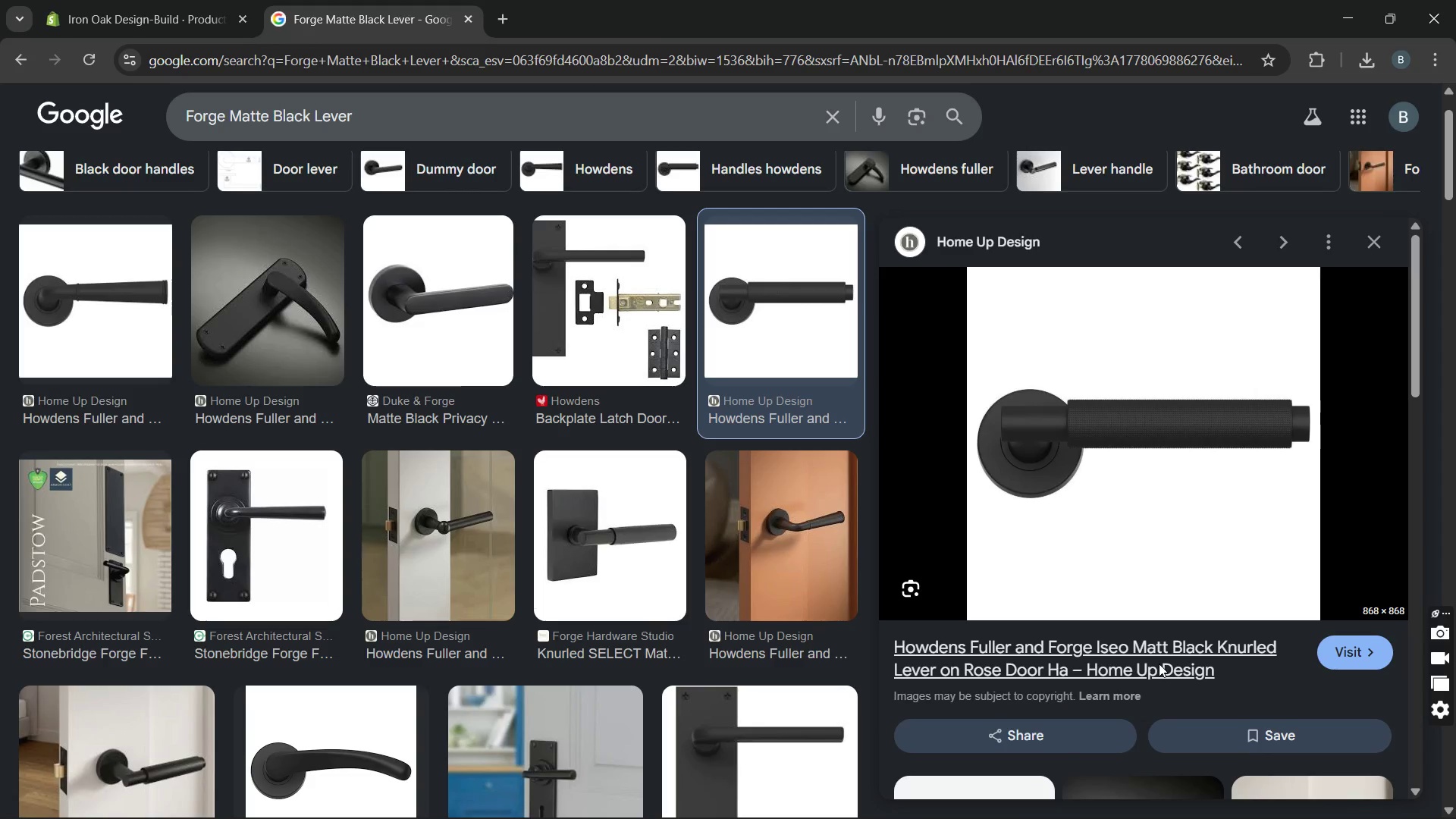 
hold_key(key=ControlLeft, duration=0.69)
 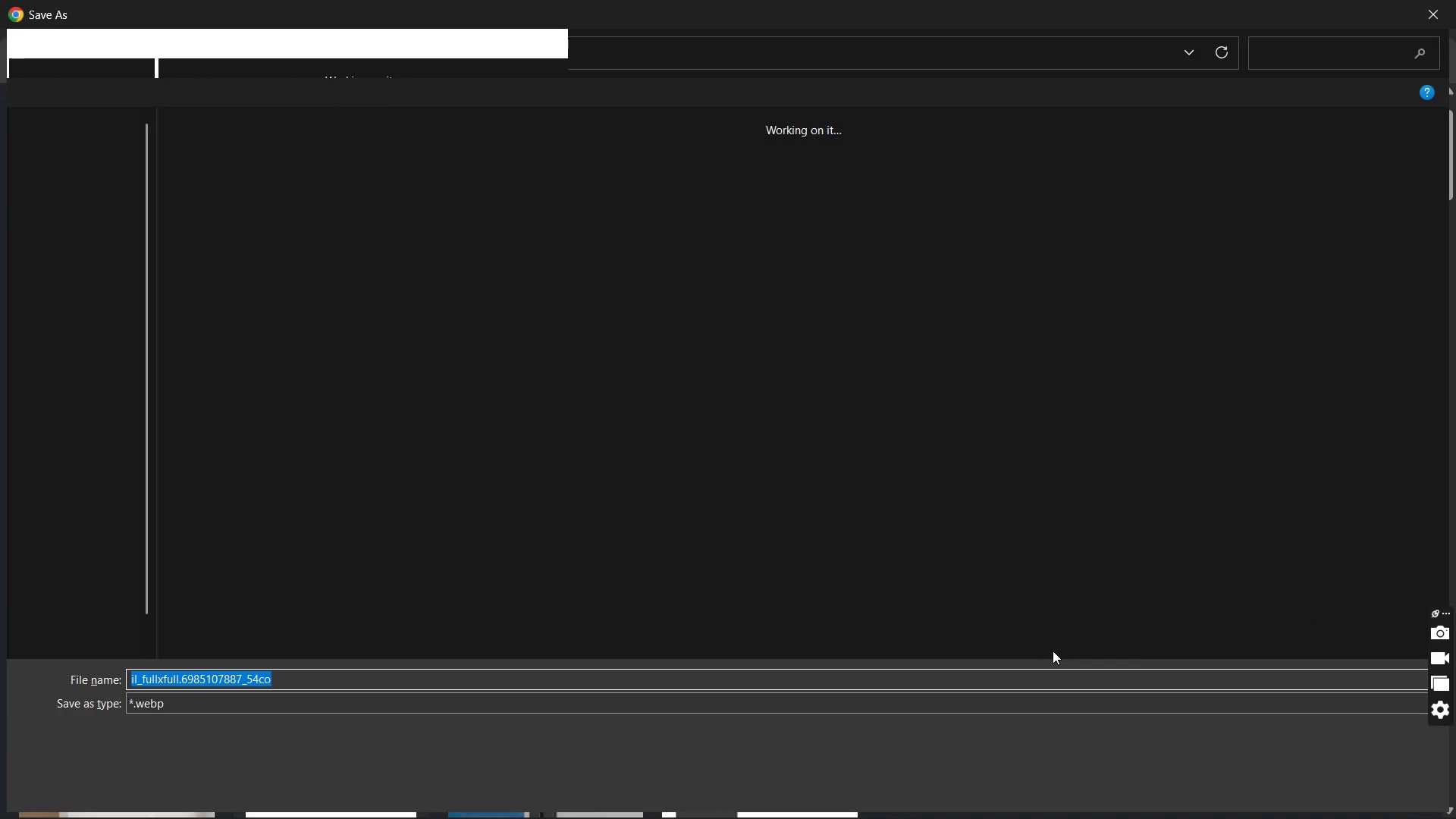 
key(Control+V)
 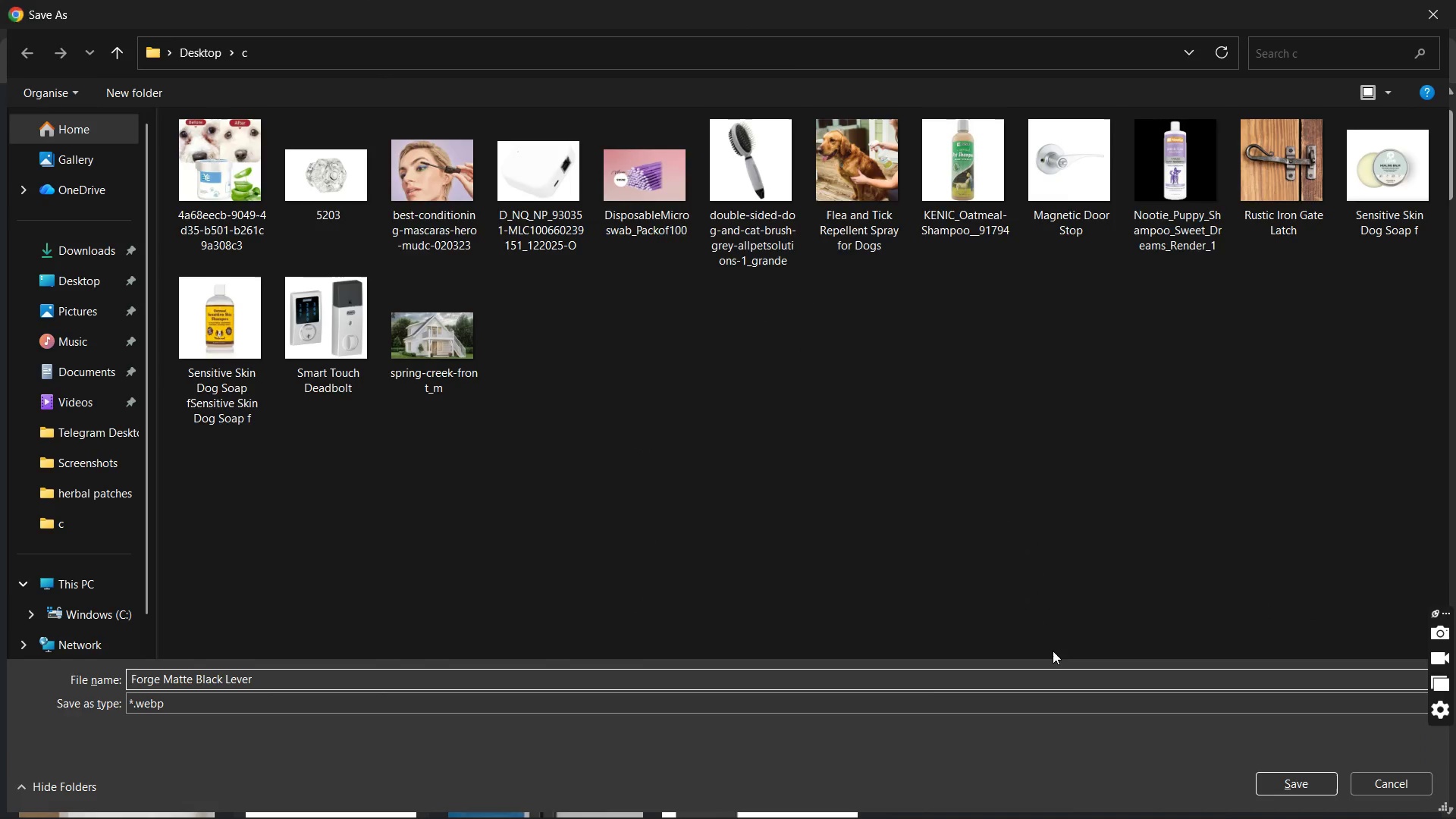 
key(Enter)
 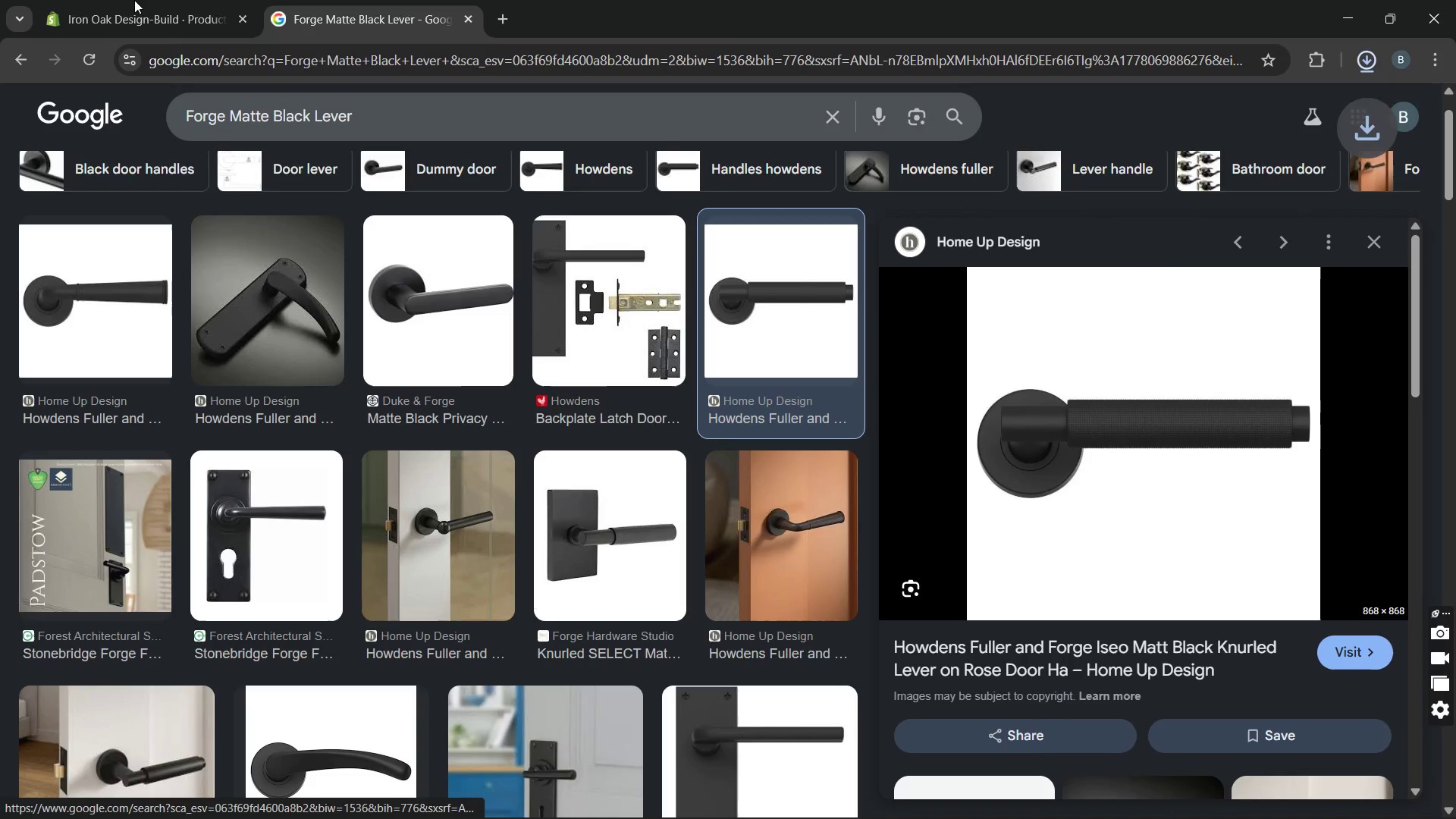 
left_click([134, 0])
 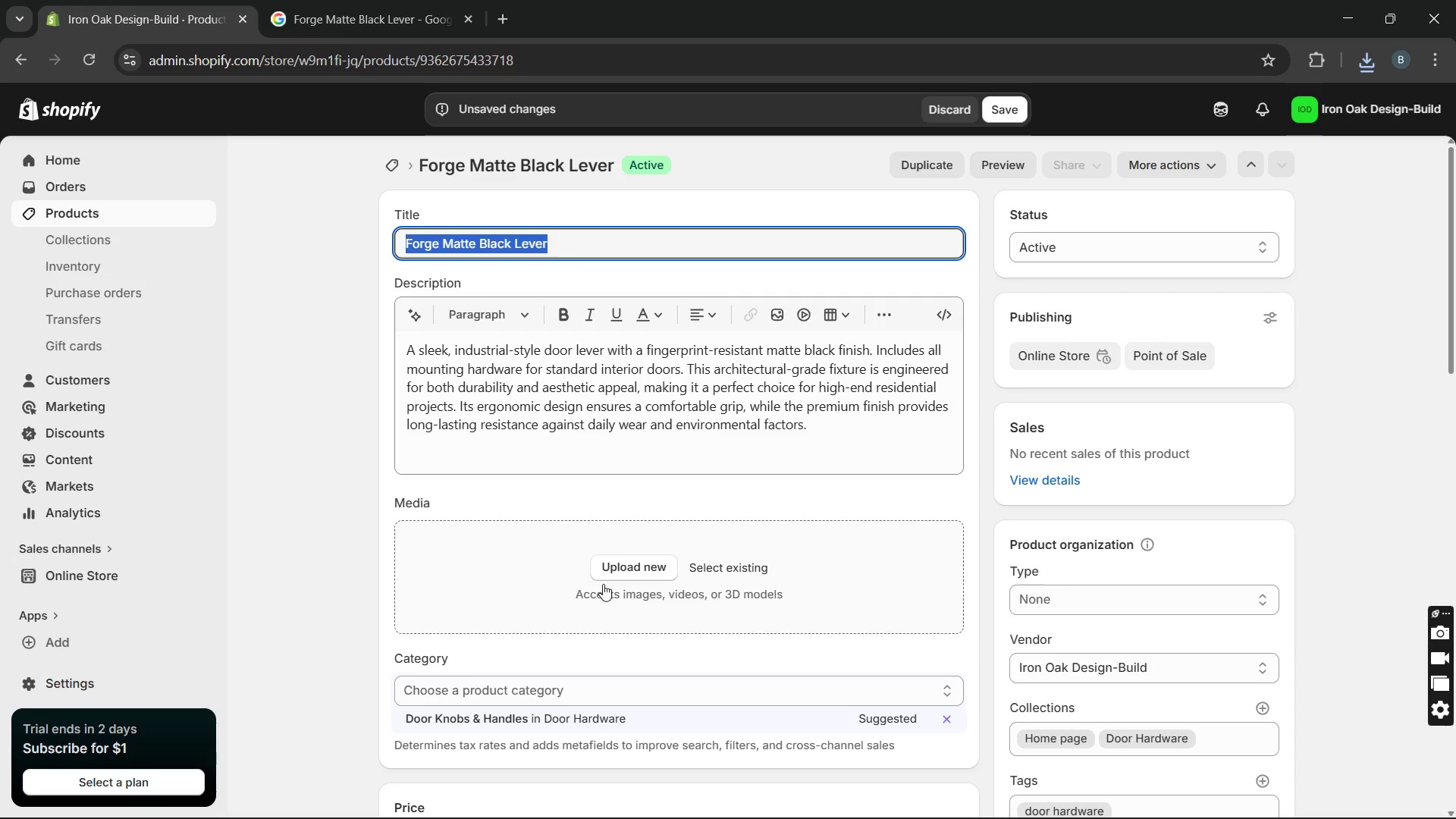 
left_click([613, 573])
 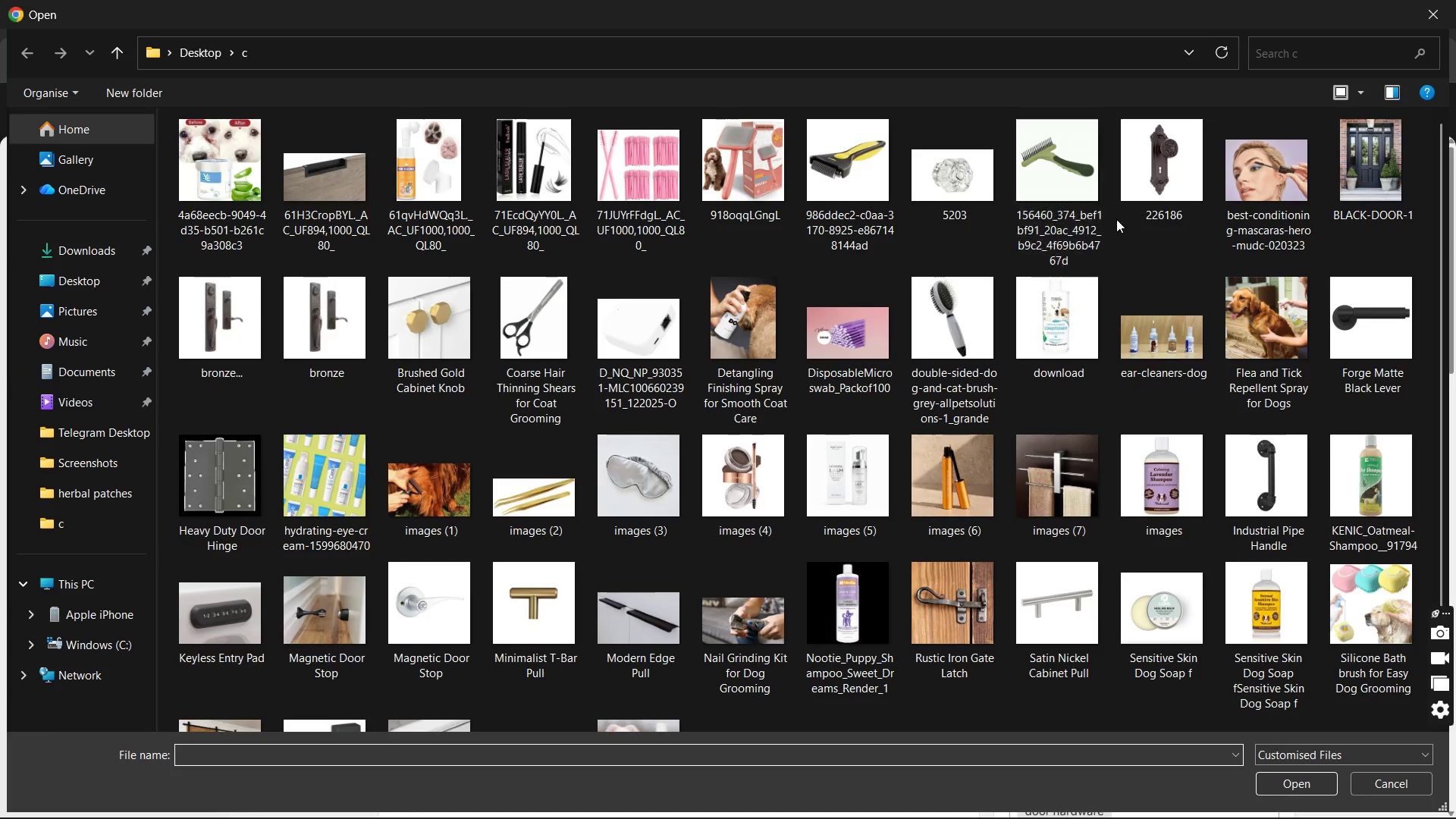 
wait(6.09)
 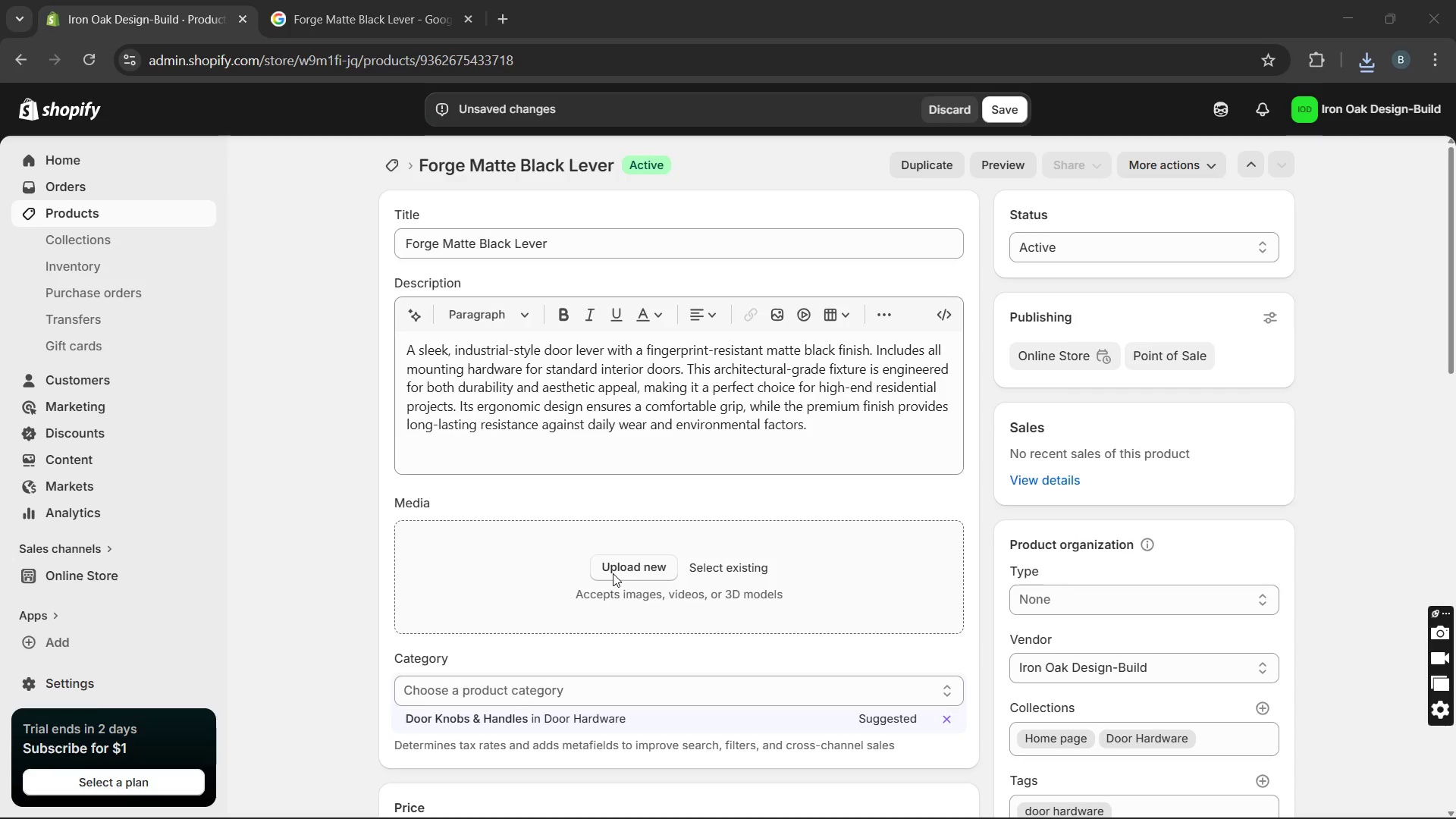 
double_click([1345, 319])
 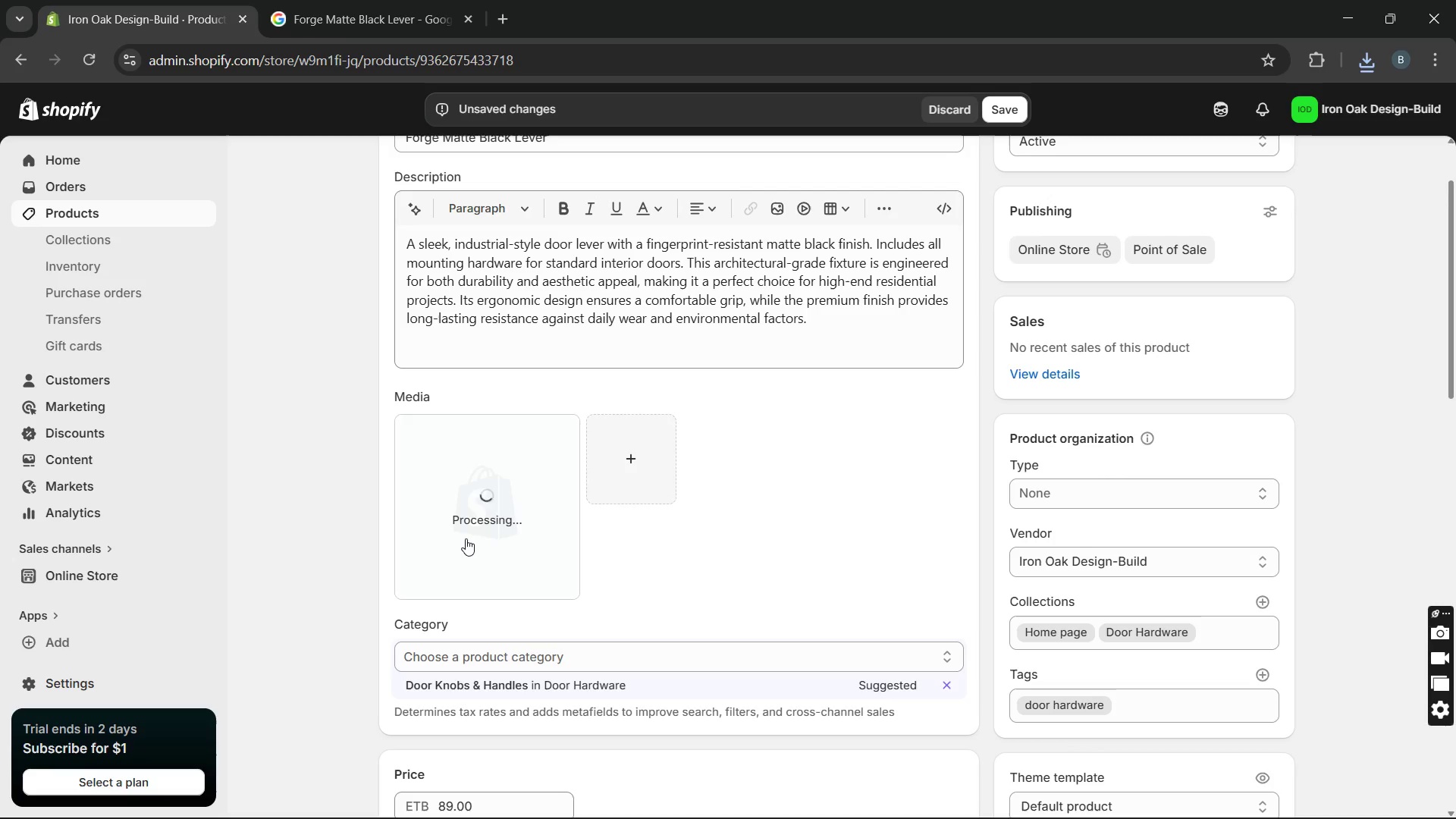 
wait(7.67)
 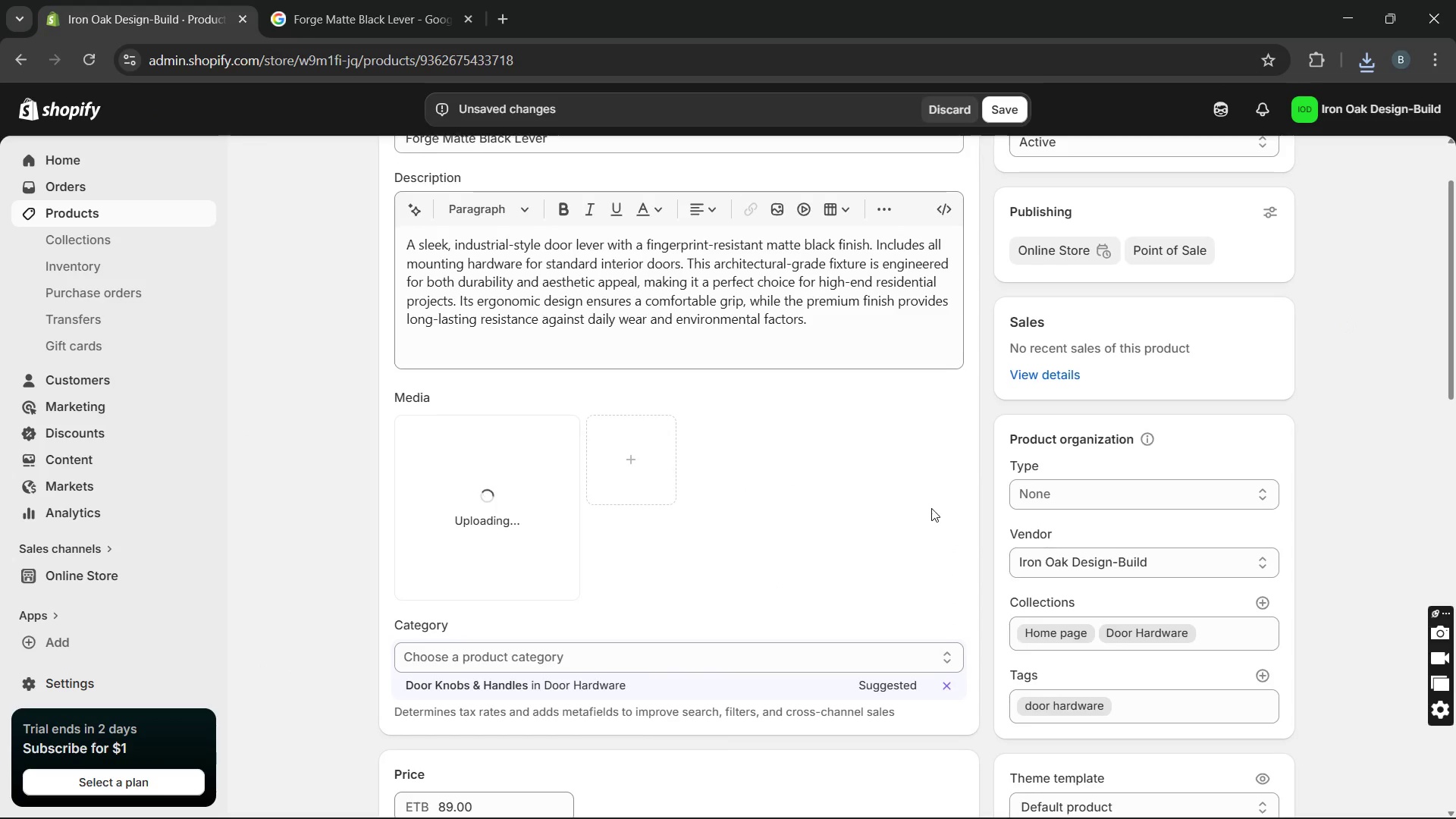 
left_click([466, 538])
 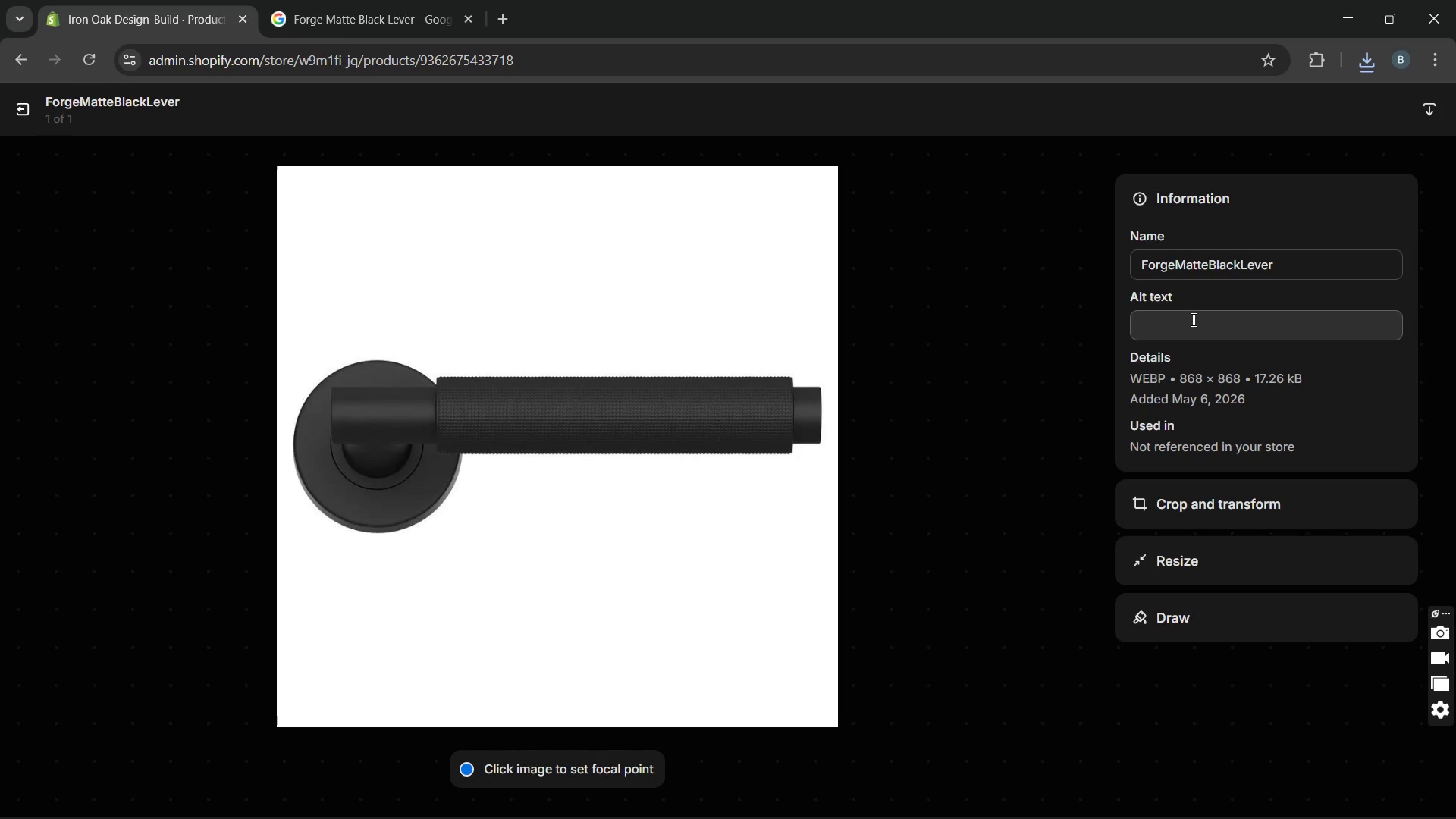 
key(Control+V)
 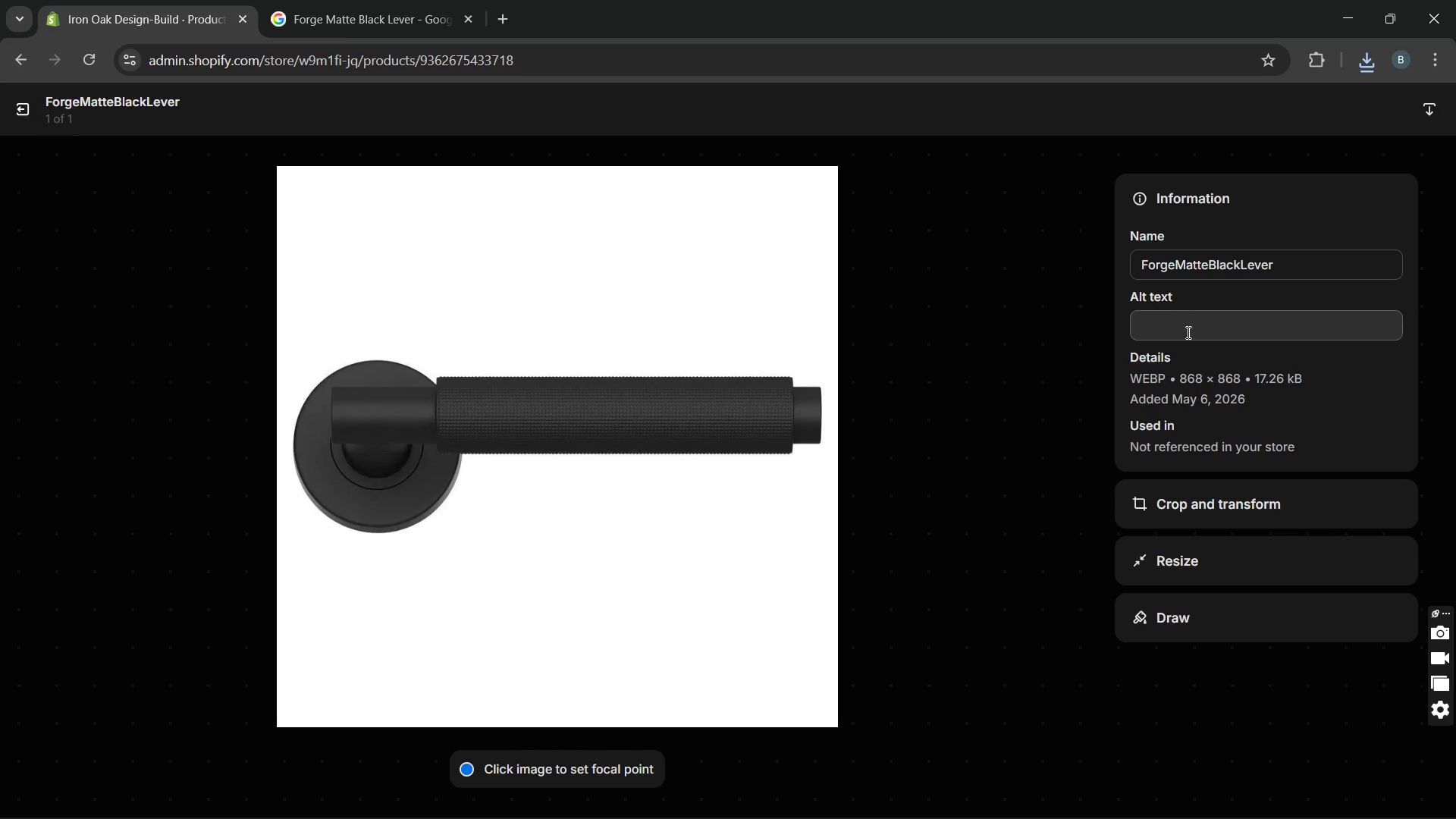 
left_click([1186, 331])
 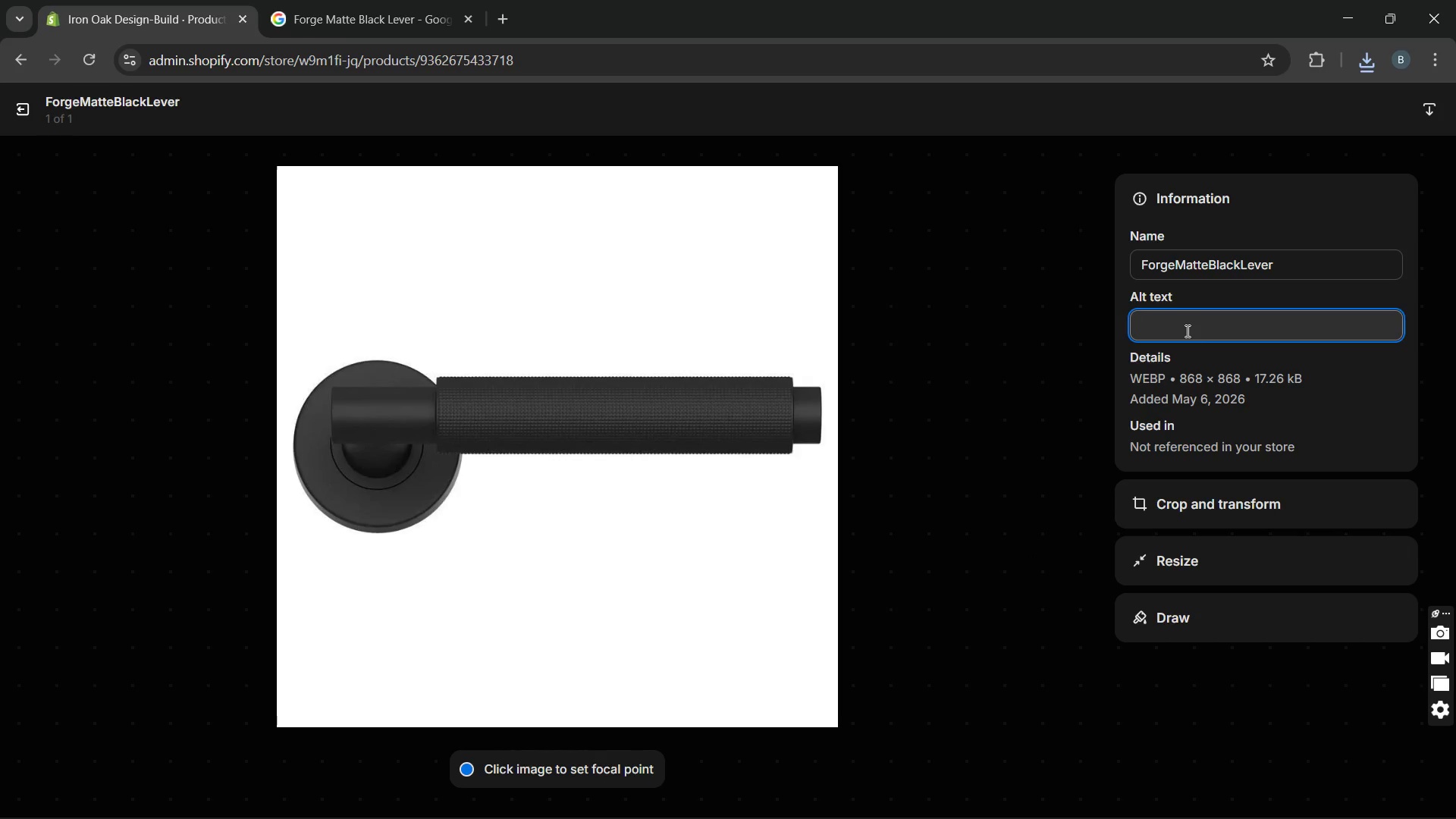 
hold_key(key=ControlLeft, duration=0.56)
 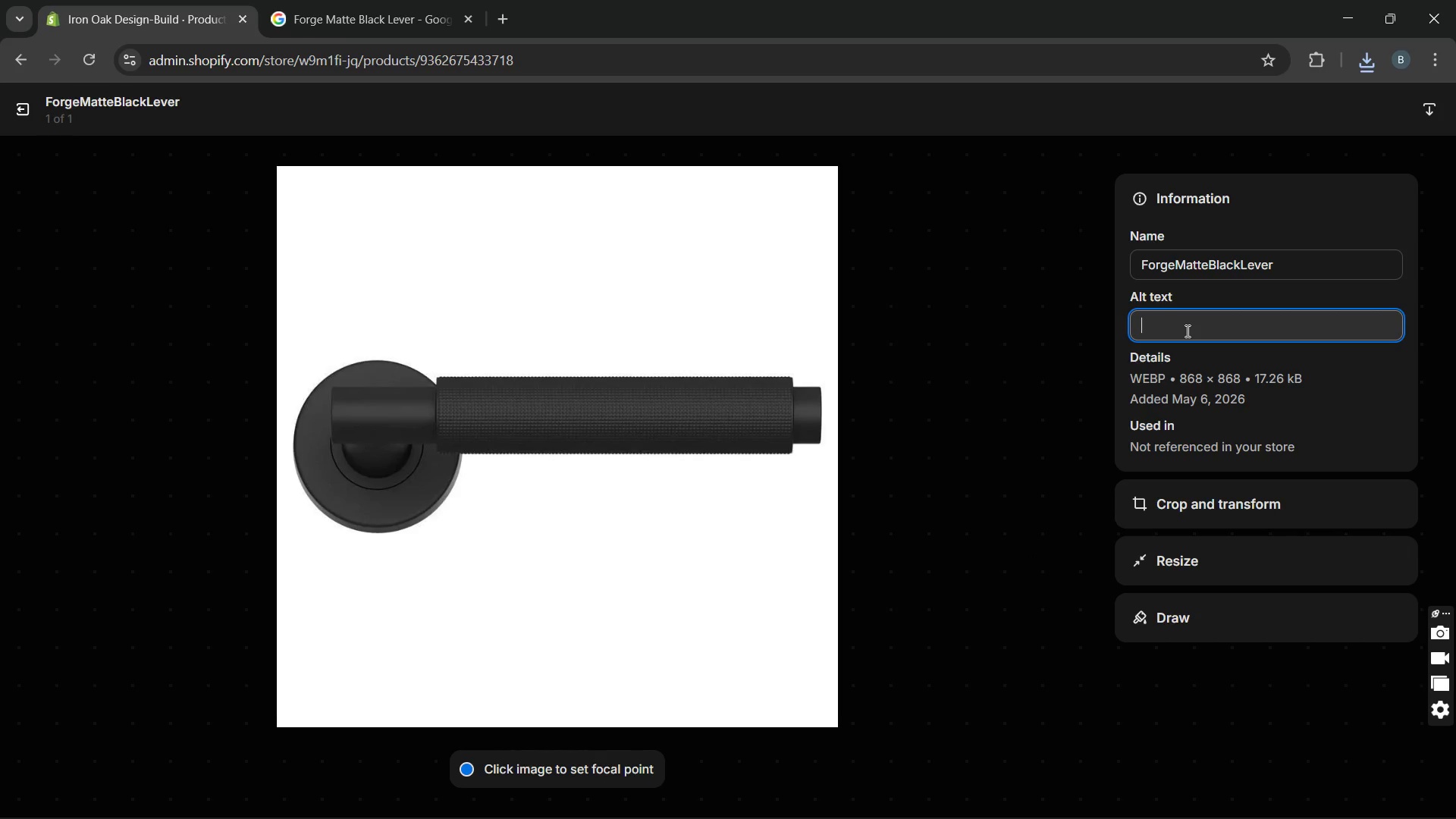 
key(Control+V)
 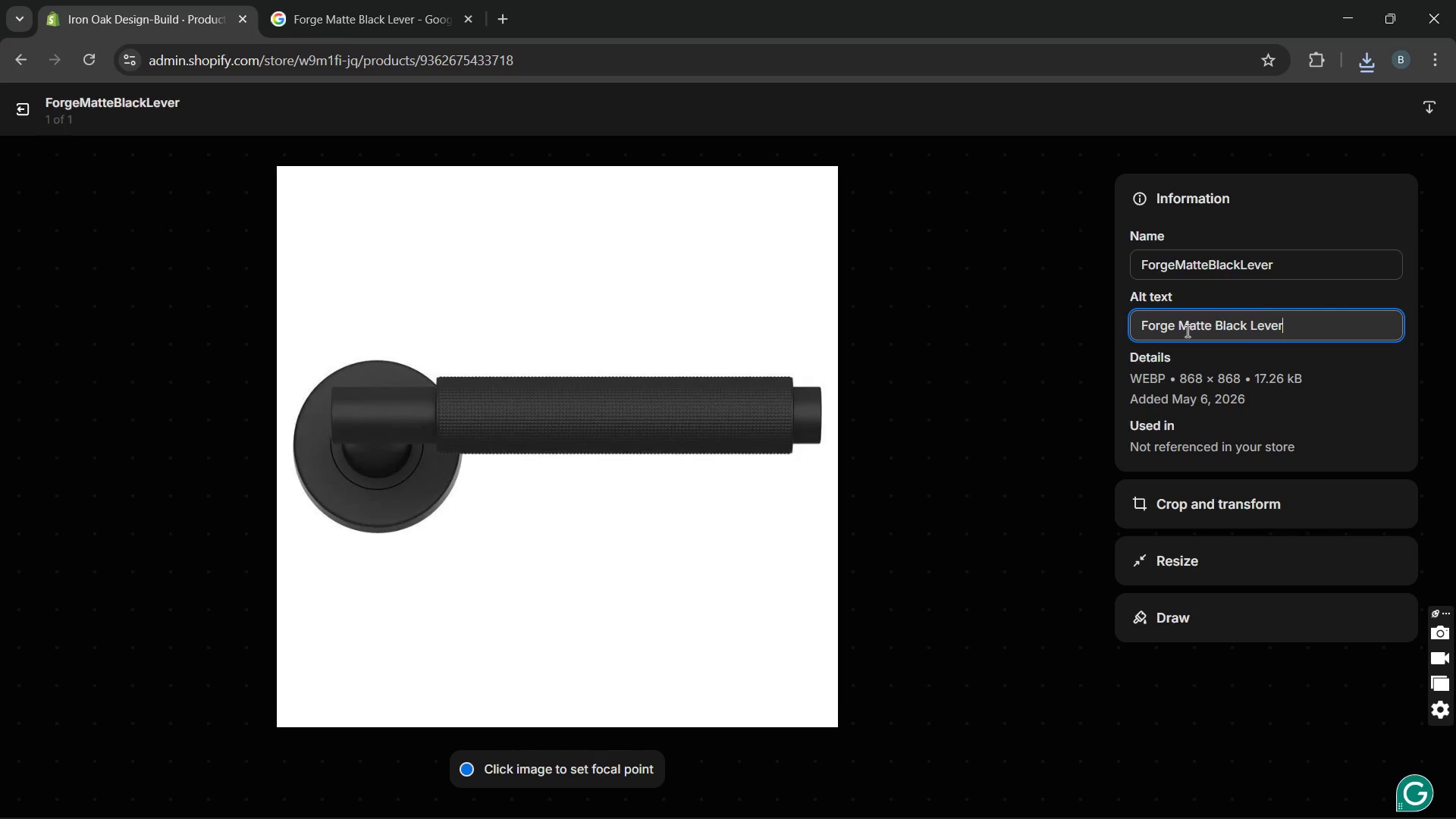 
type( on whitebackground)
 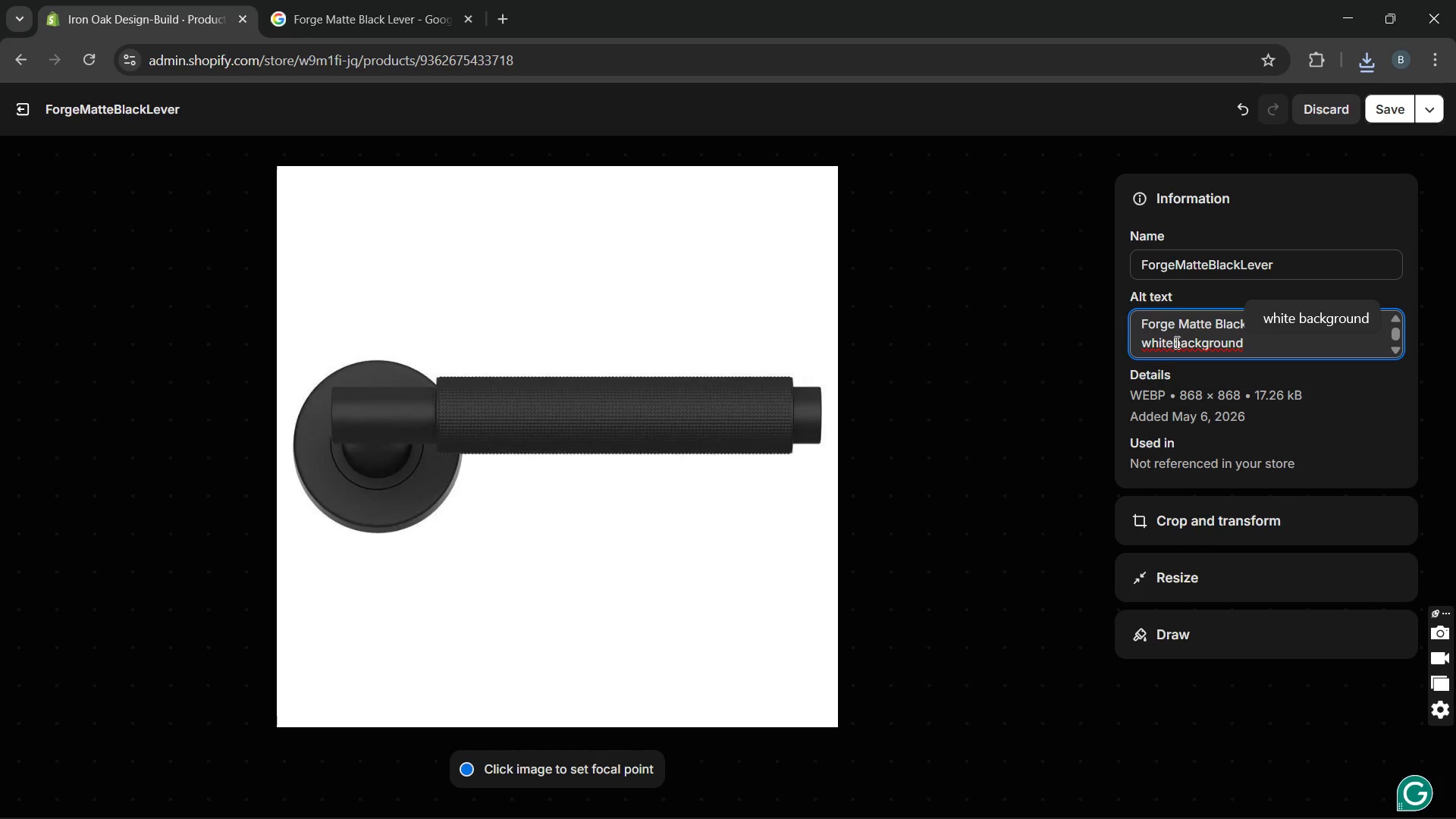 
left_click([1173, 342])
 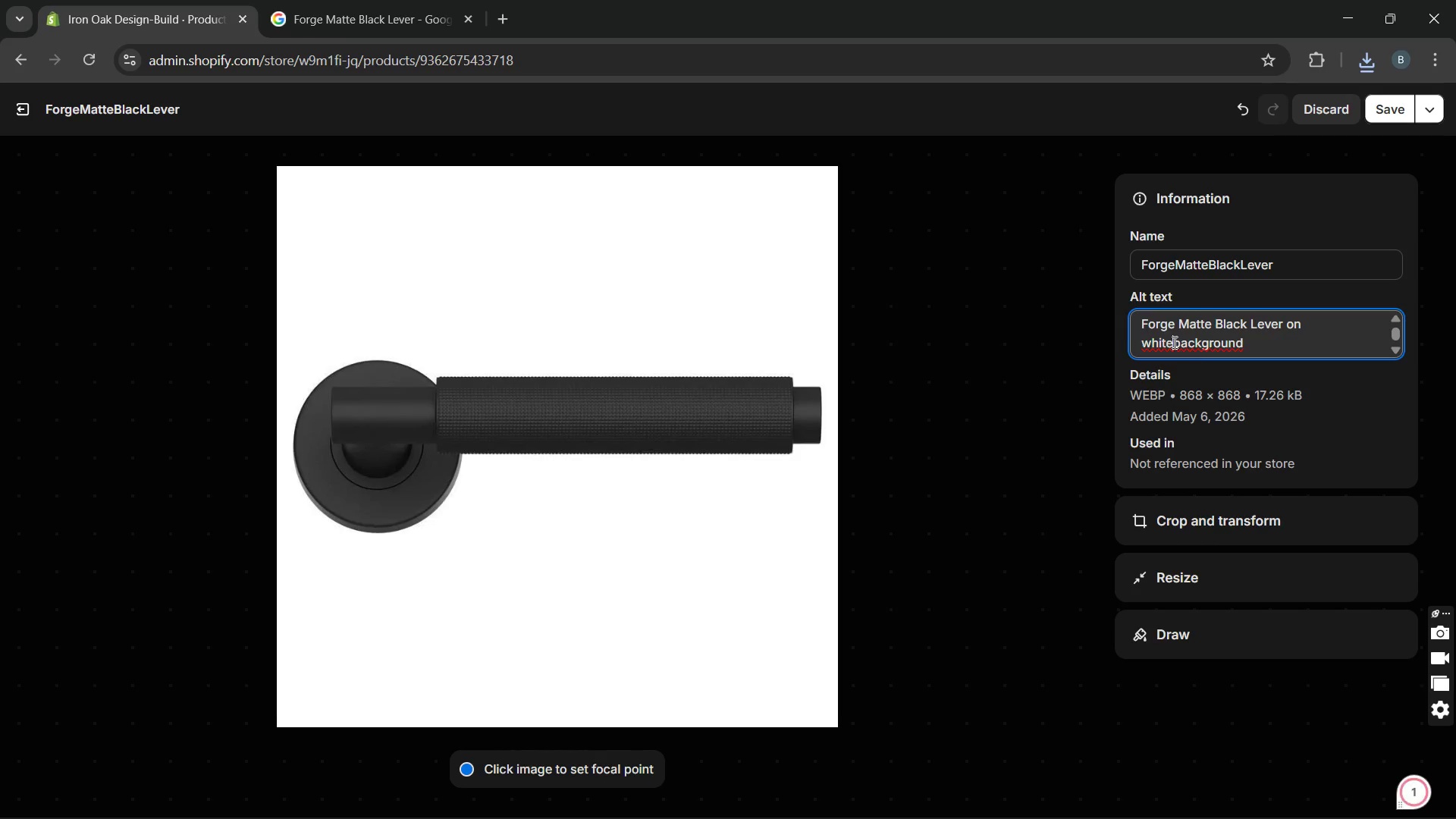 
key(Space)
 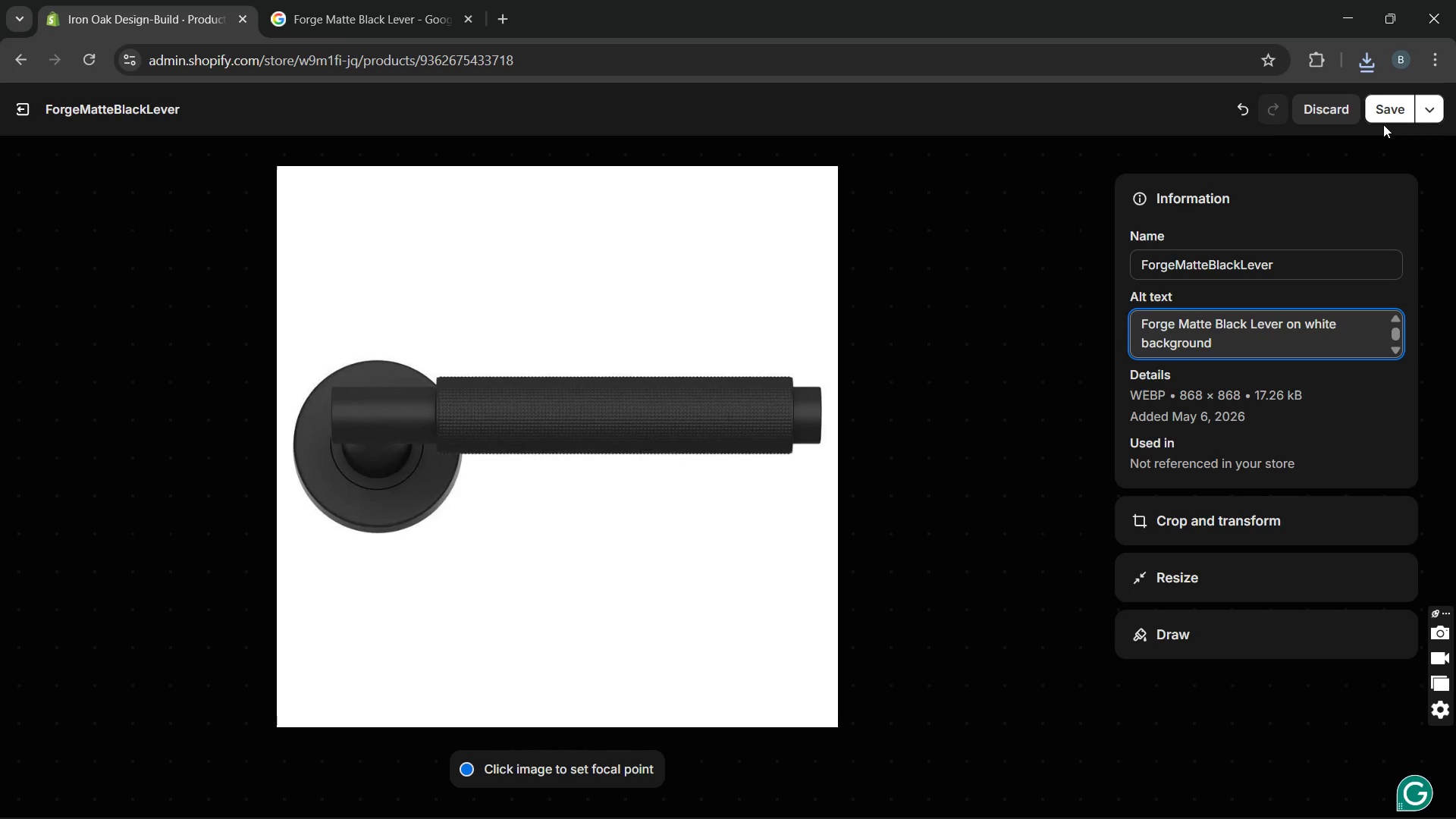 
left_click([1389, 107])
 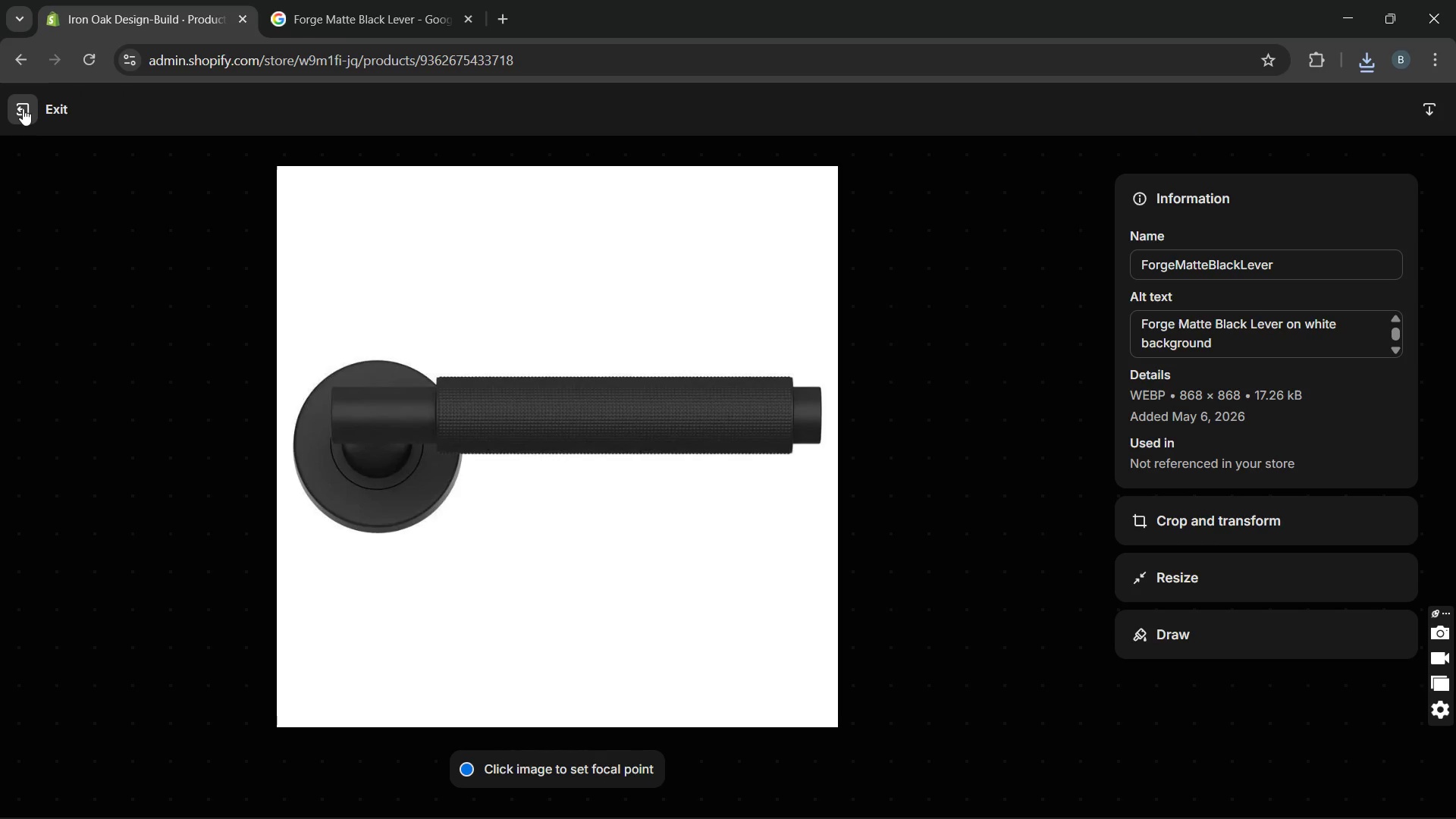 
wait(14.89)
 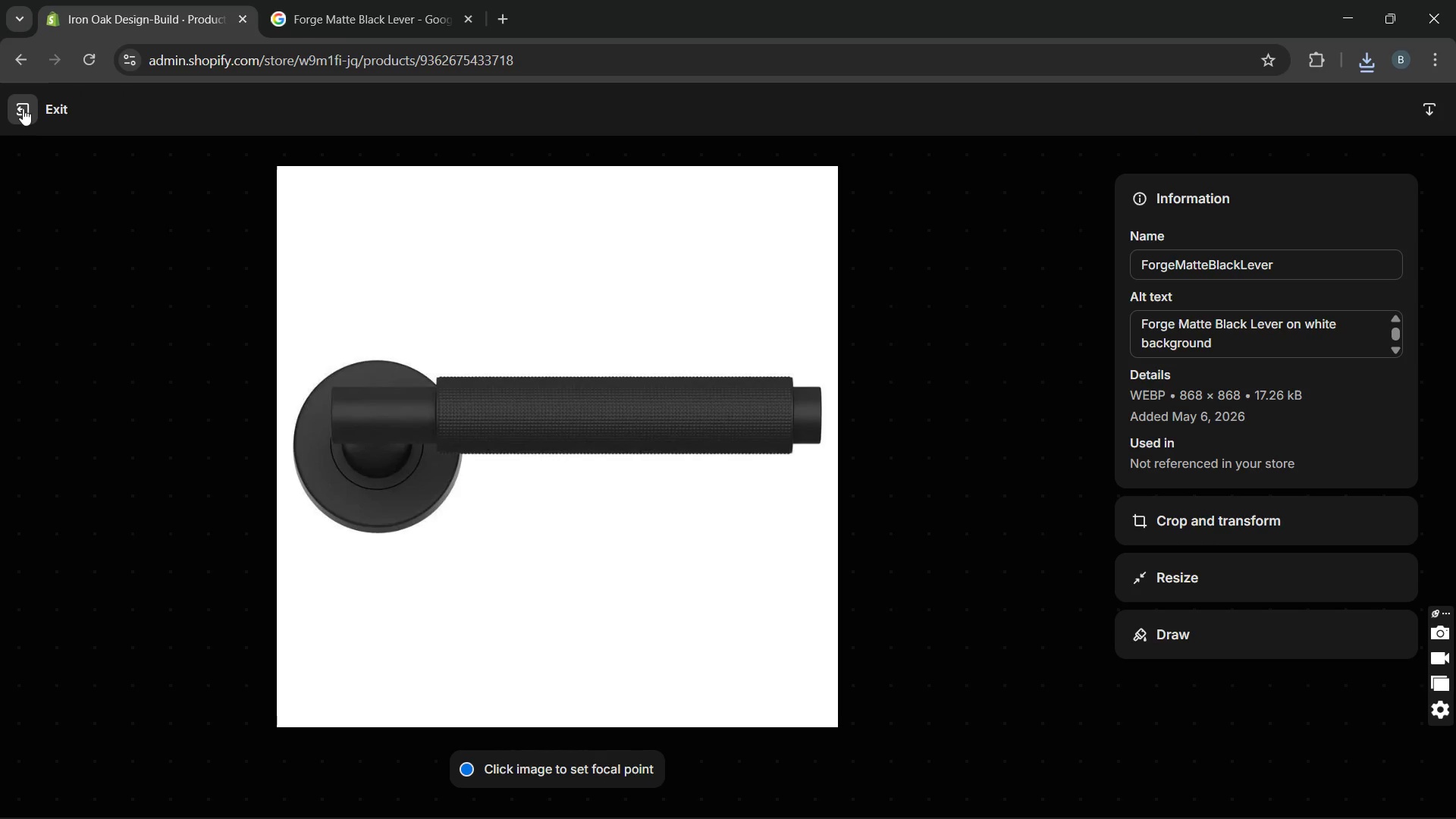 
left_click([23, 108])
 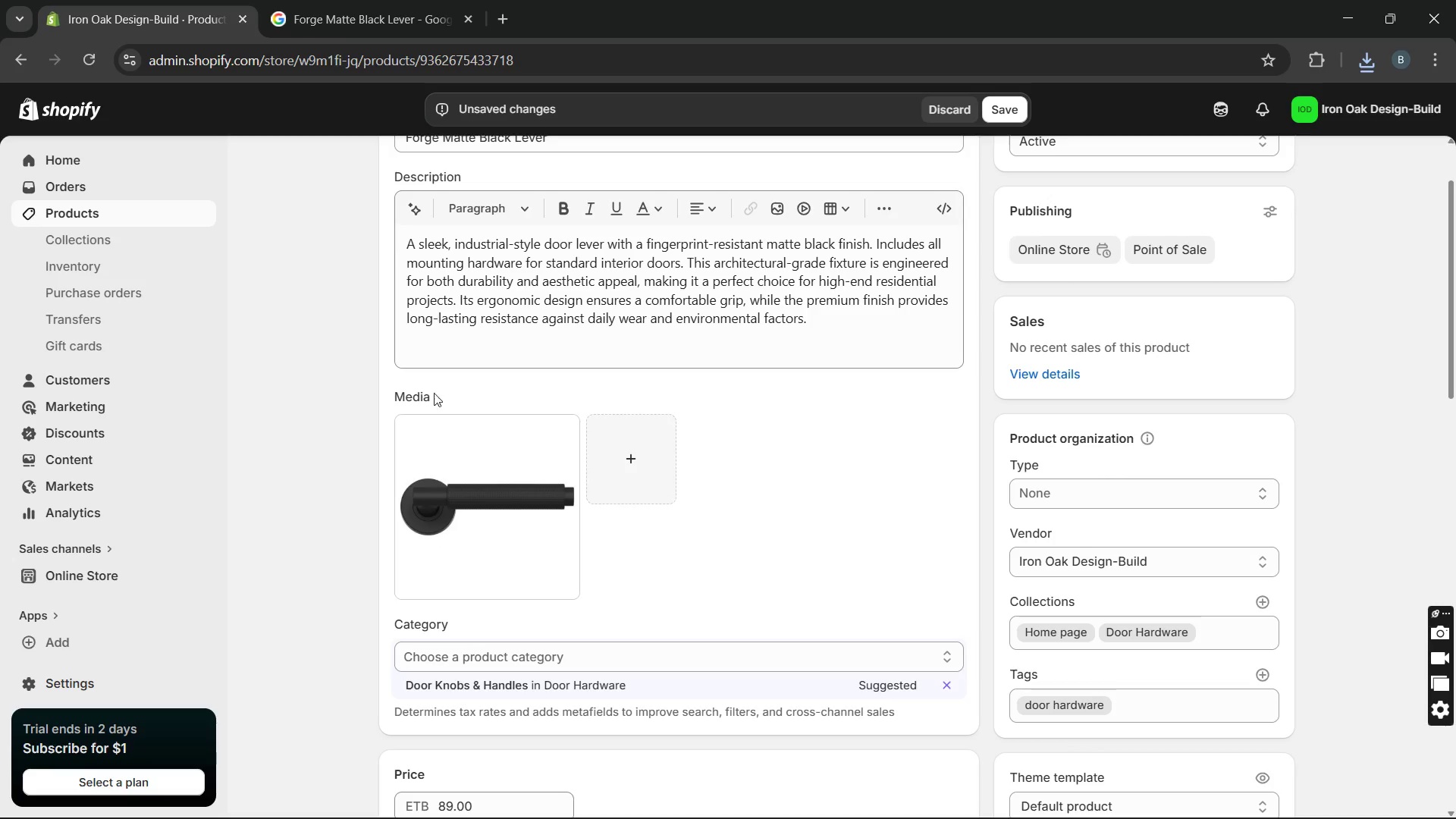 
left_click([482, 534])
 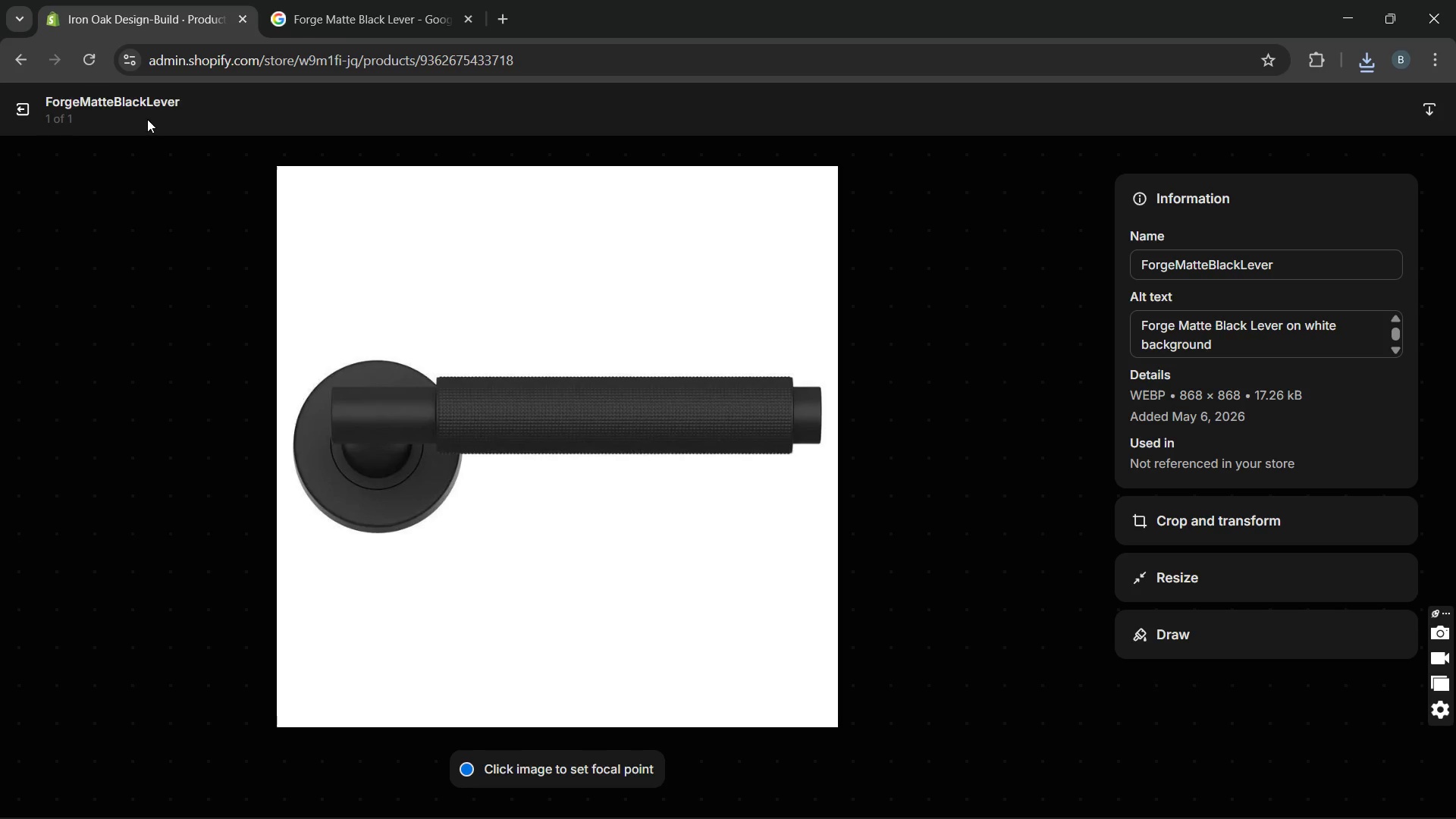 
left_click([17, 102])
 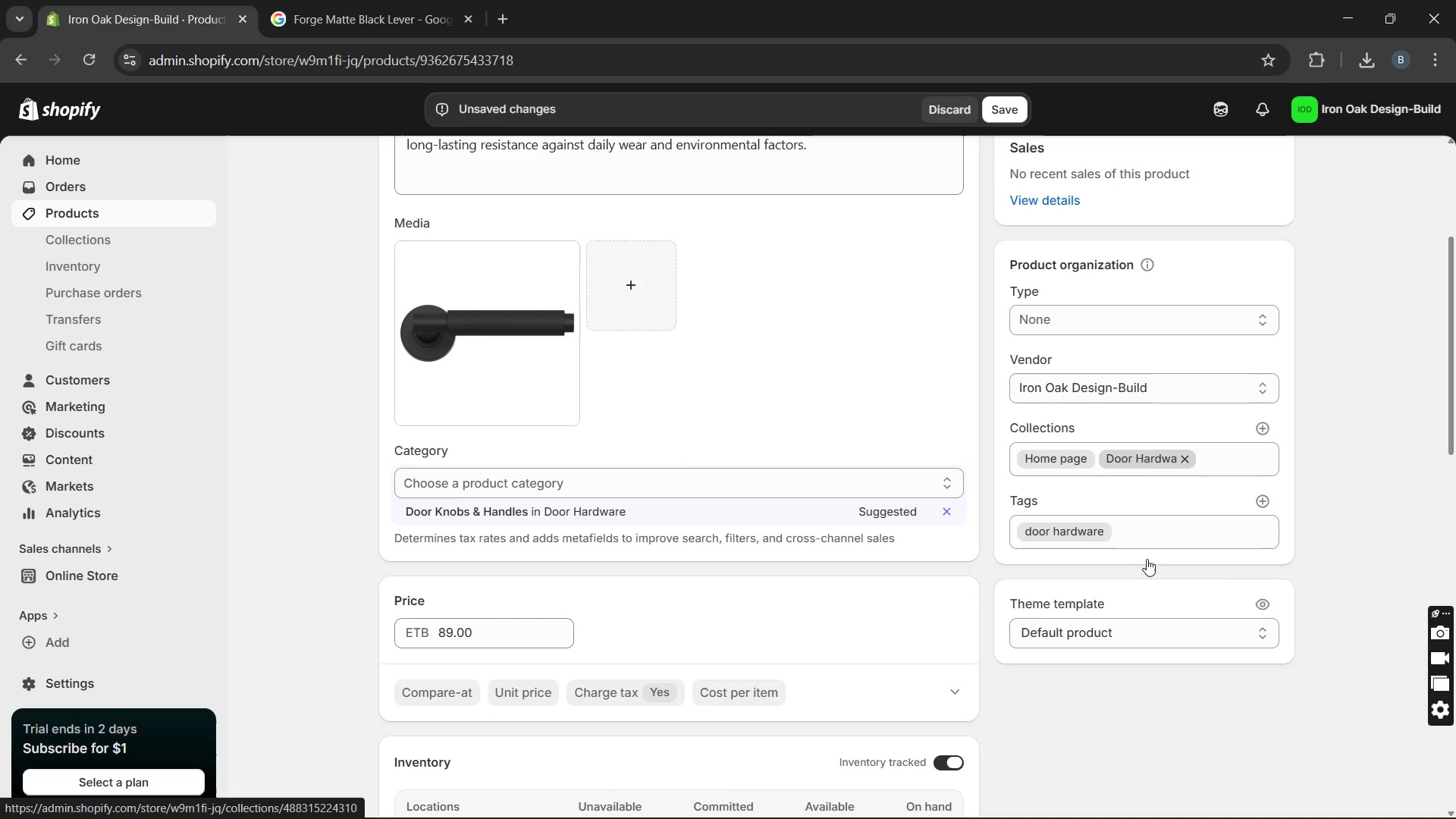 
wait(6.57)
 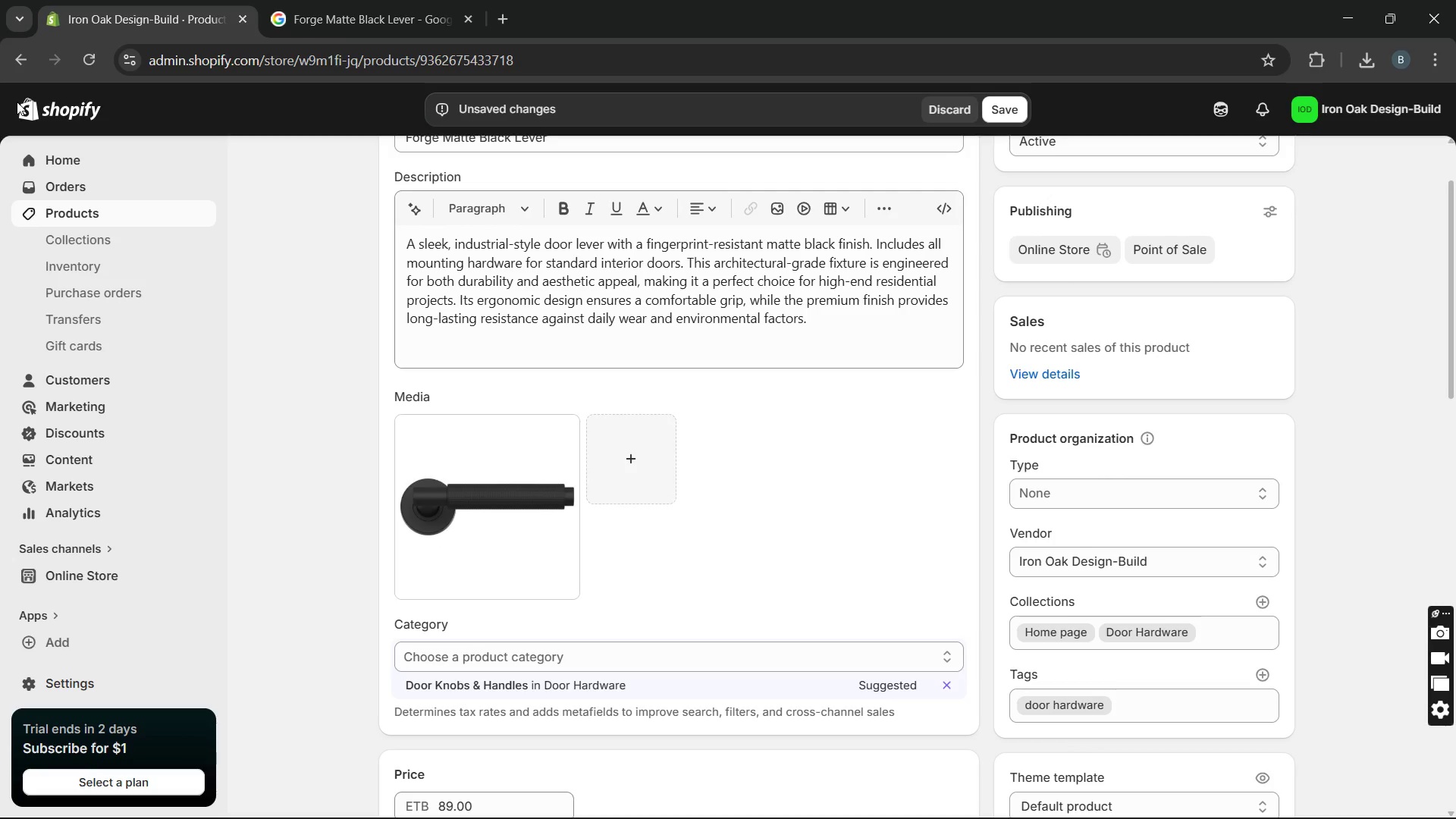 
mouse_move([1078, 772])
 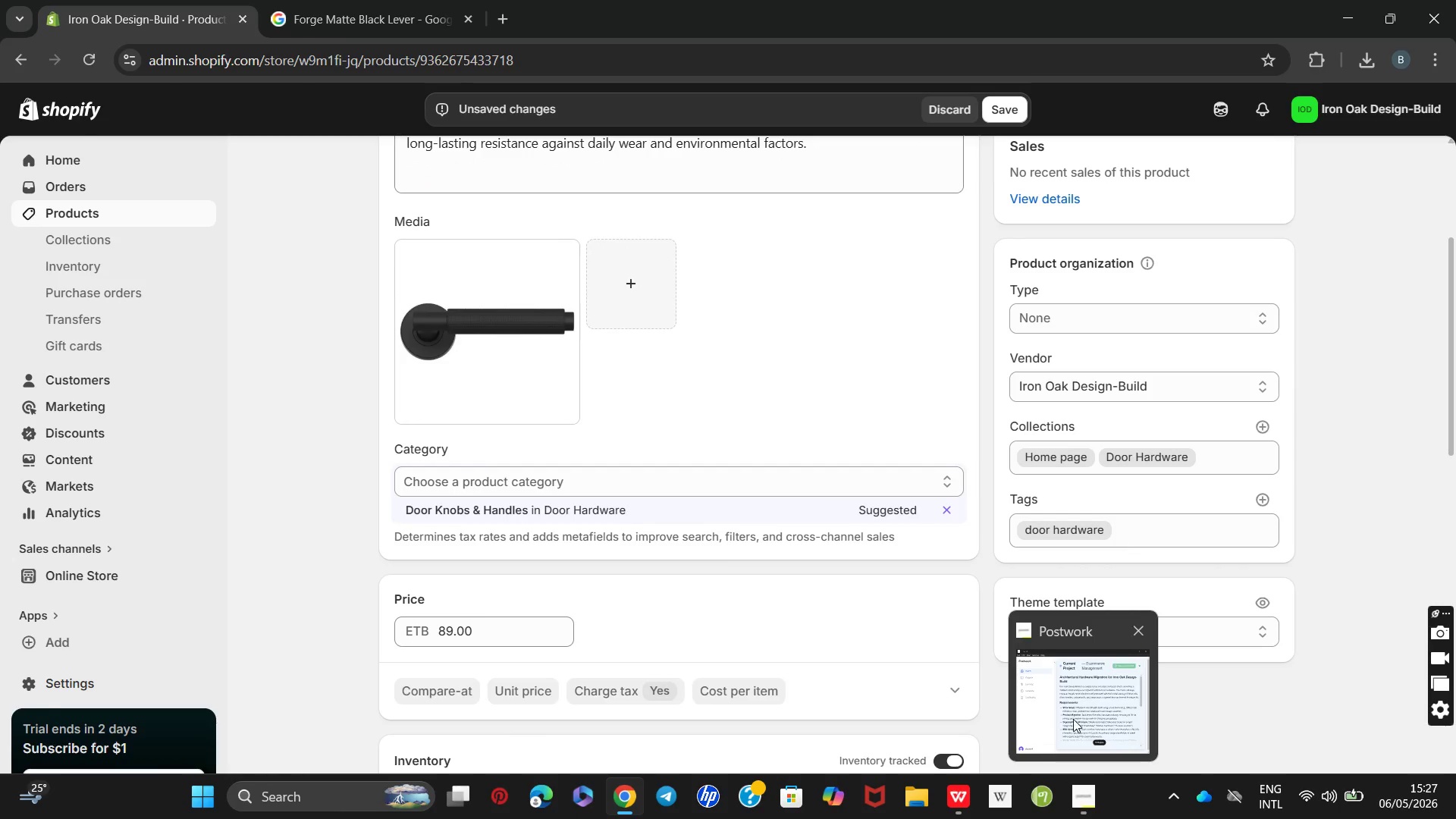 
mouse_move([1062, 738])
 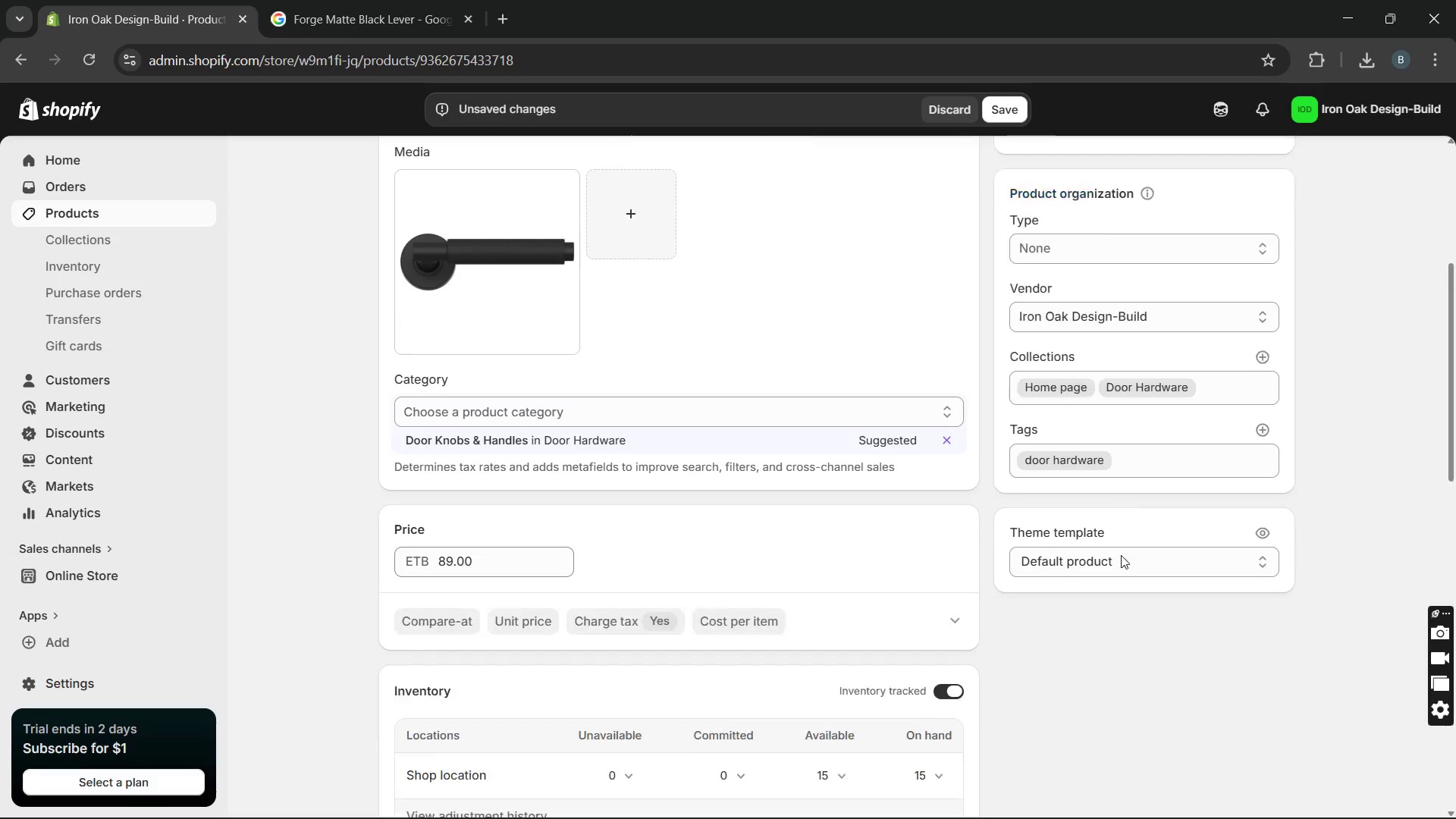 
wait(11.39)
 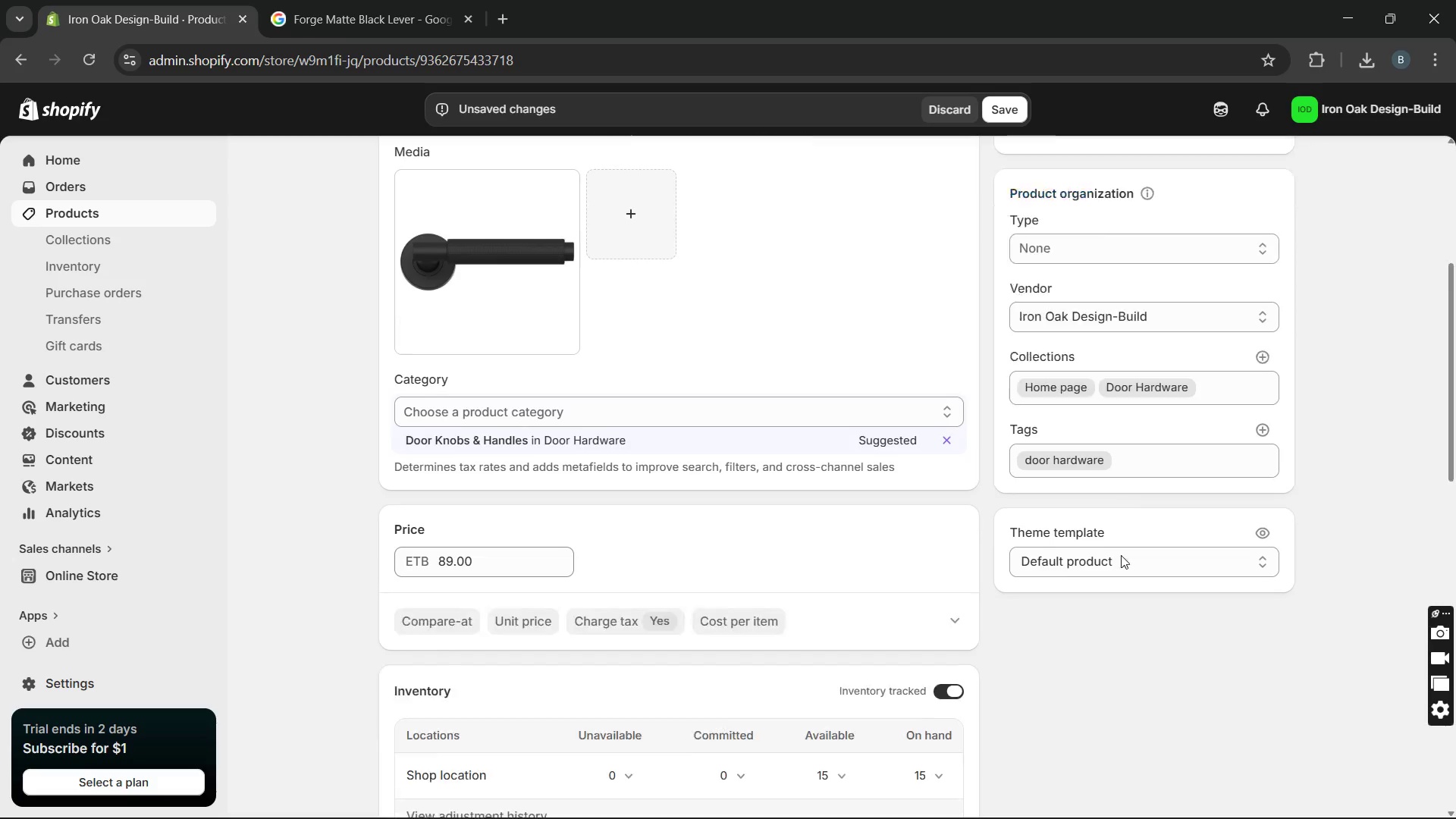 
left_click([1275, 784])
 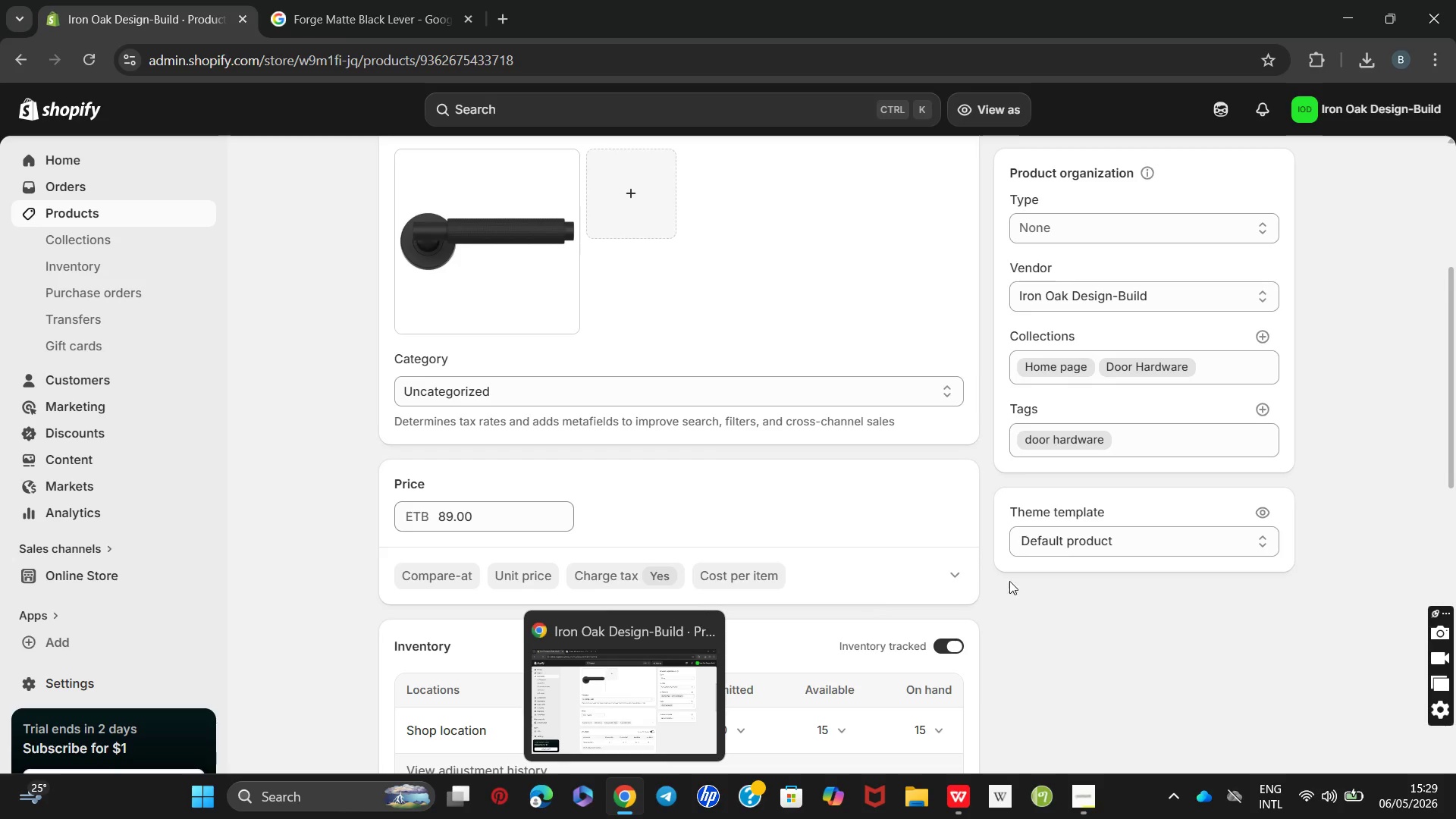 
wait(64.36)
 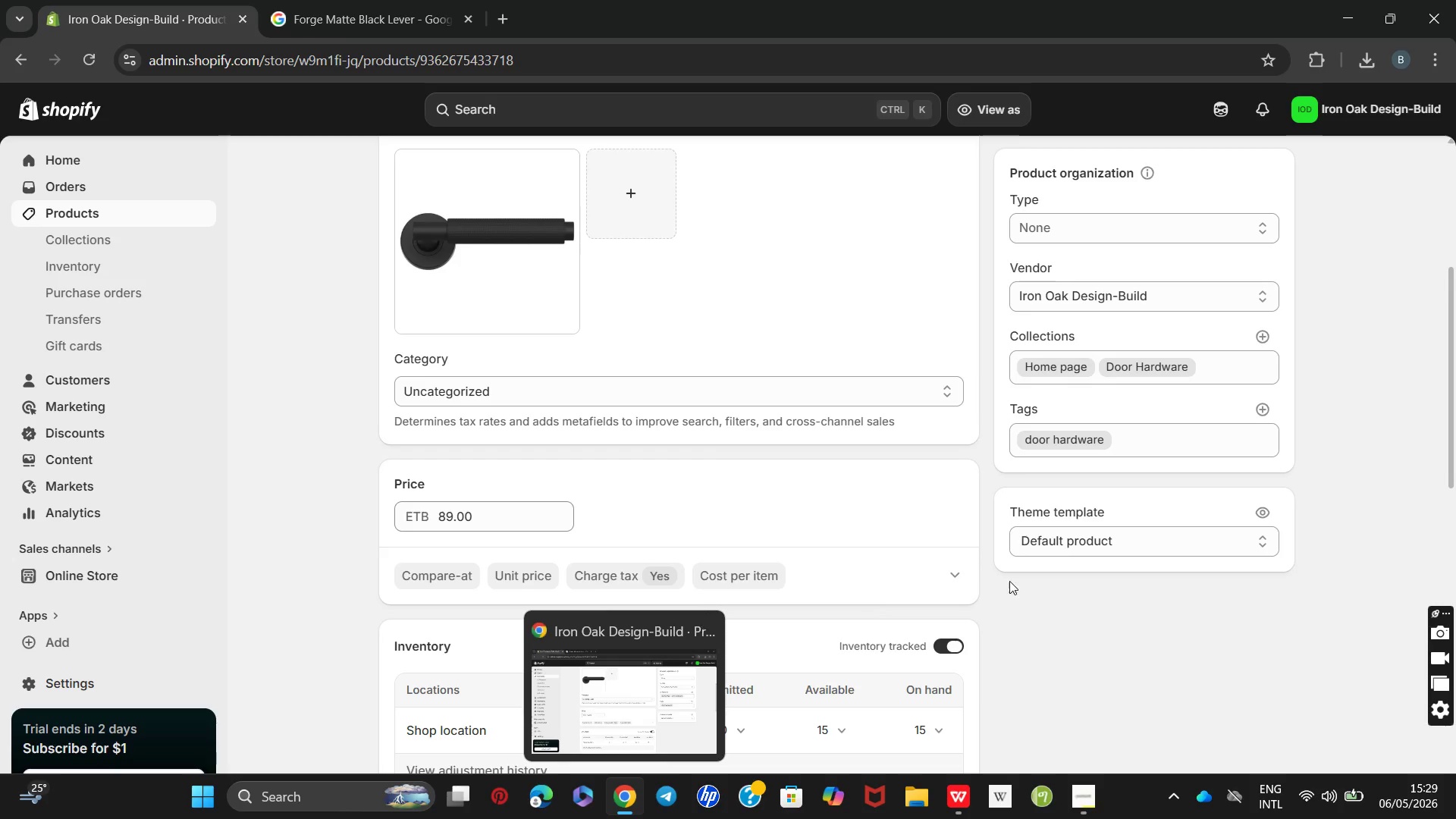 
left_click([188, 208])
 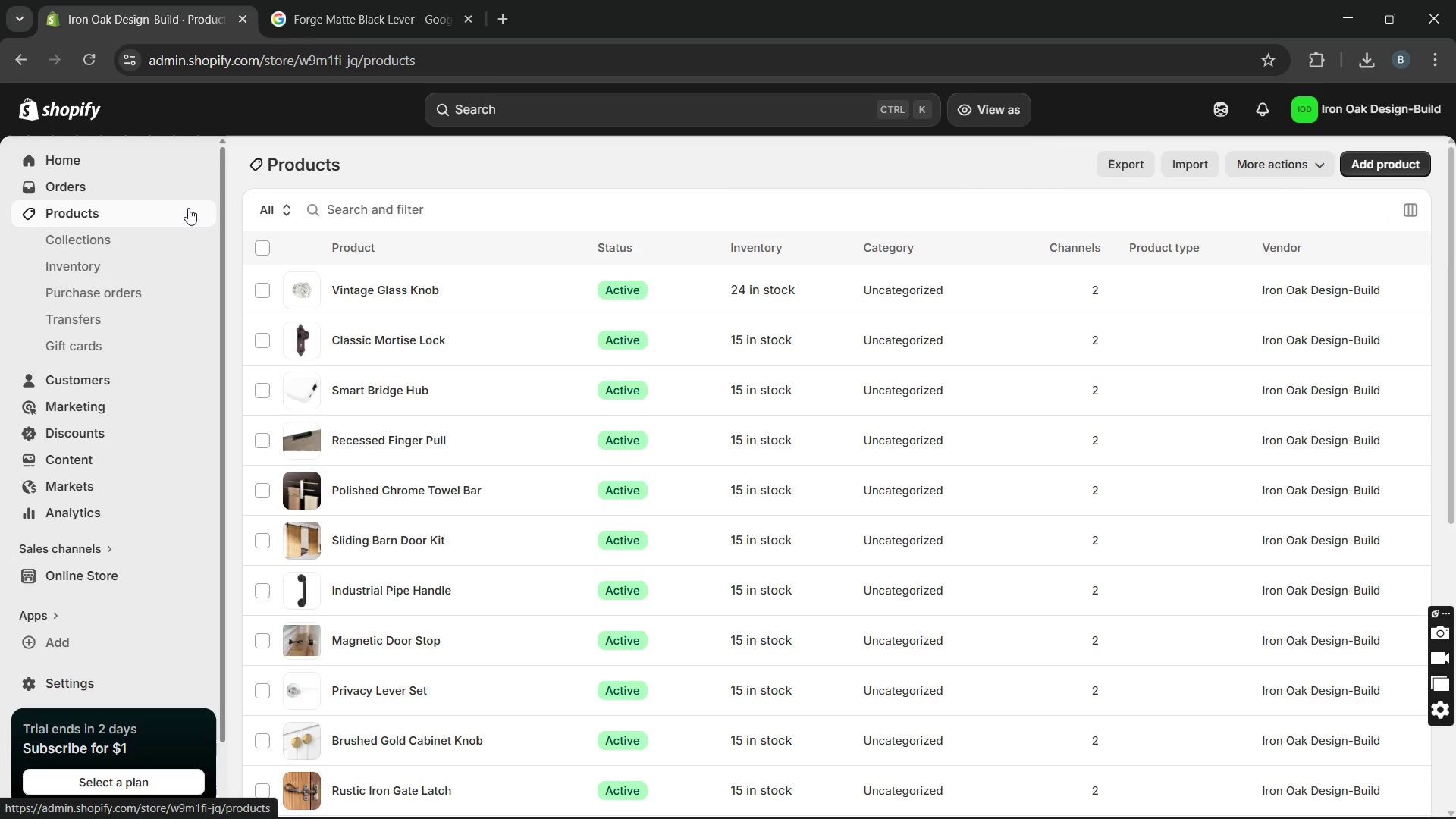 
wait(24.11)
 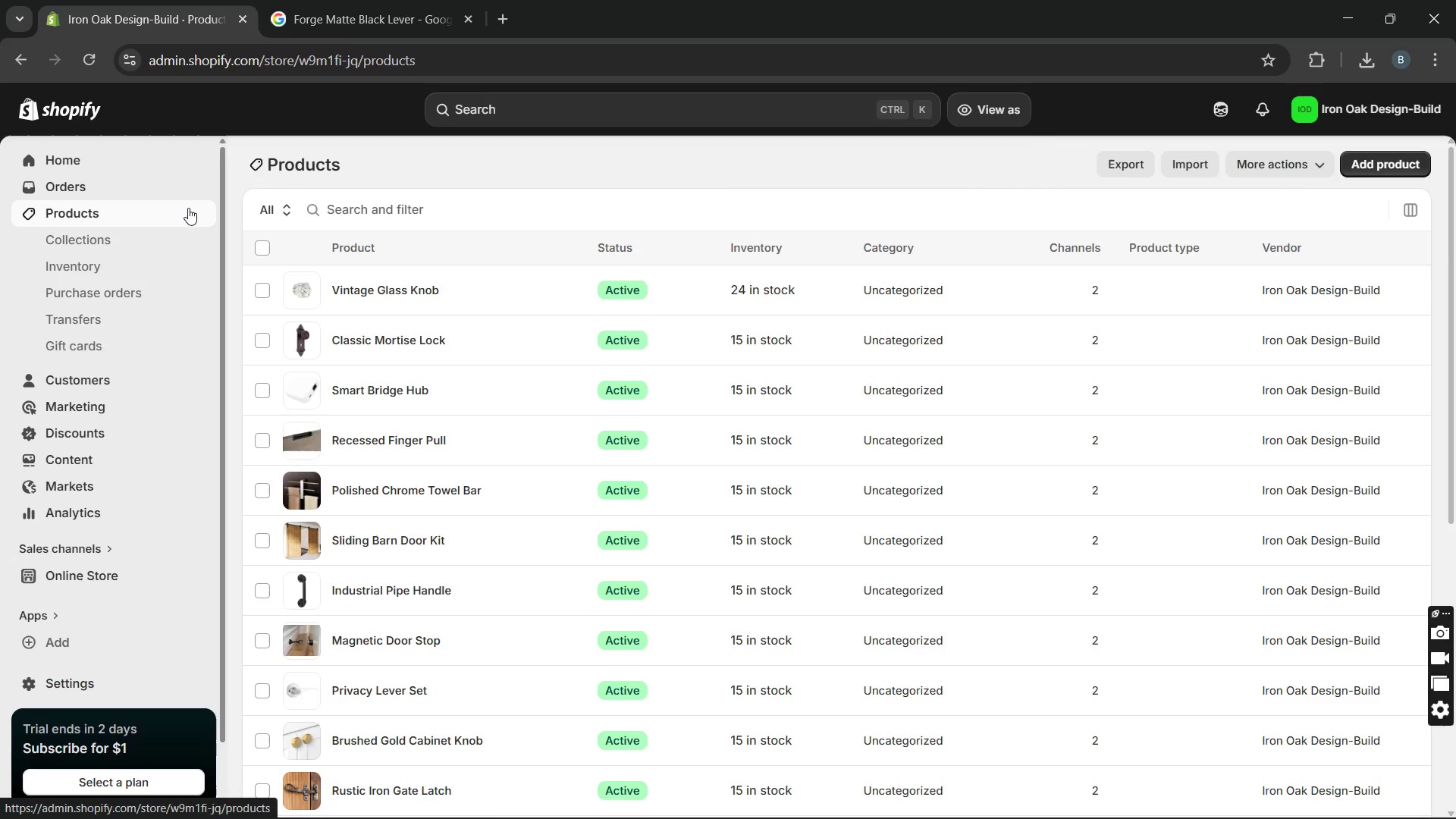 
left_click([402, 285])
 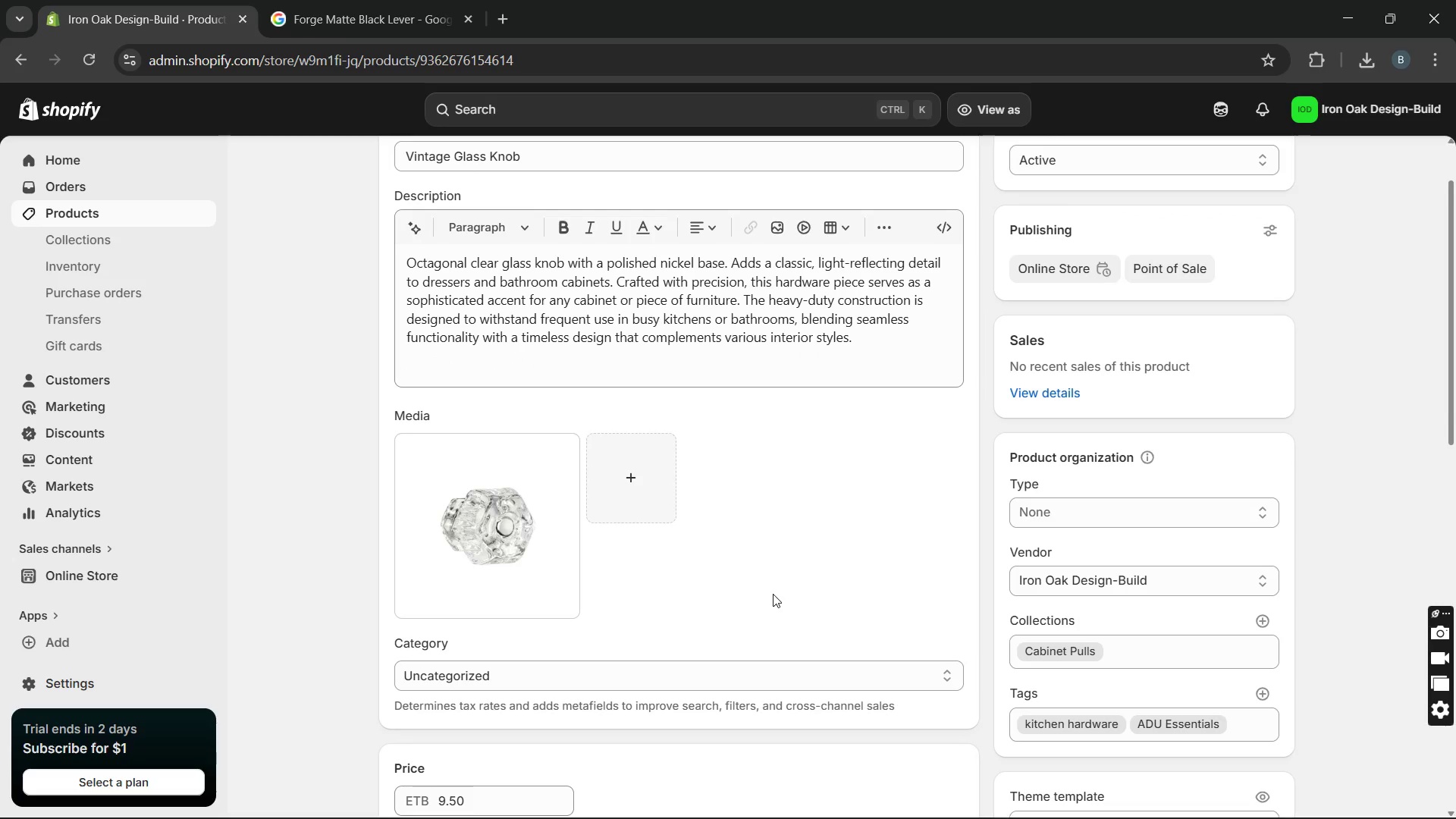 
wait(9.28)
 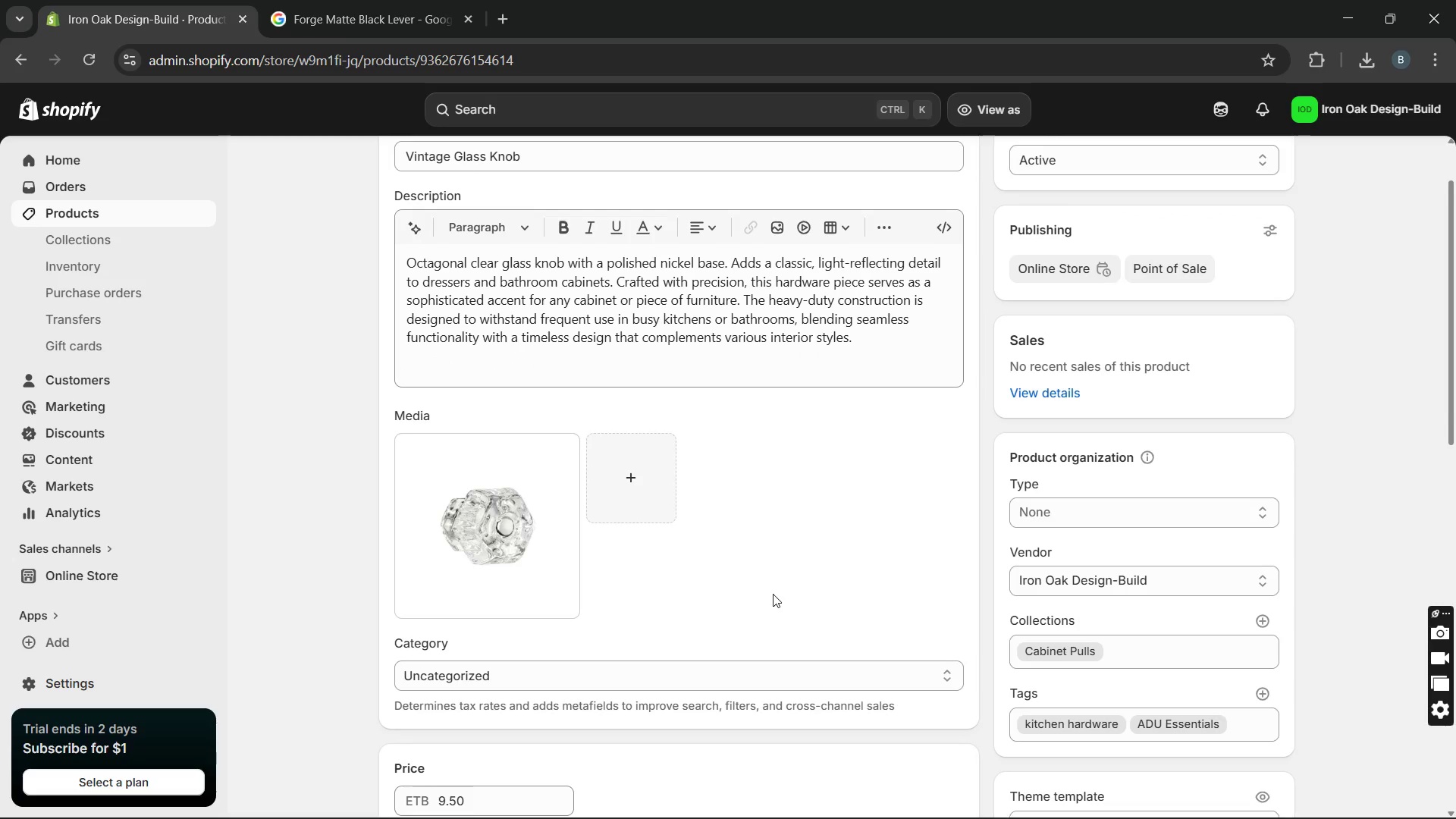 
left_click([152, 216])
 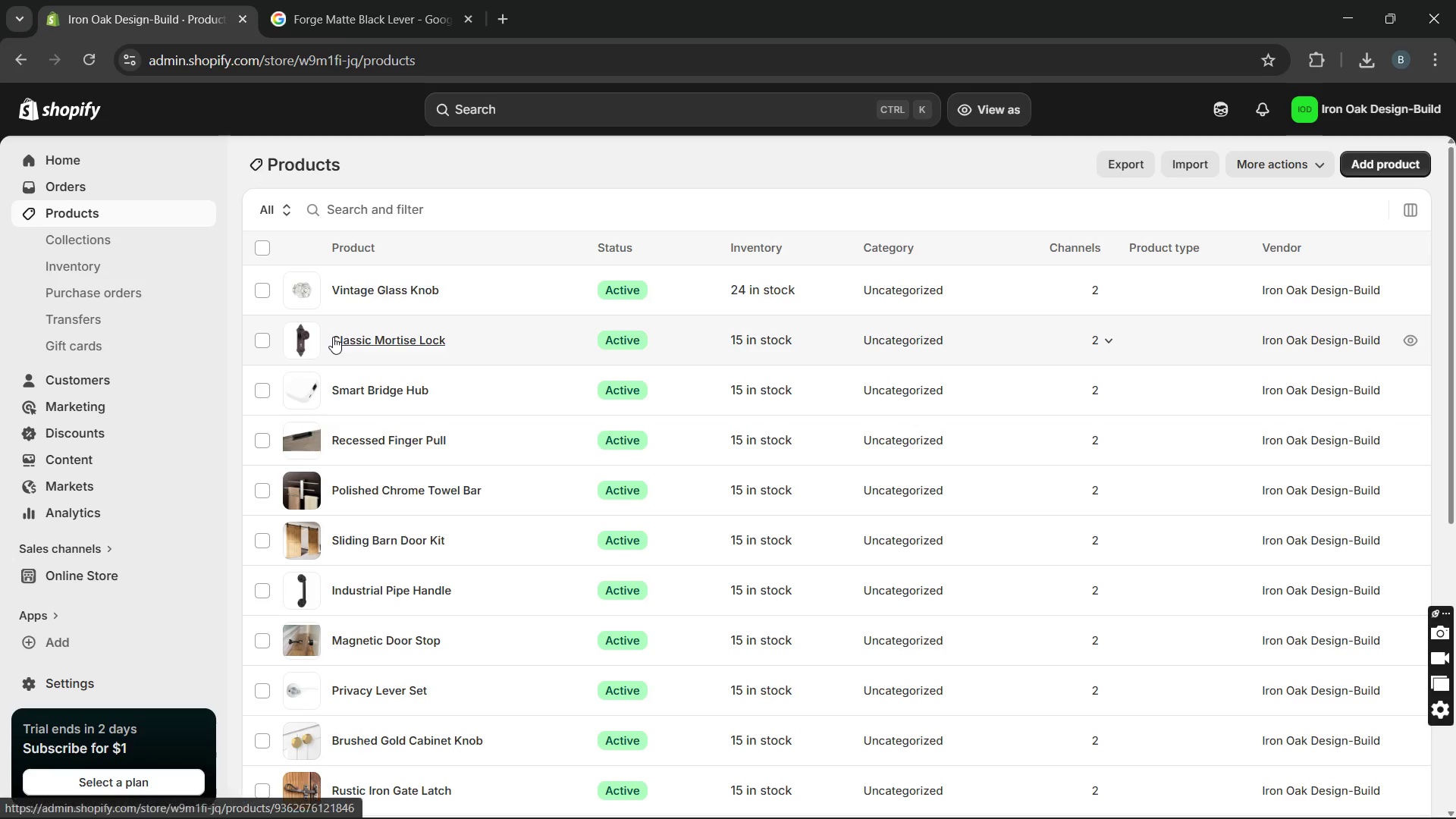 
wait(5.08)
 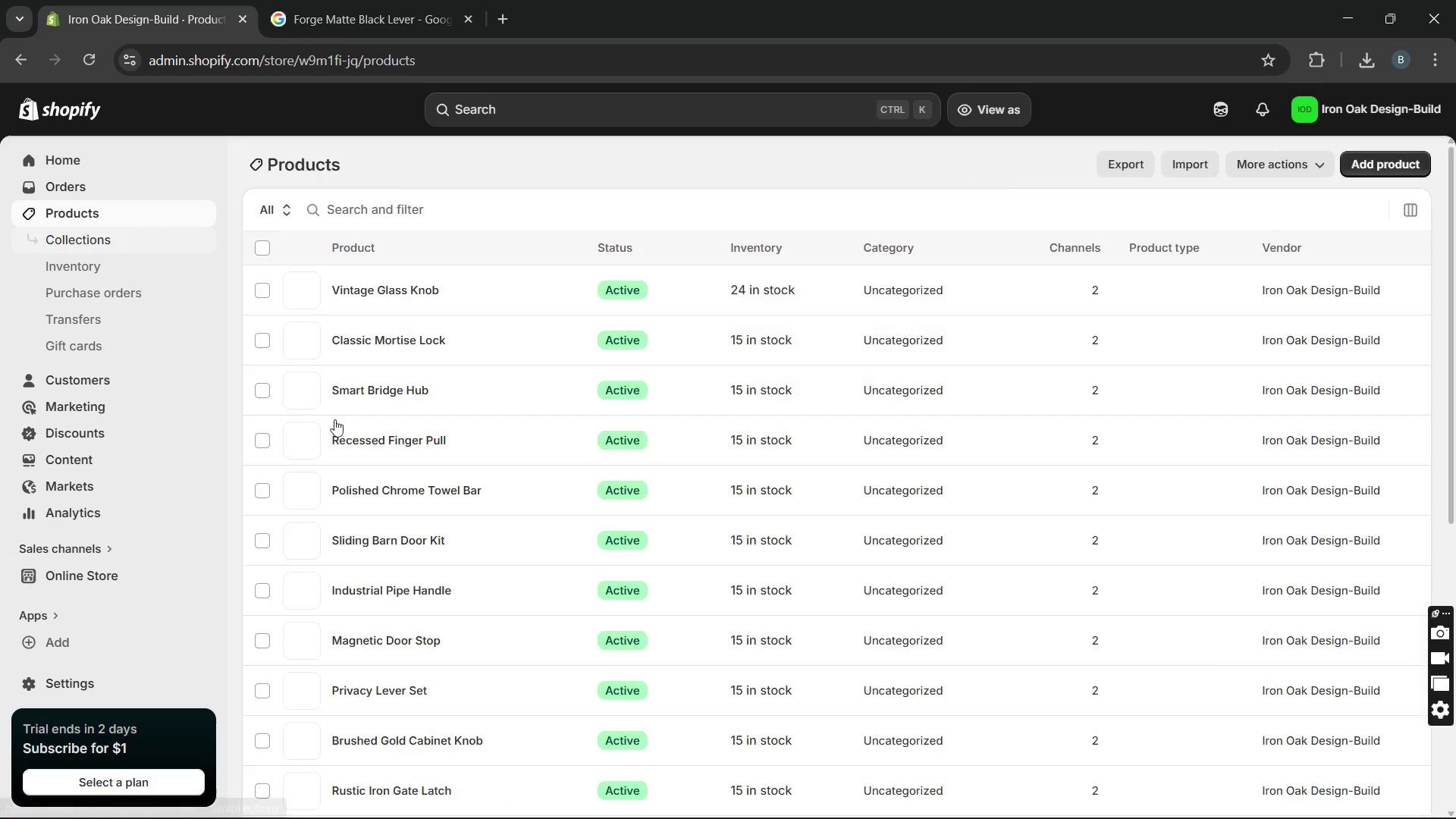 
left_click([333, 337])
 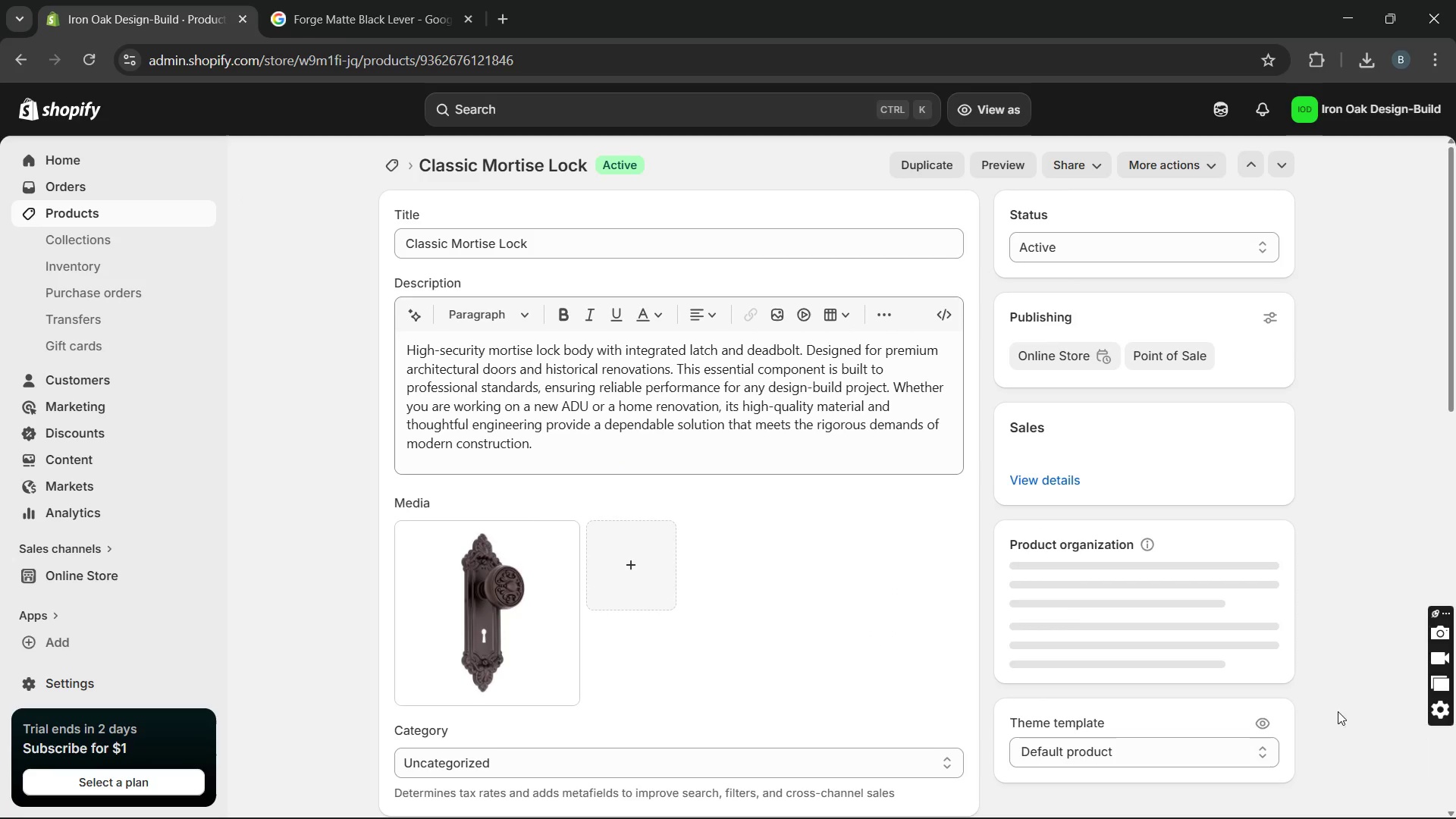 
mouse_move([1135, 679])
 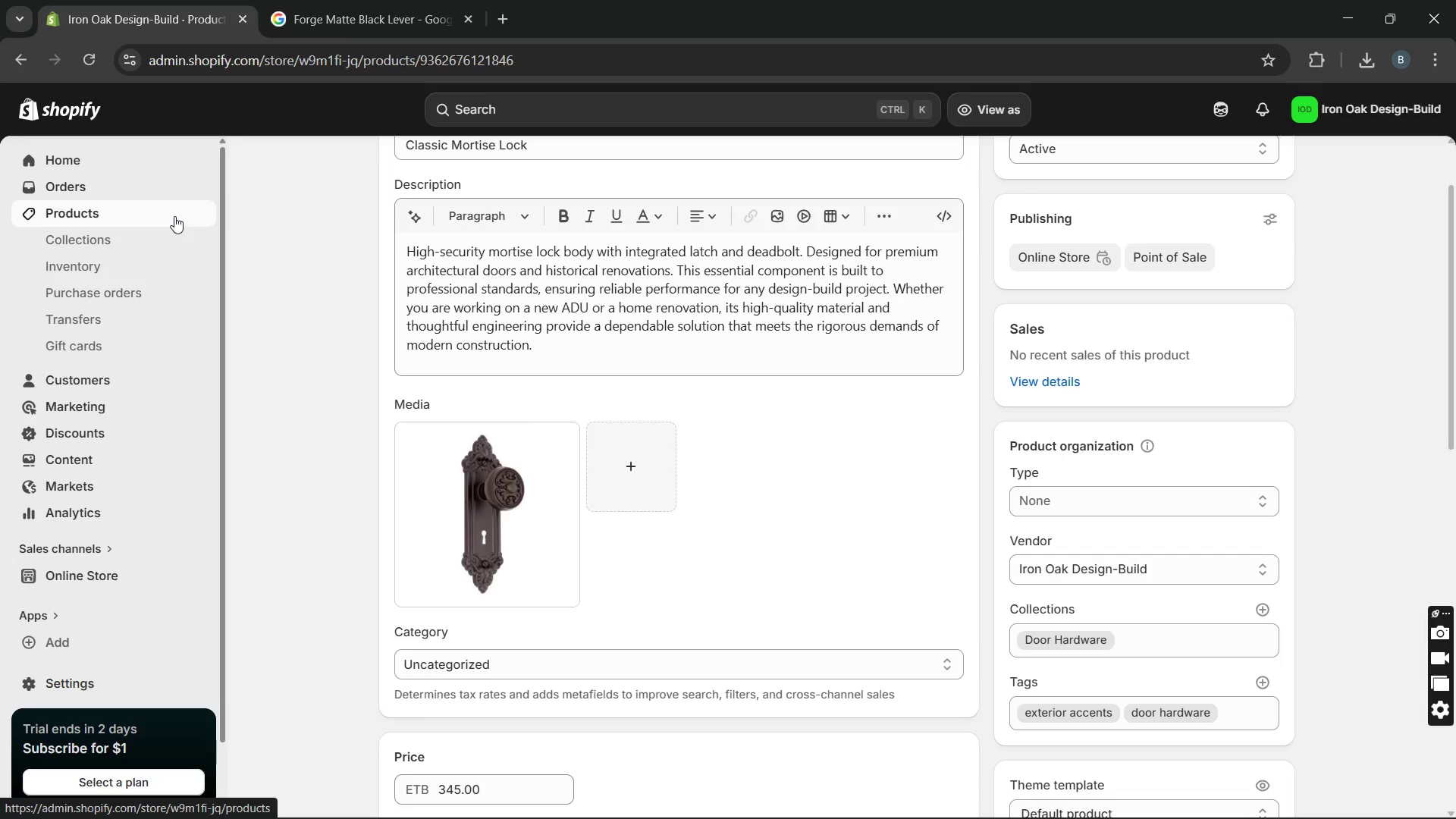 
left_click([174, 216])
 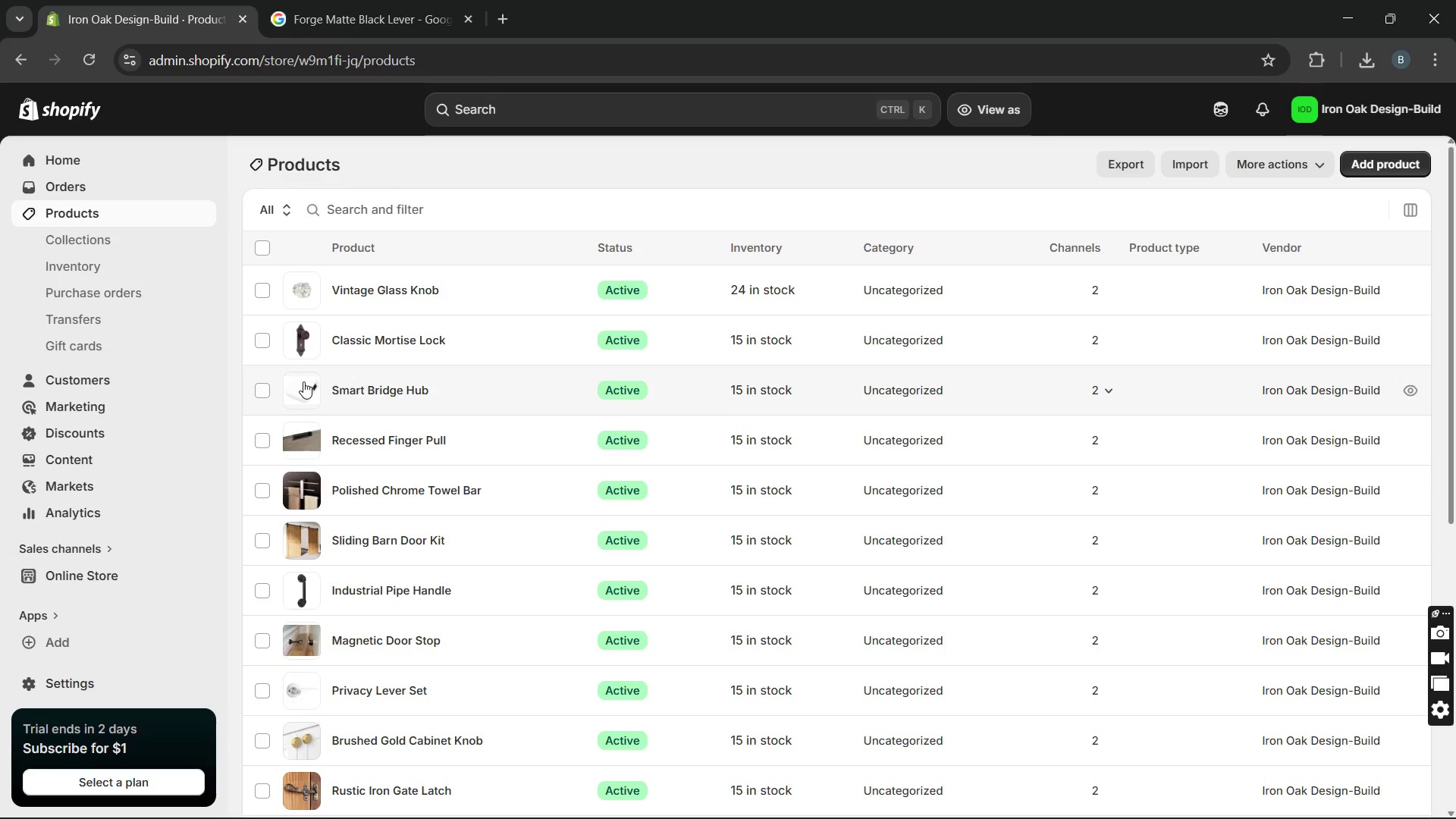 
left_click([303, 381])
 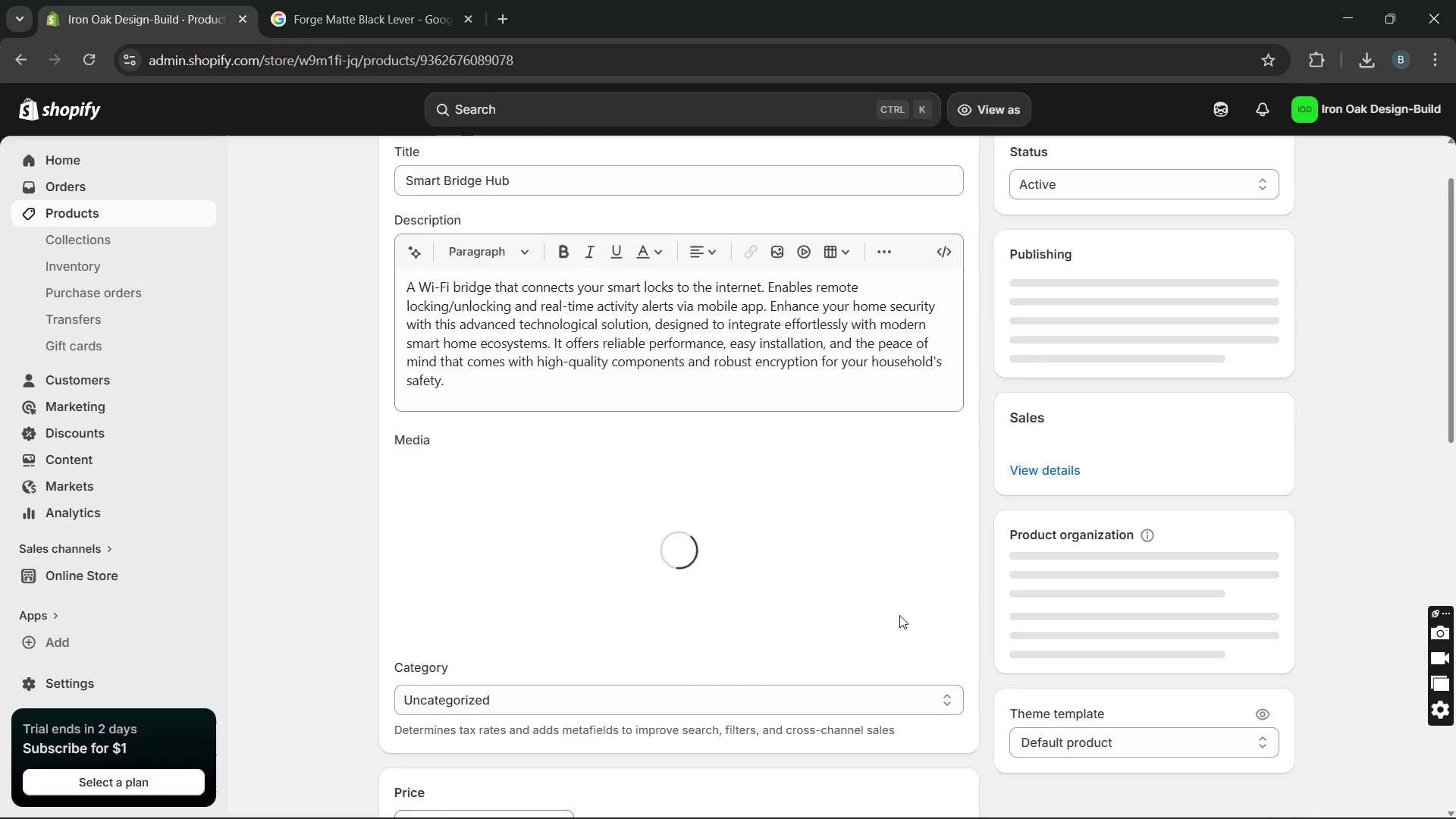 
wait(13.05)
 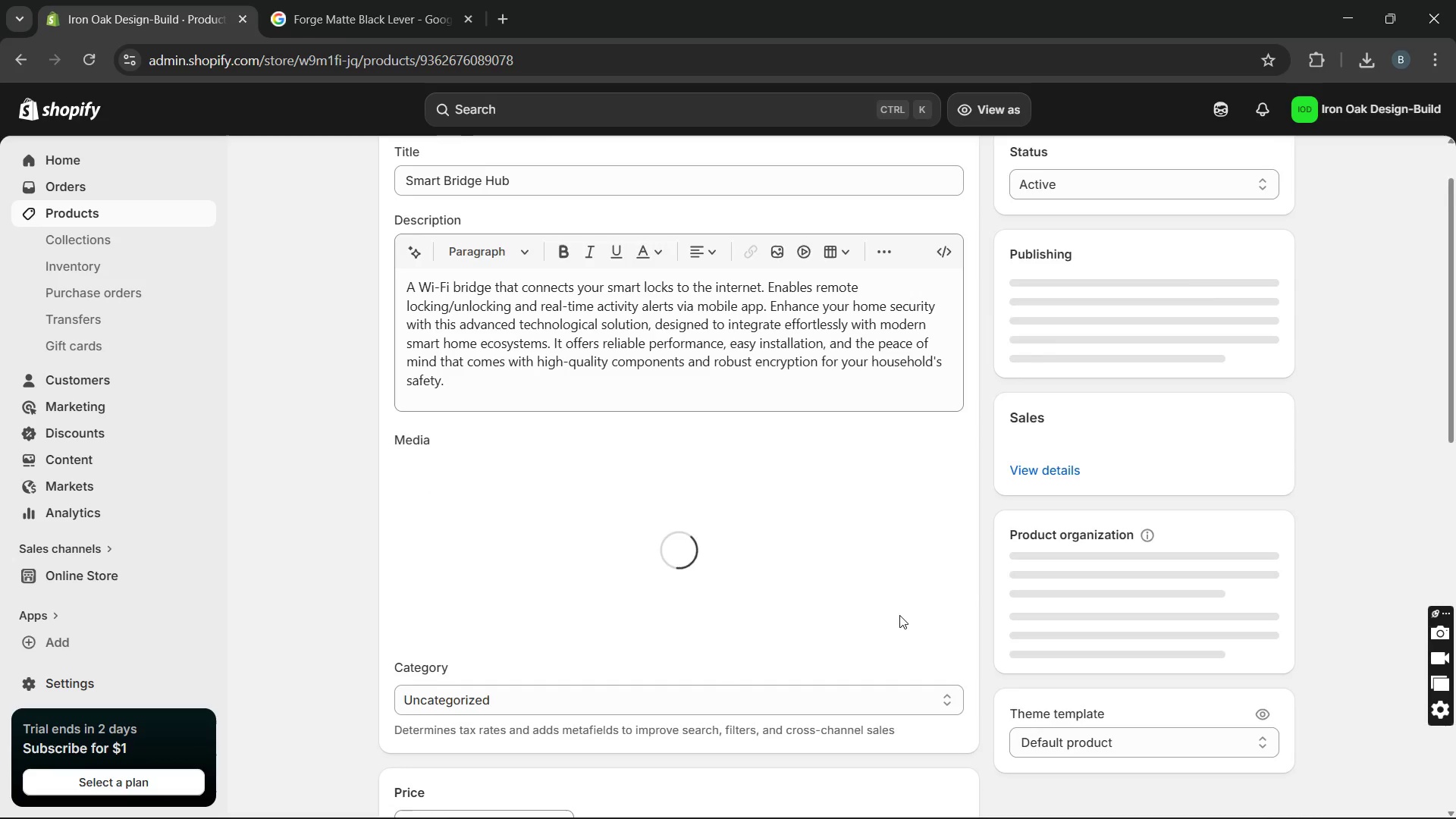 
left_click([188, 214])
 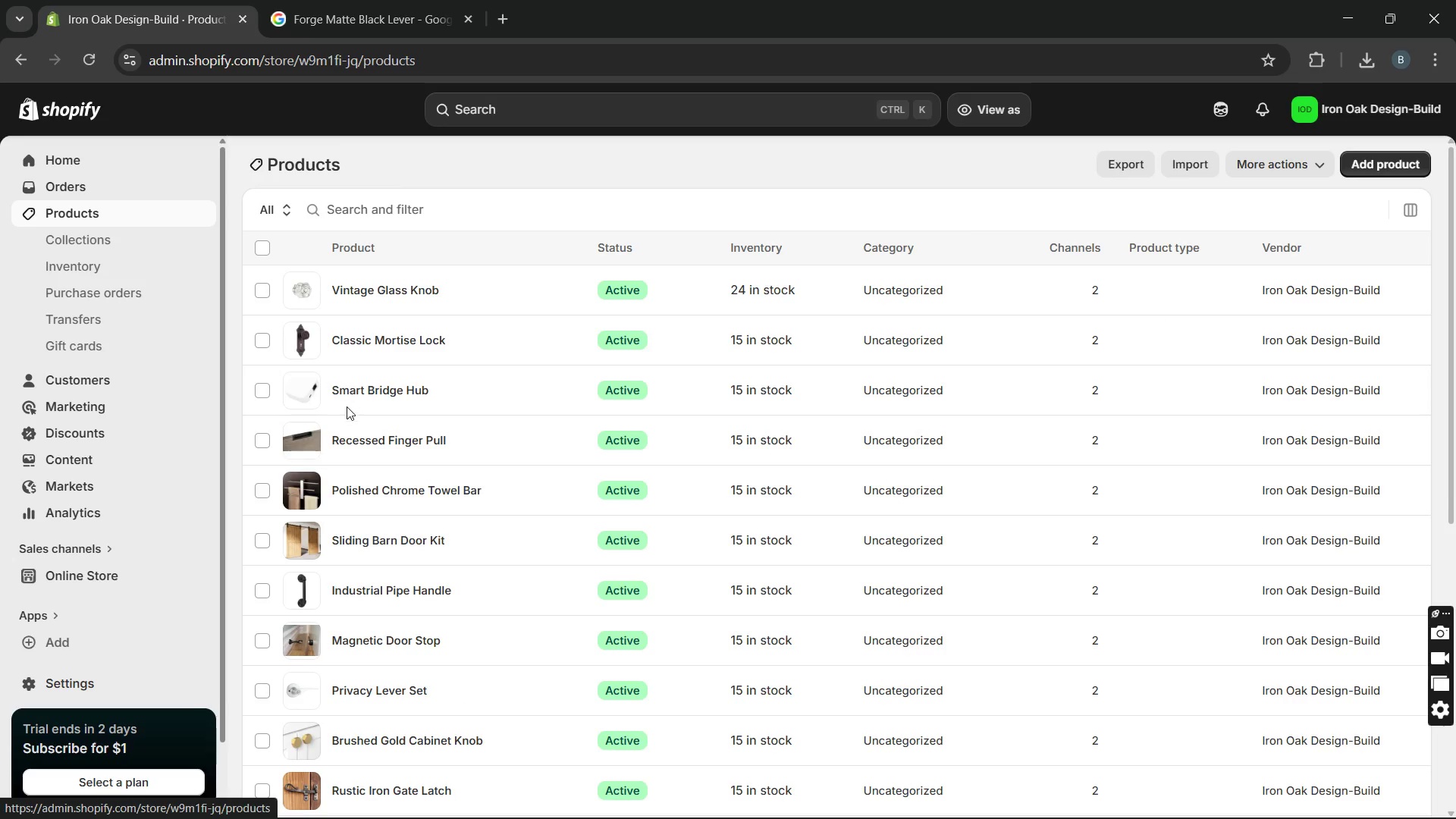 
left_click([340, 444])
 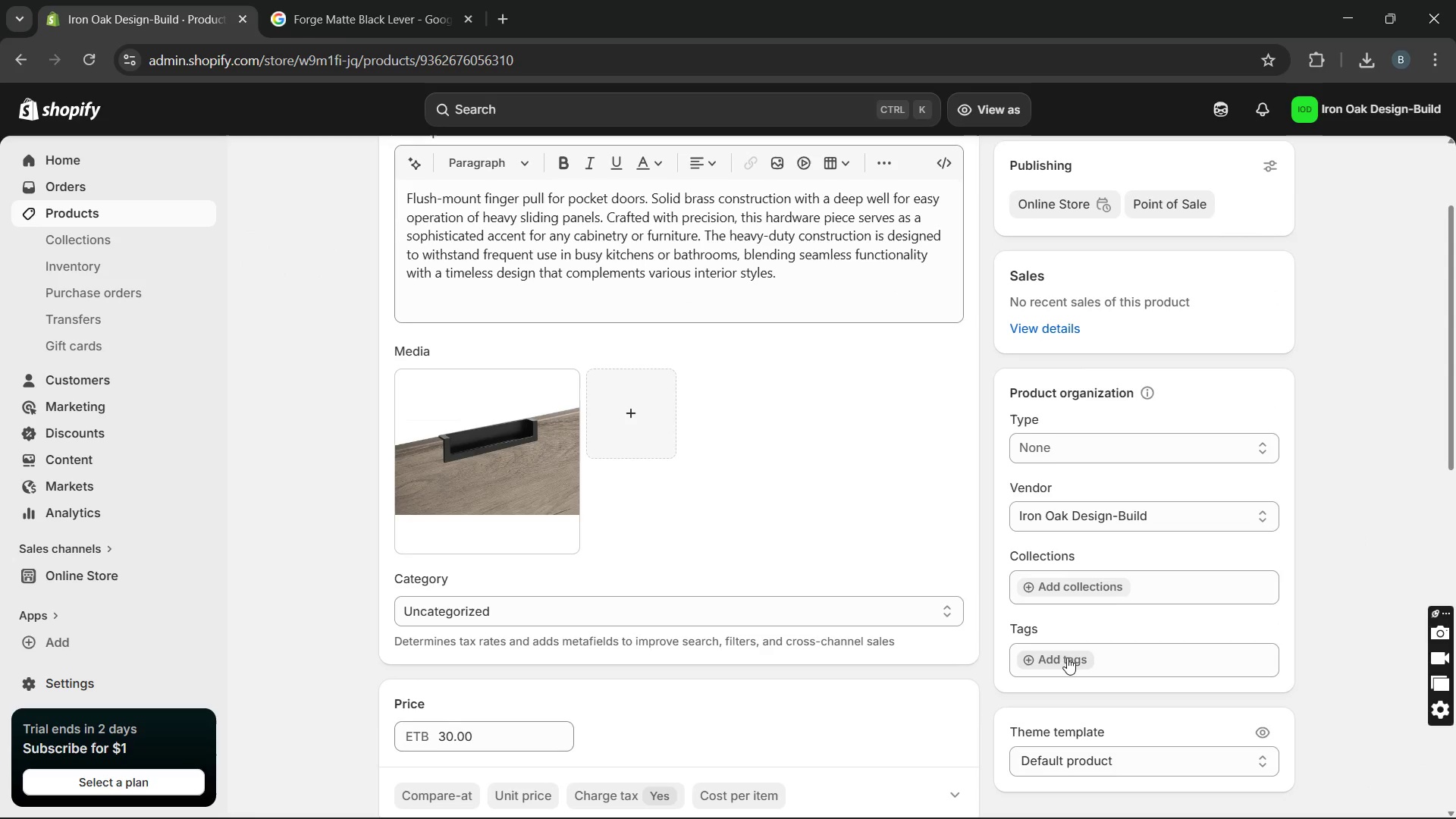 
wait(5.25)
 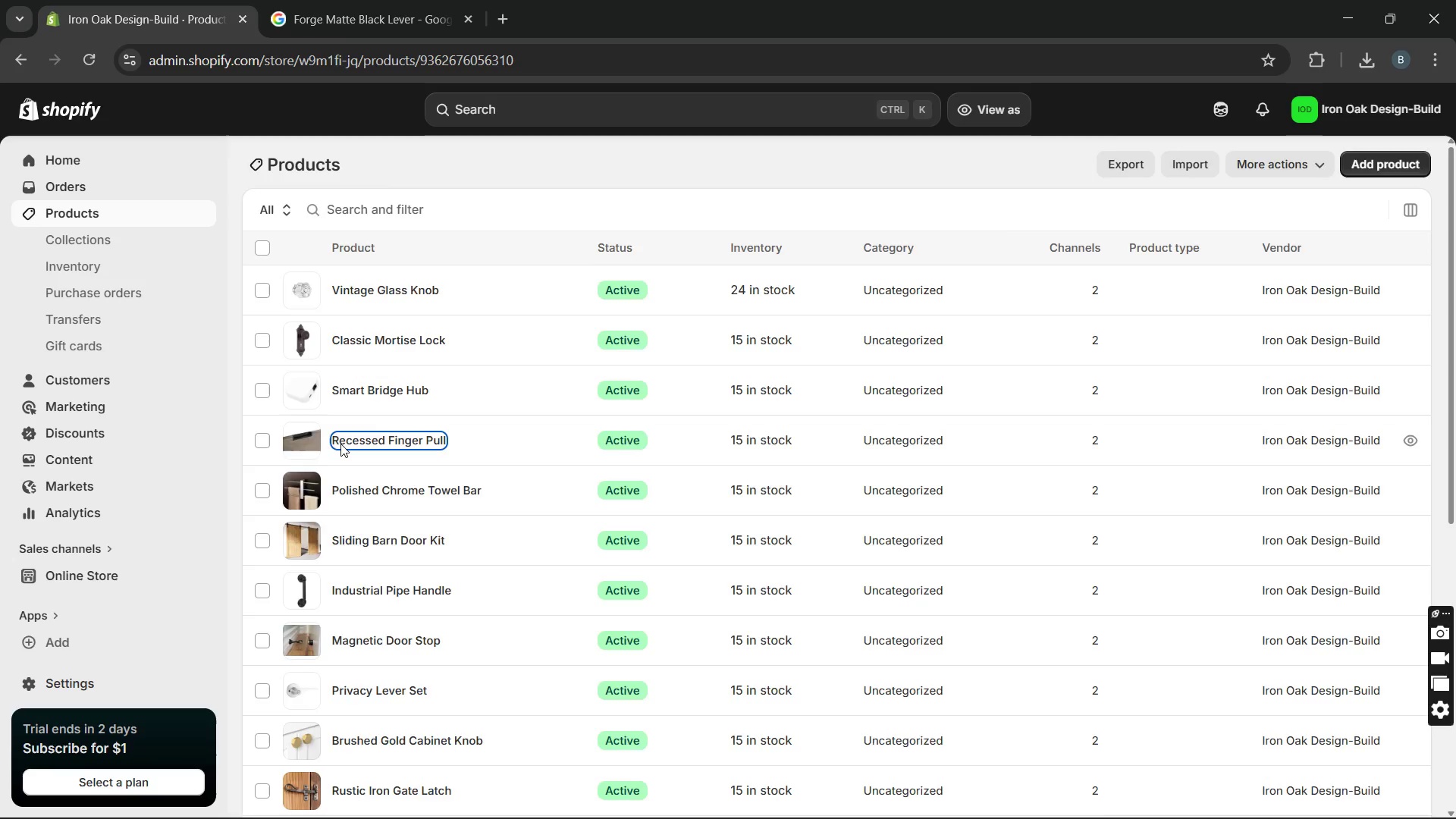 
left_click([1054, 661])
 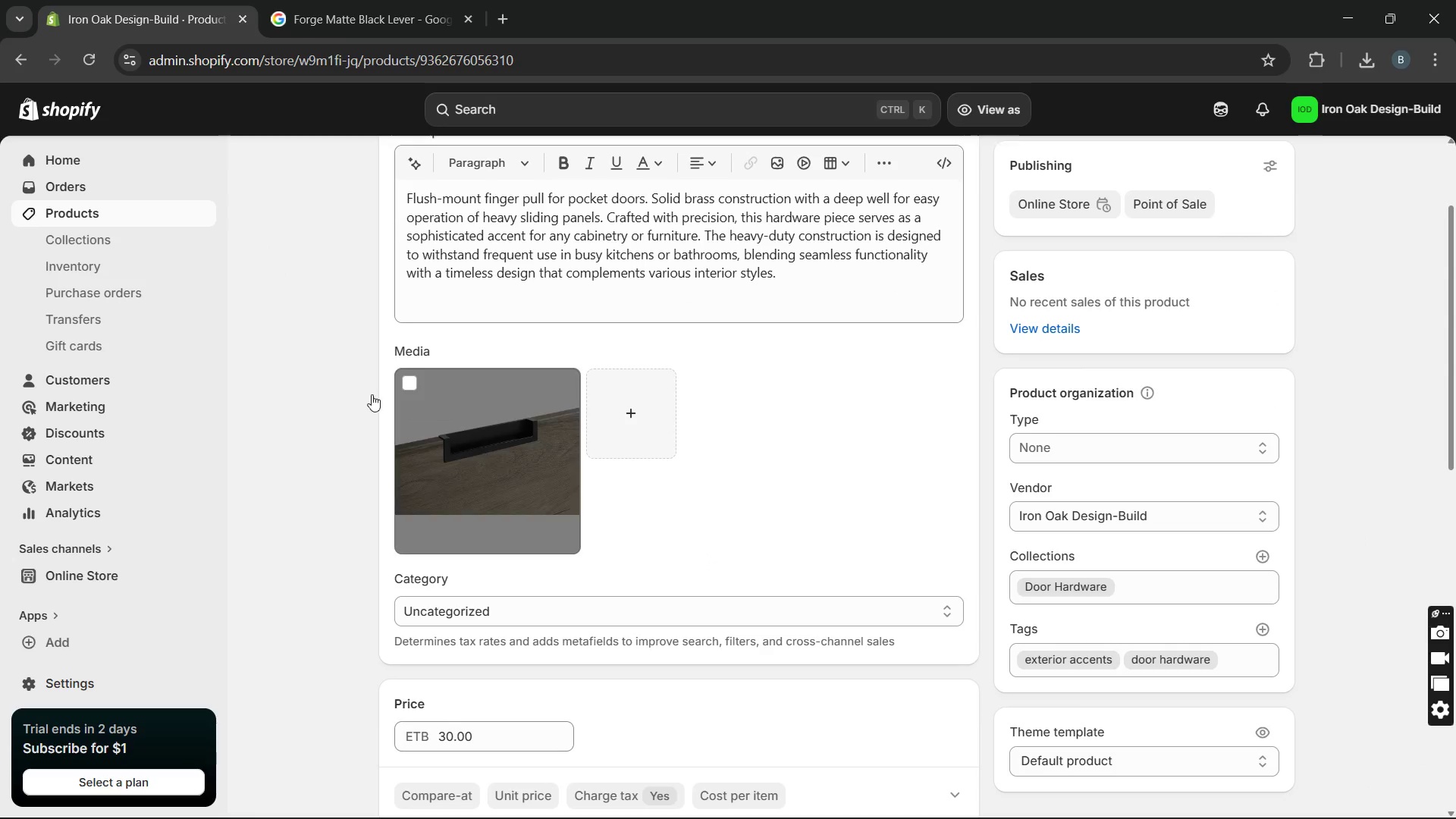 
wait(5.25)
 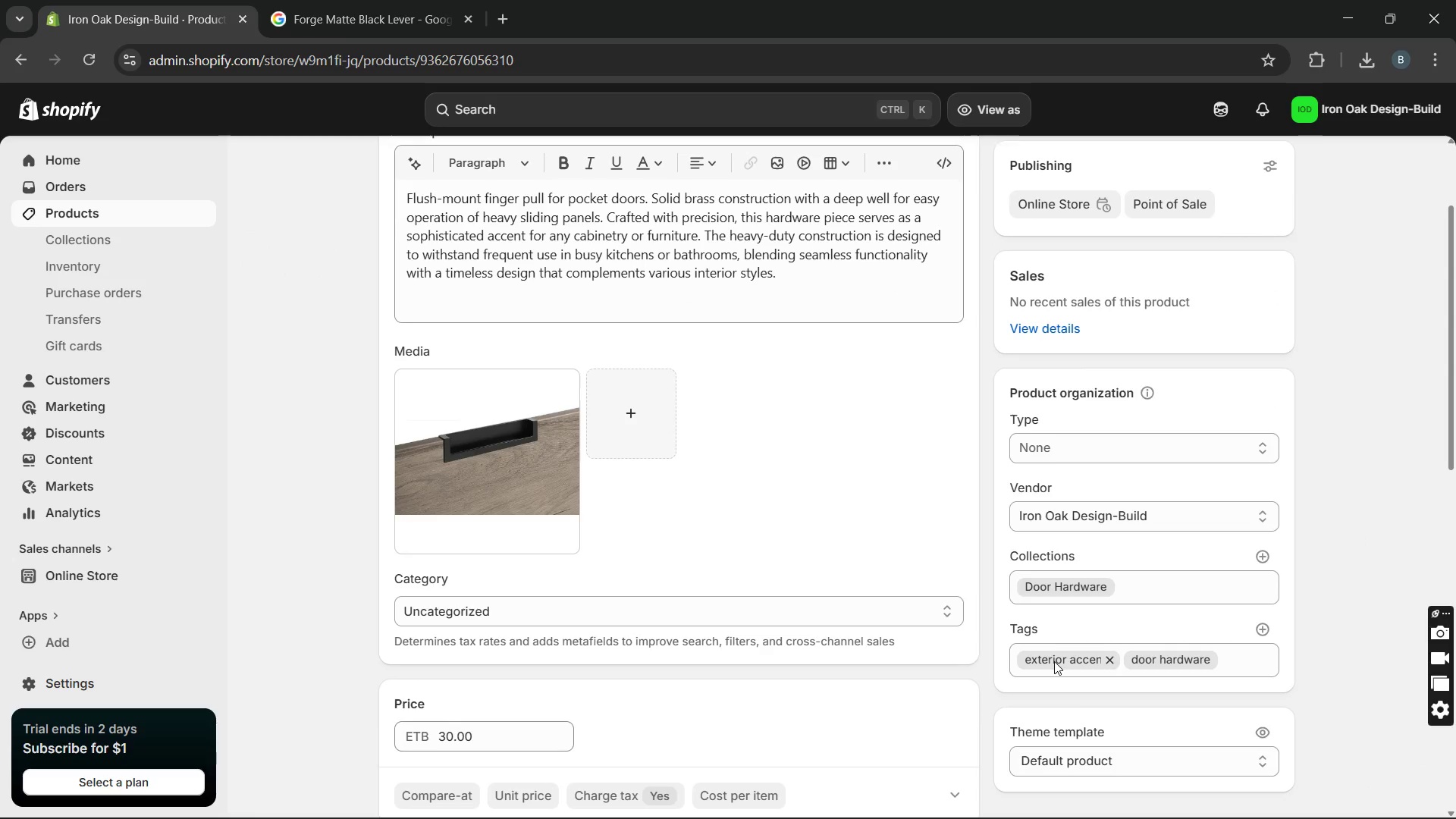 
left_click([196, 214])
 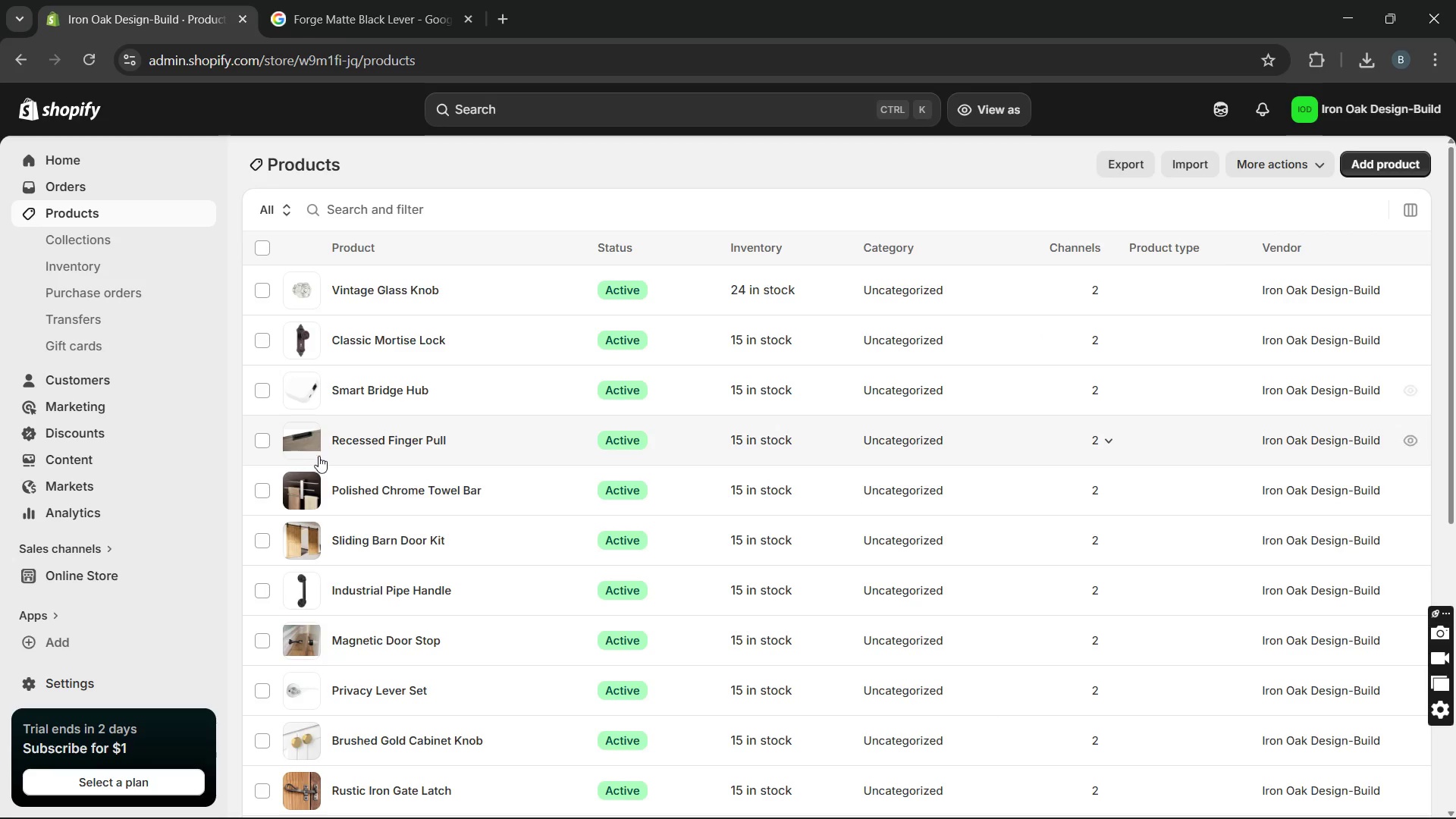 
left_click([318, 486])
 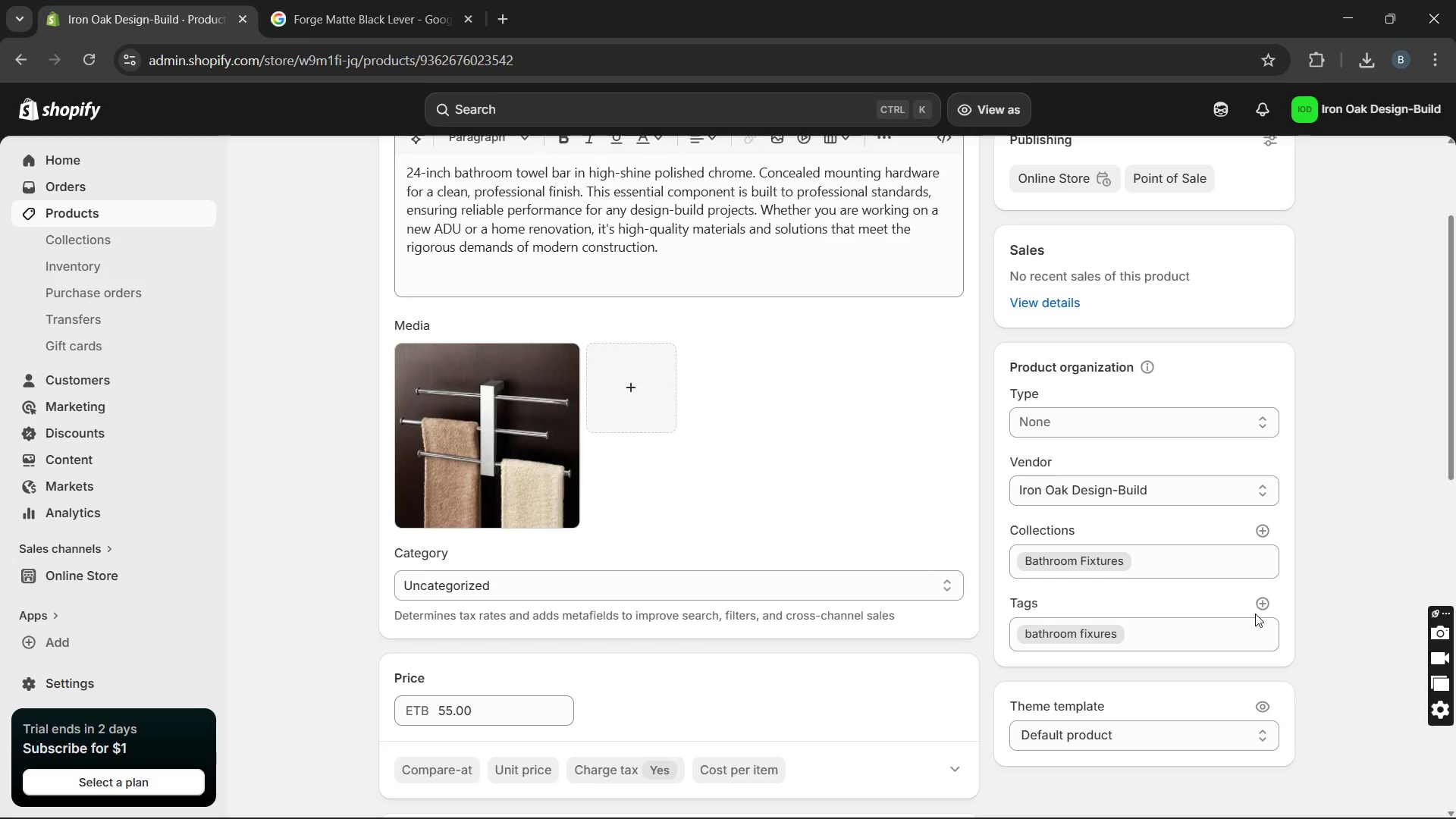 
wait(7.91)
 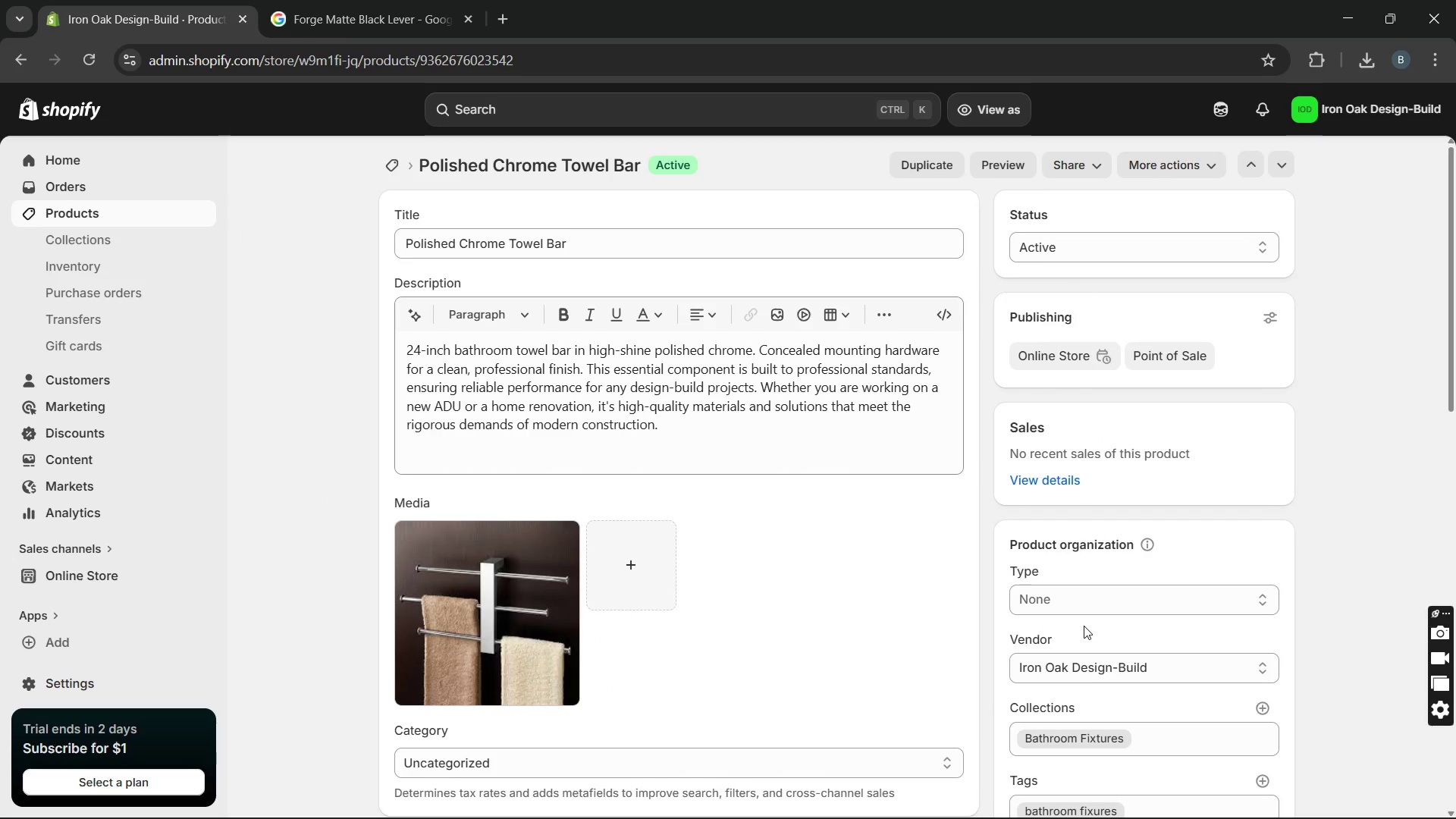 
left_click([1264, 601])
 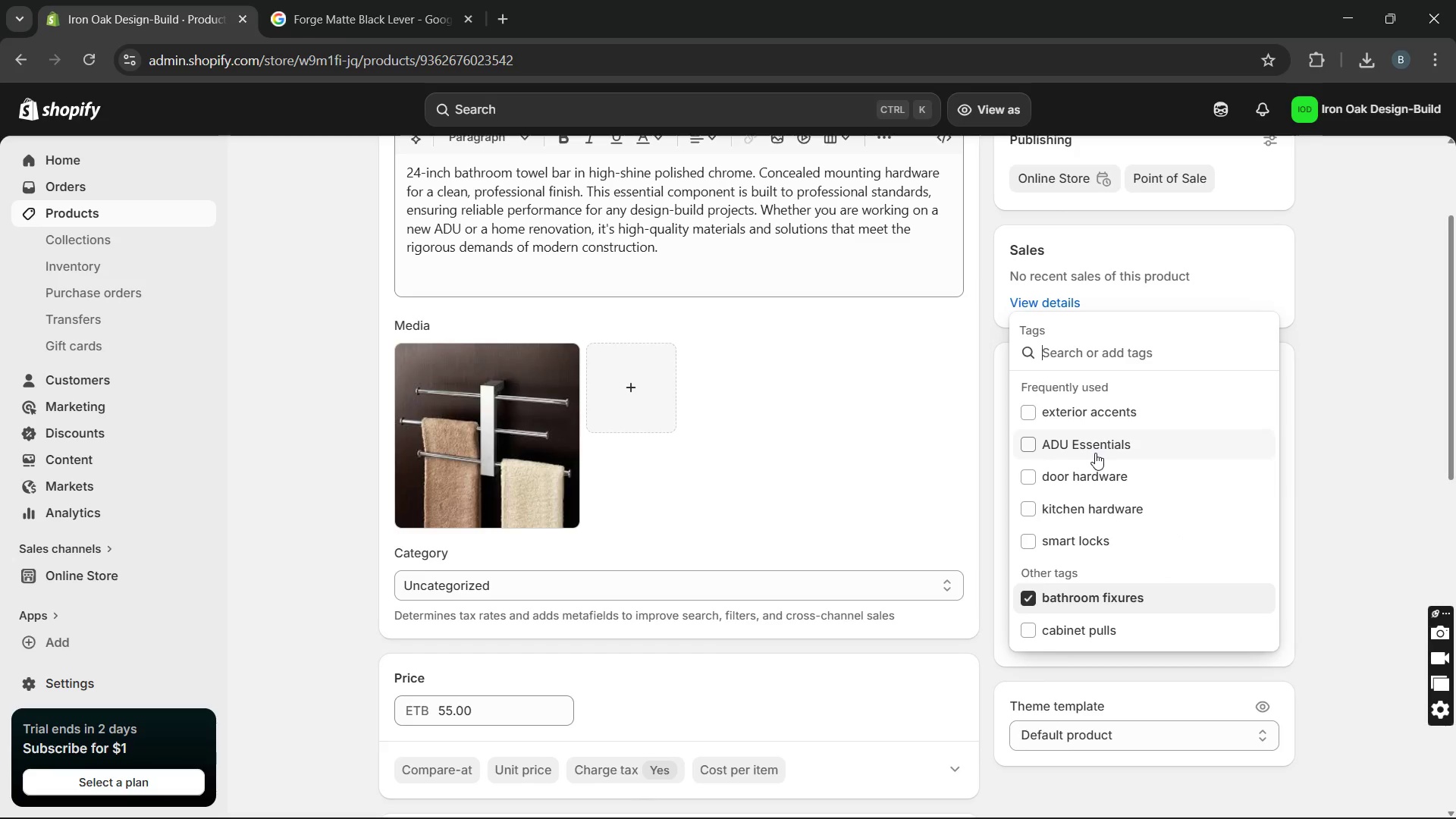 
wait(5.08)
 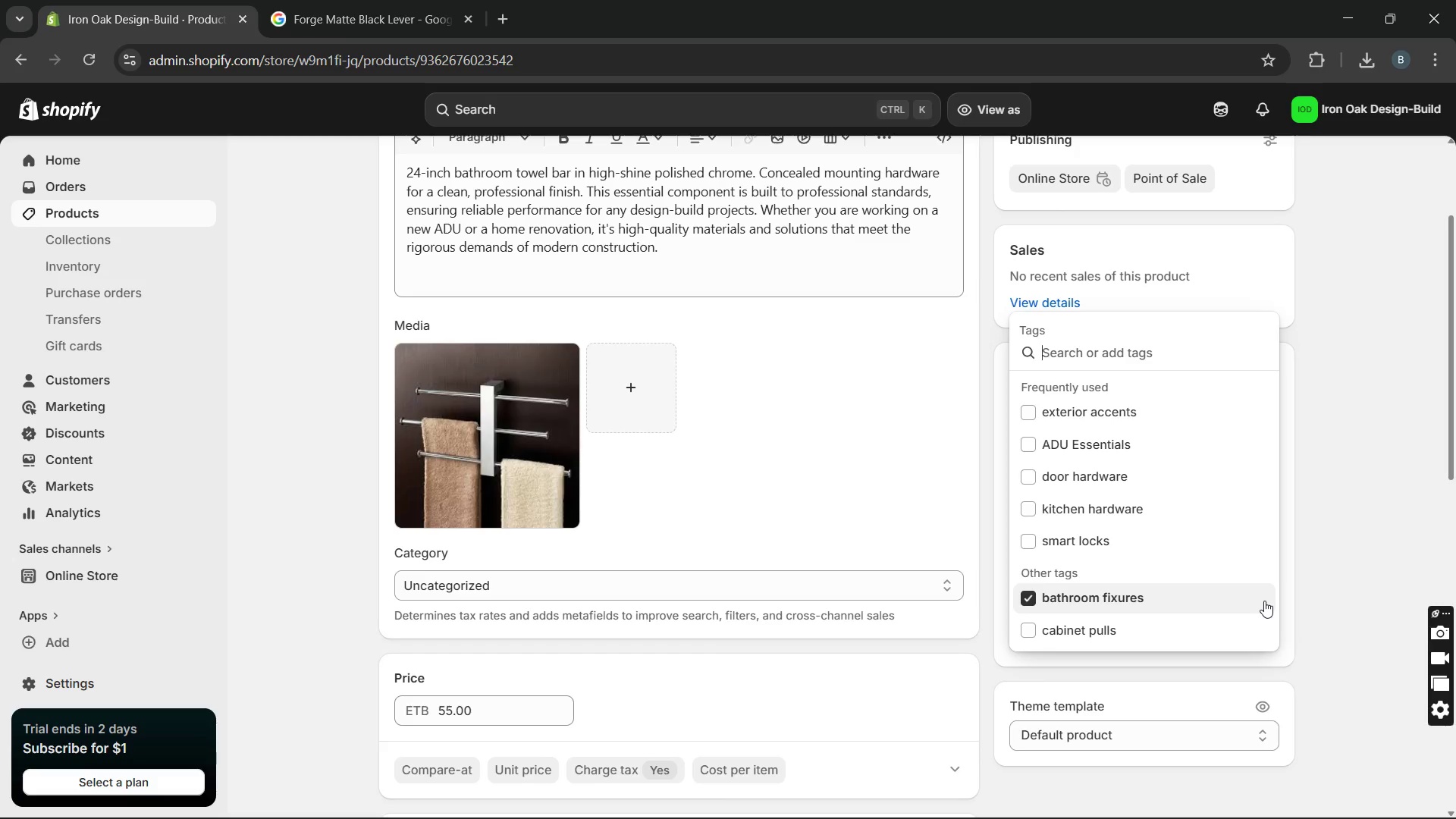 
left_click([1095, 453])
 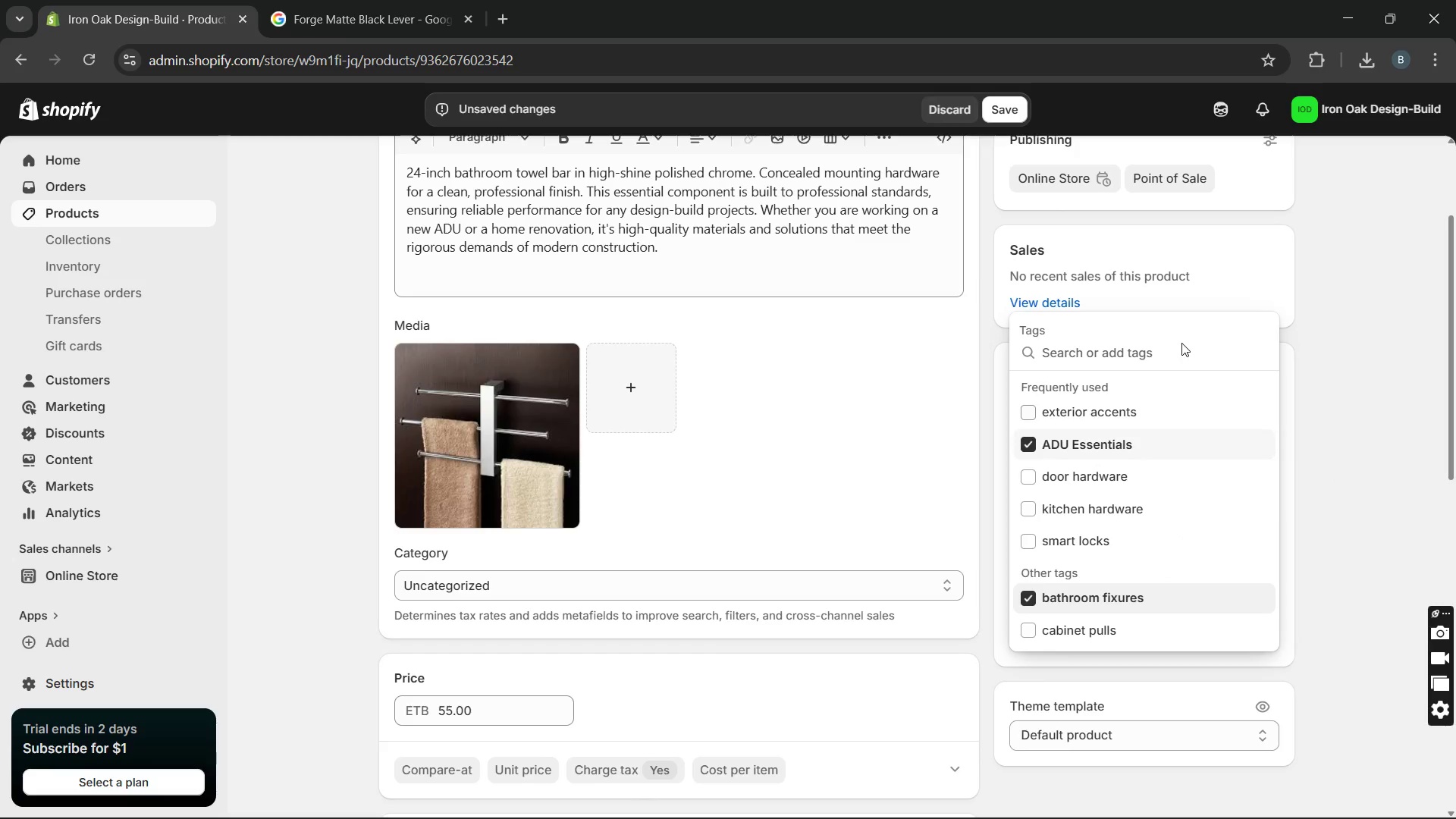 
wait(5.27)
 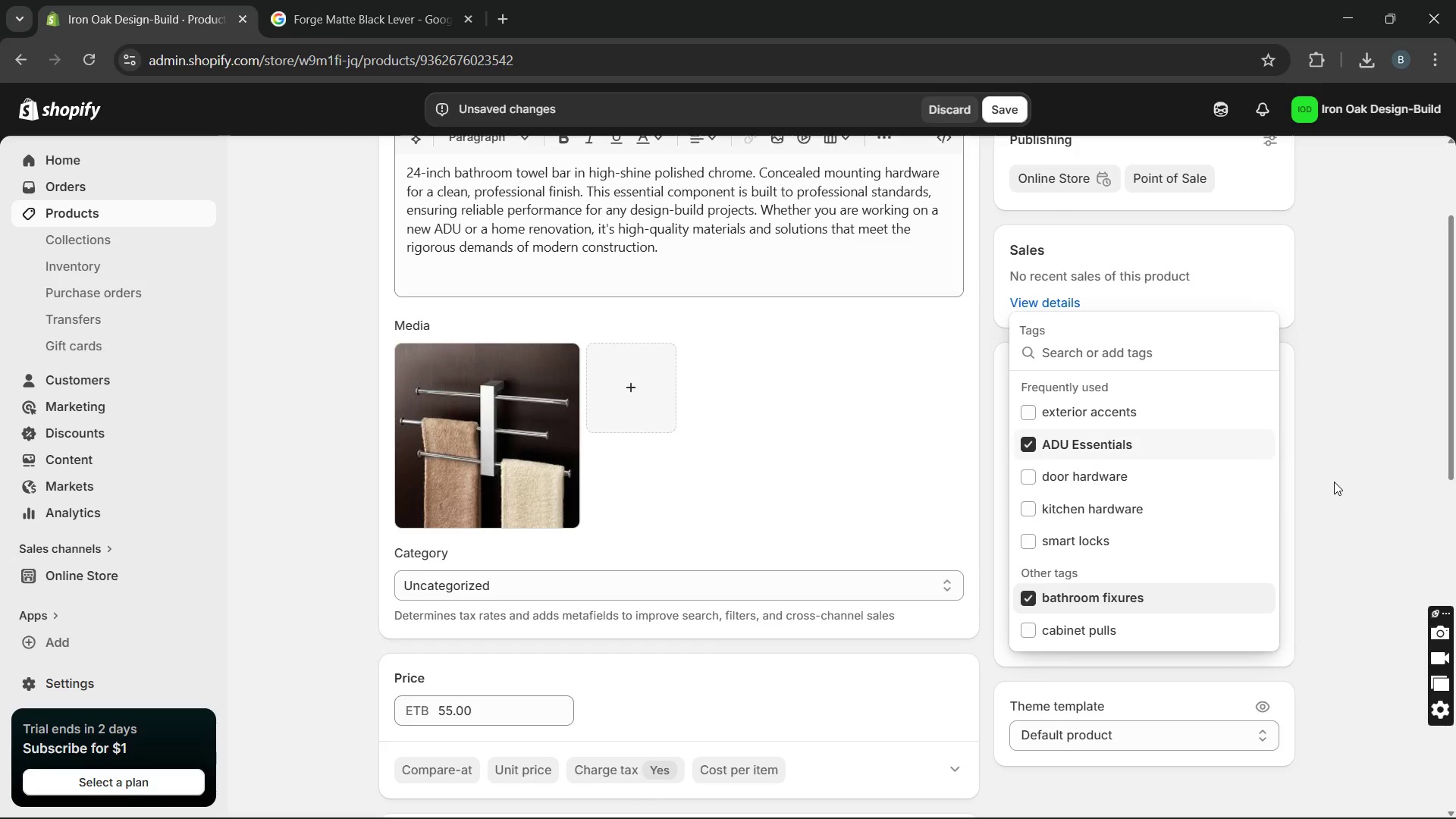 
left_click([1008, 110])
 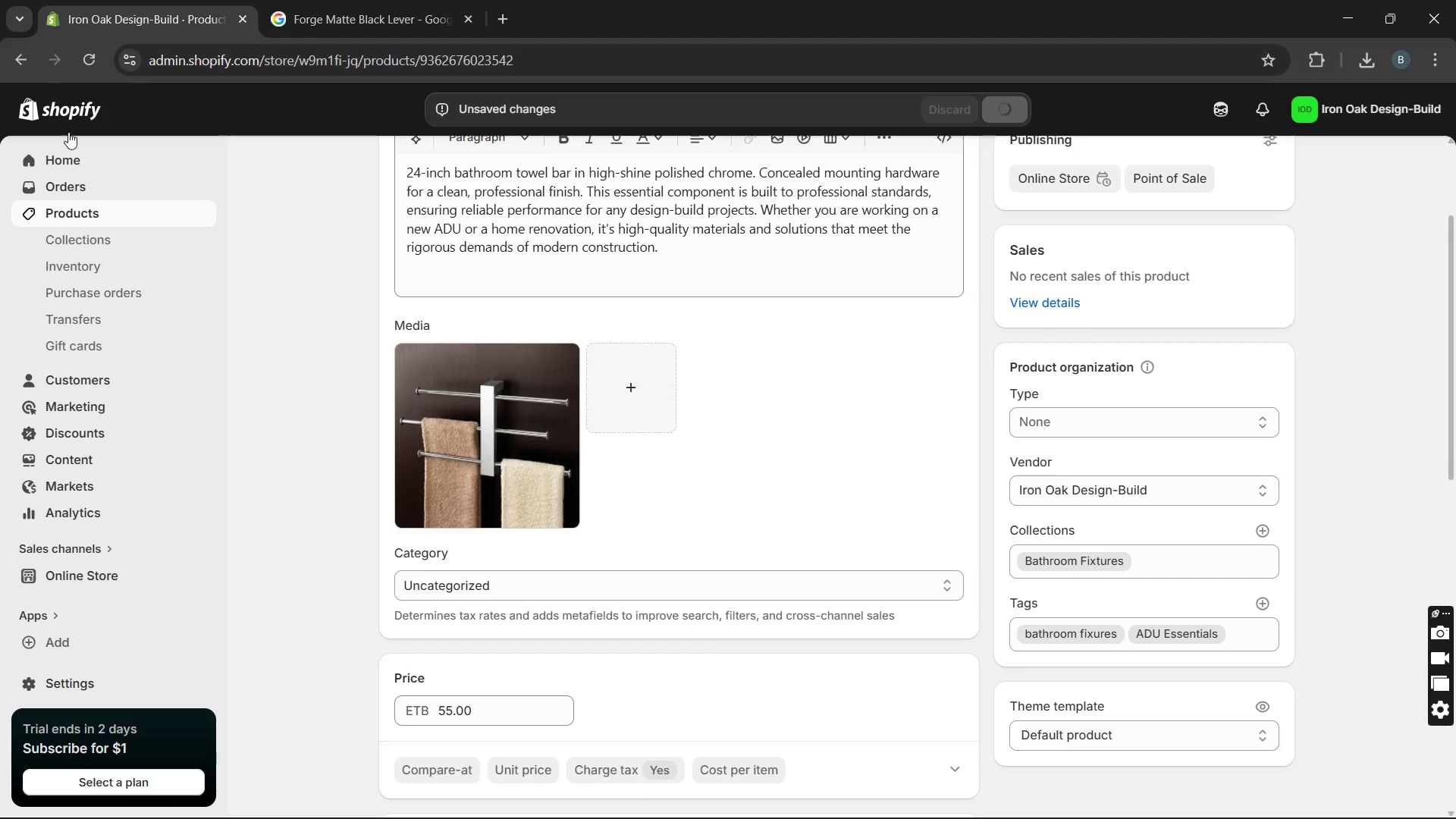 
left_click([95, 214])
 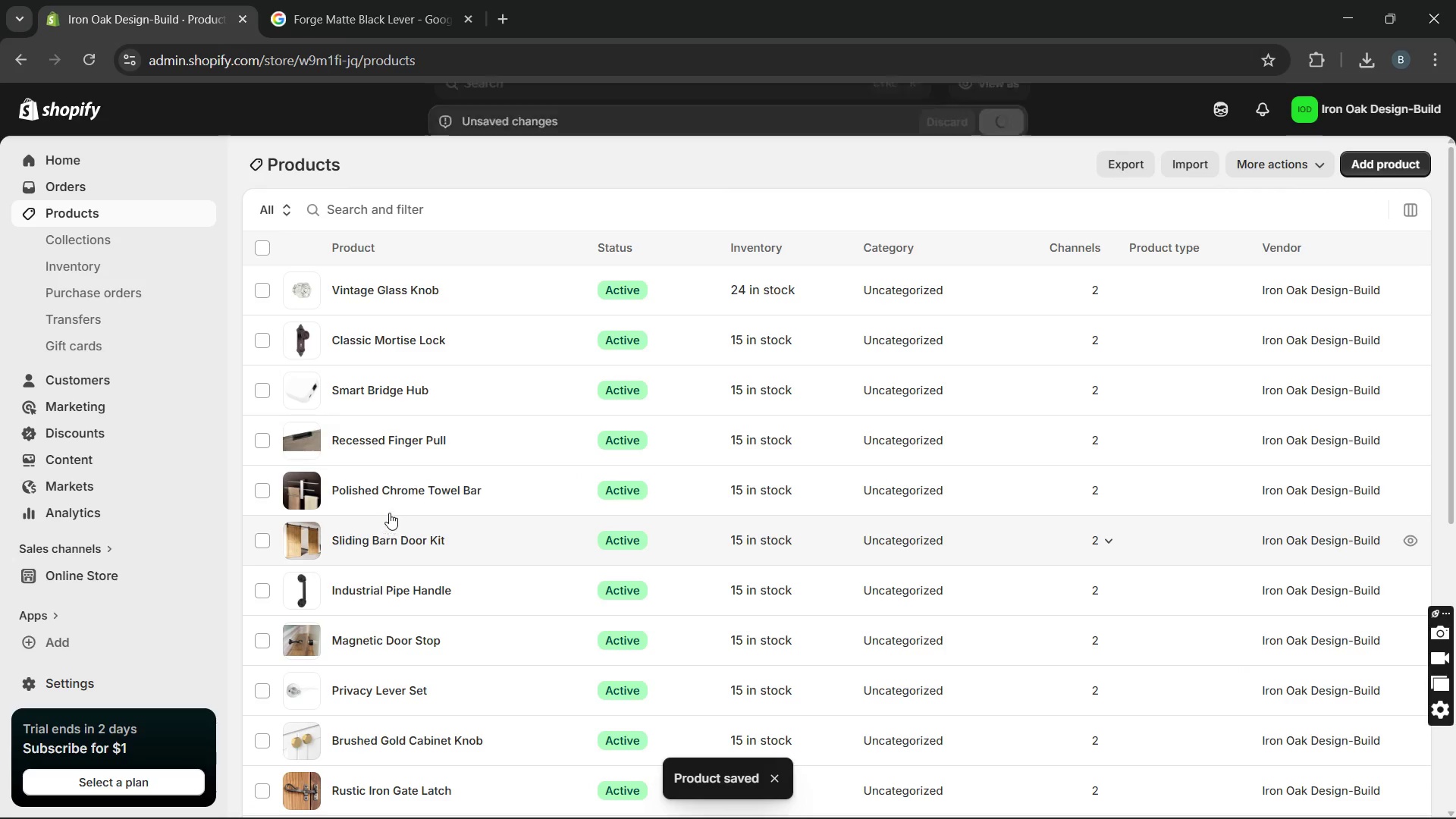 
left_click([382, 532])
 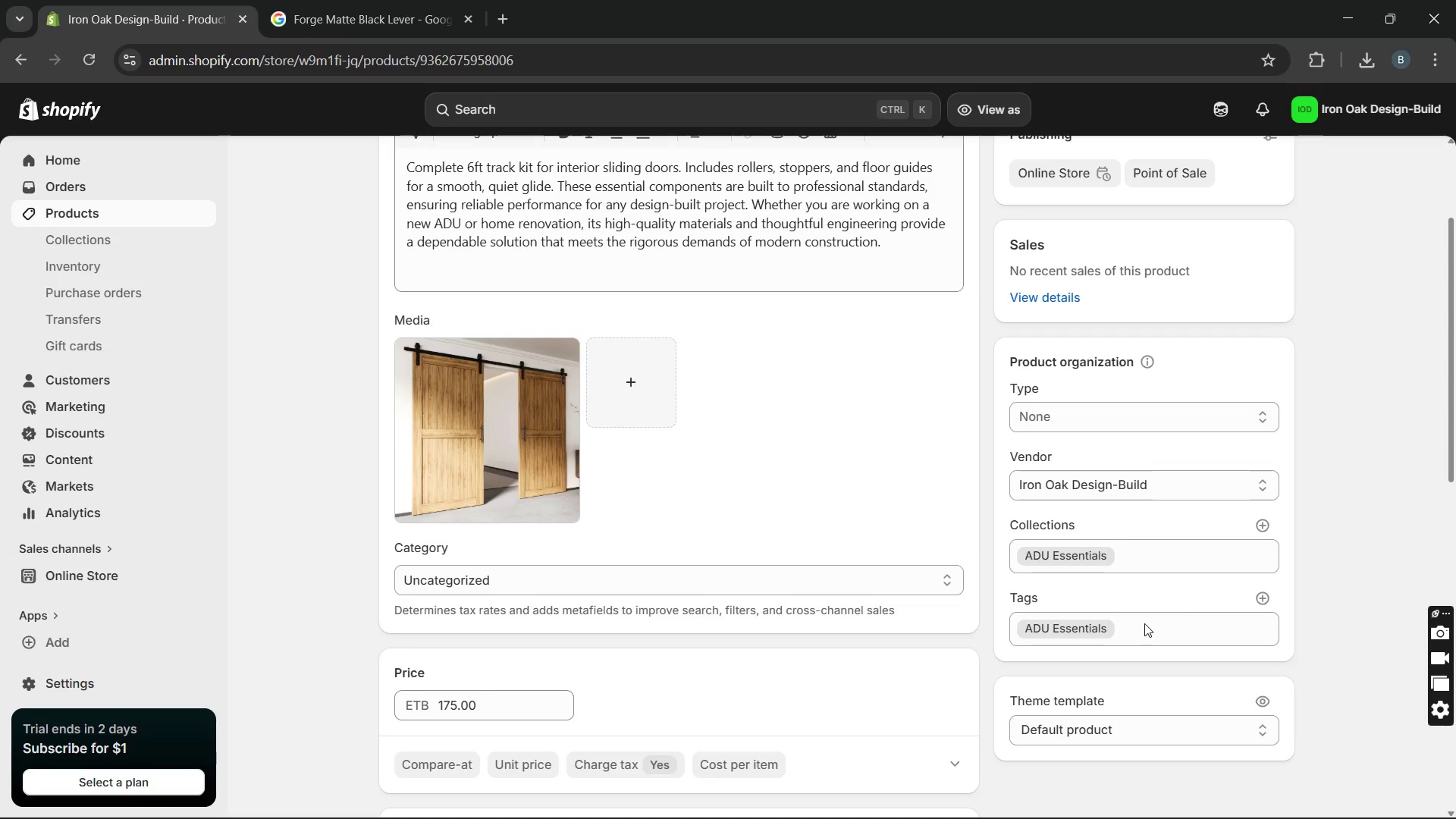 
wait(7.62)
 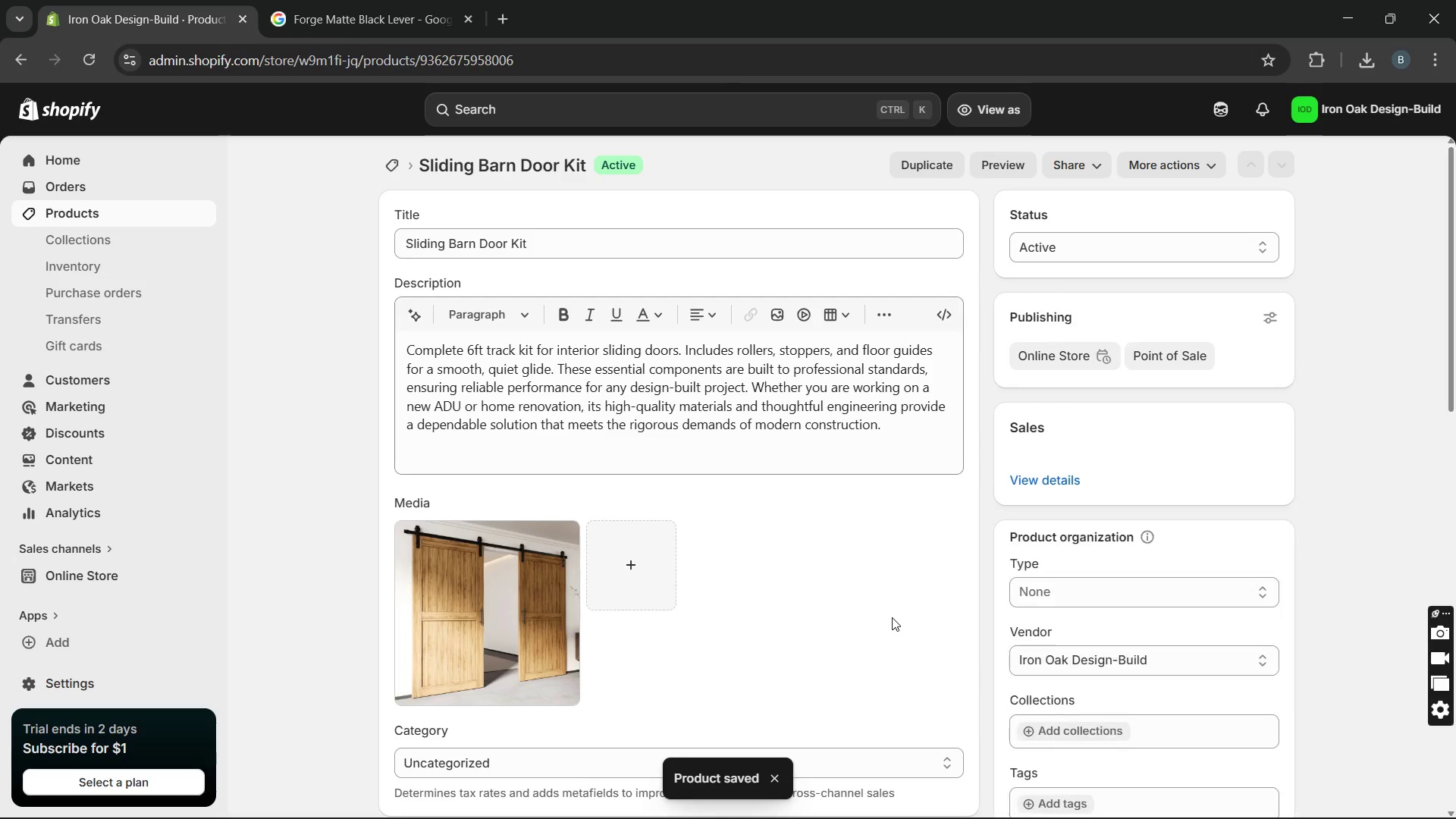 
left_click([158, 212])
 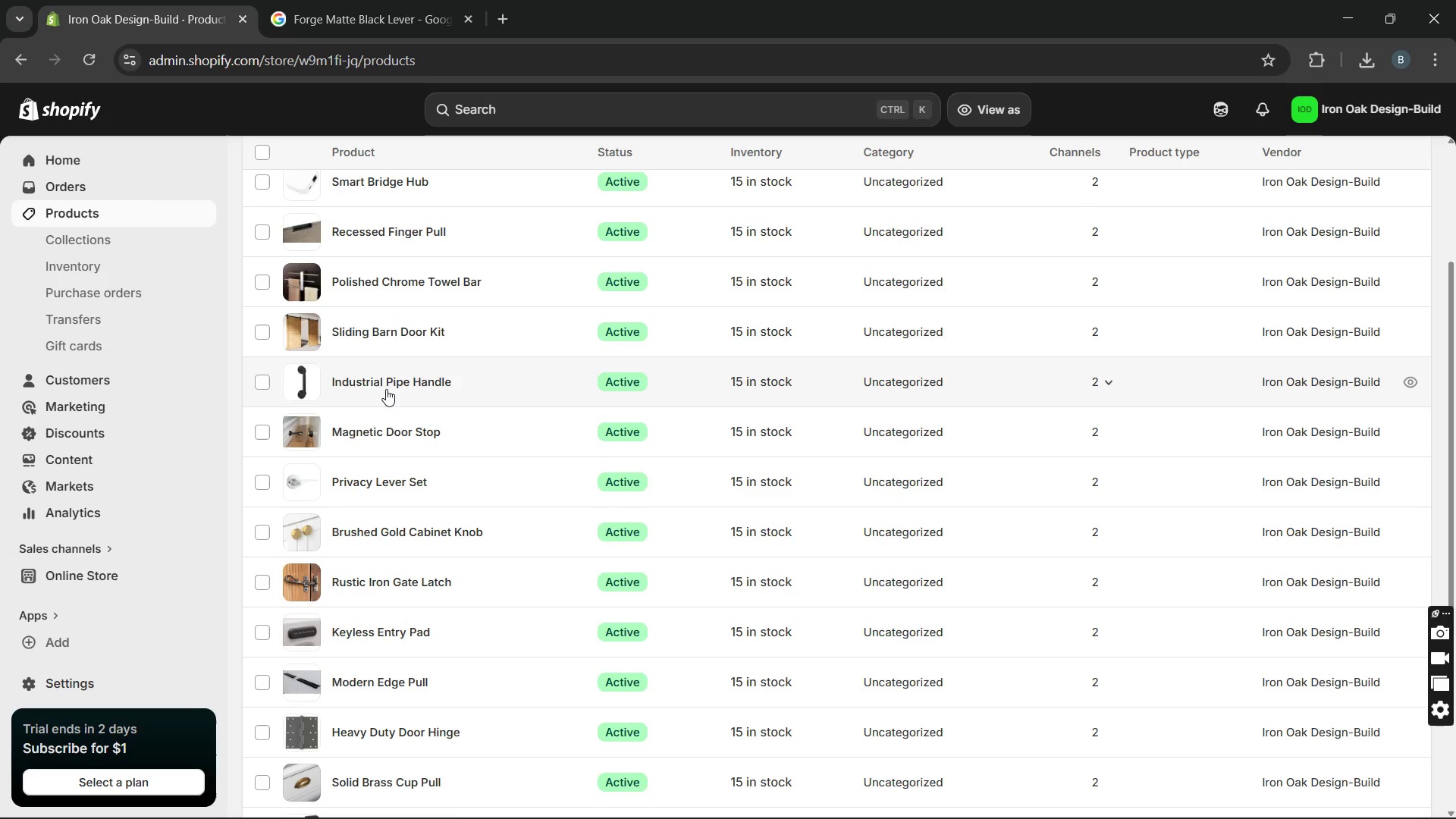 
wait(5.95)
 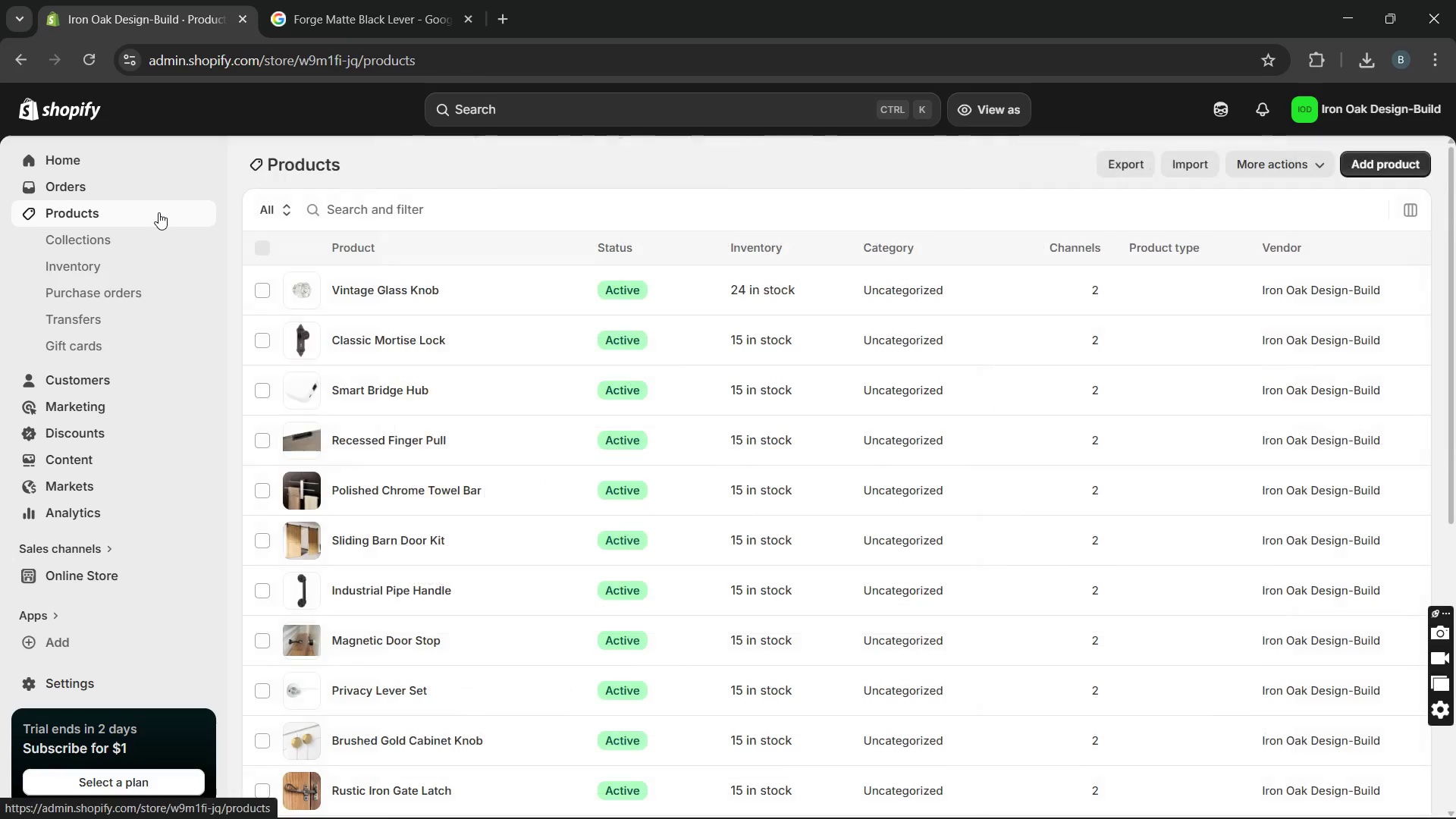 
left_click([386, 388])
 